 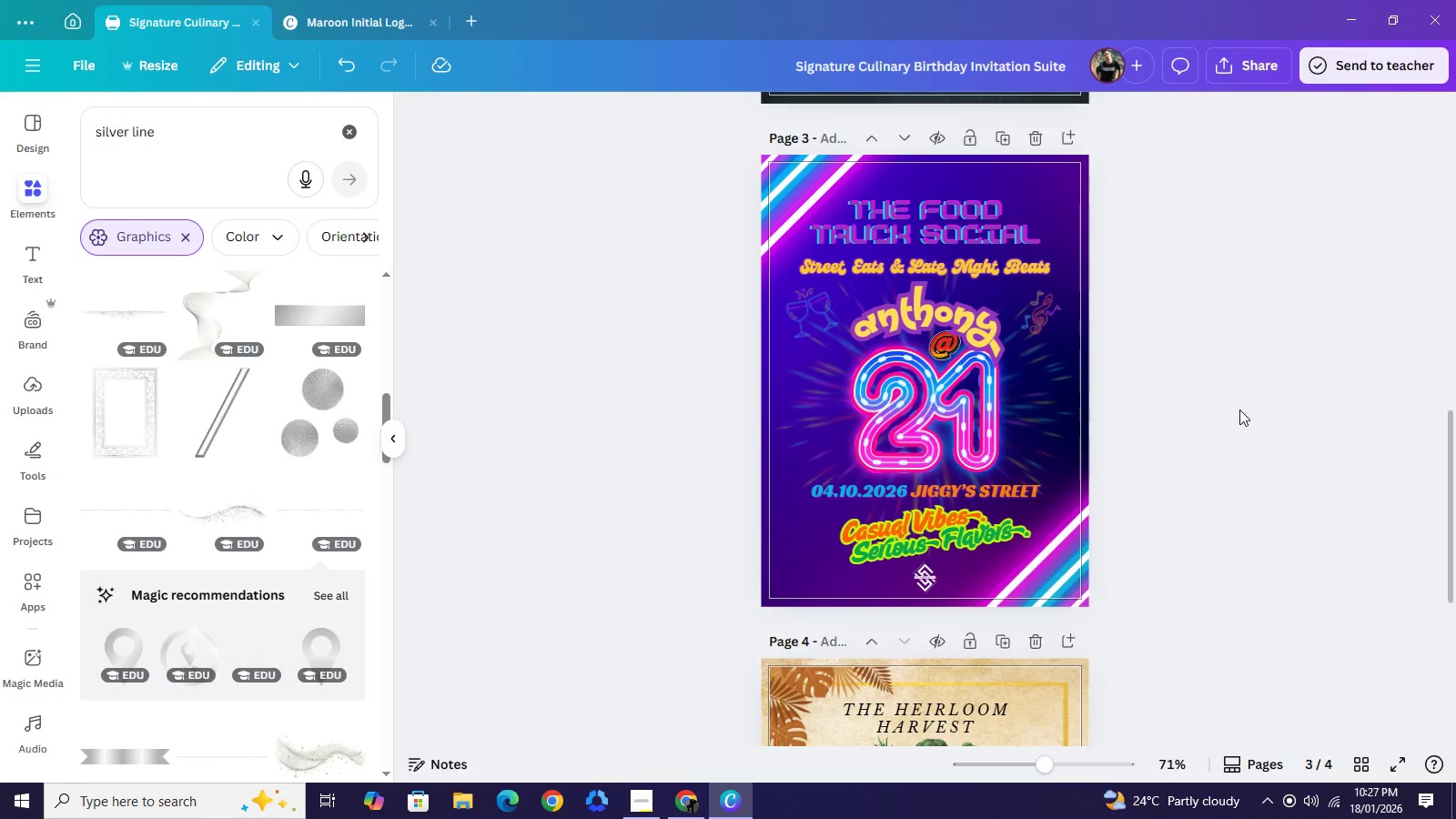 
scroll: coordinate [1239, 410], scroll_direction: up, amount: 6.0
 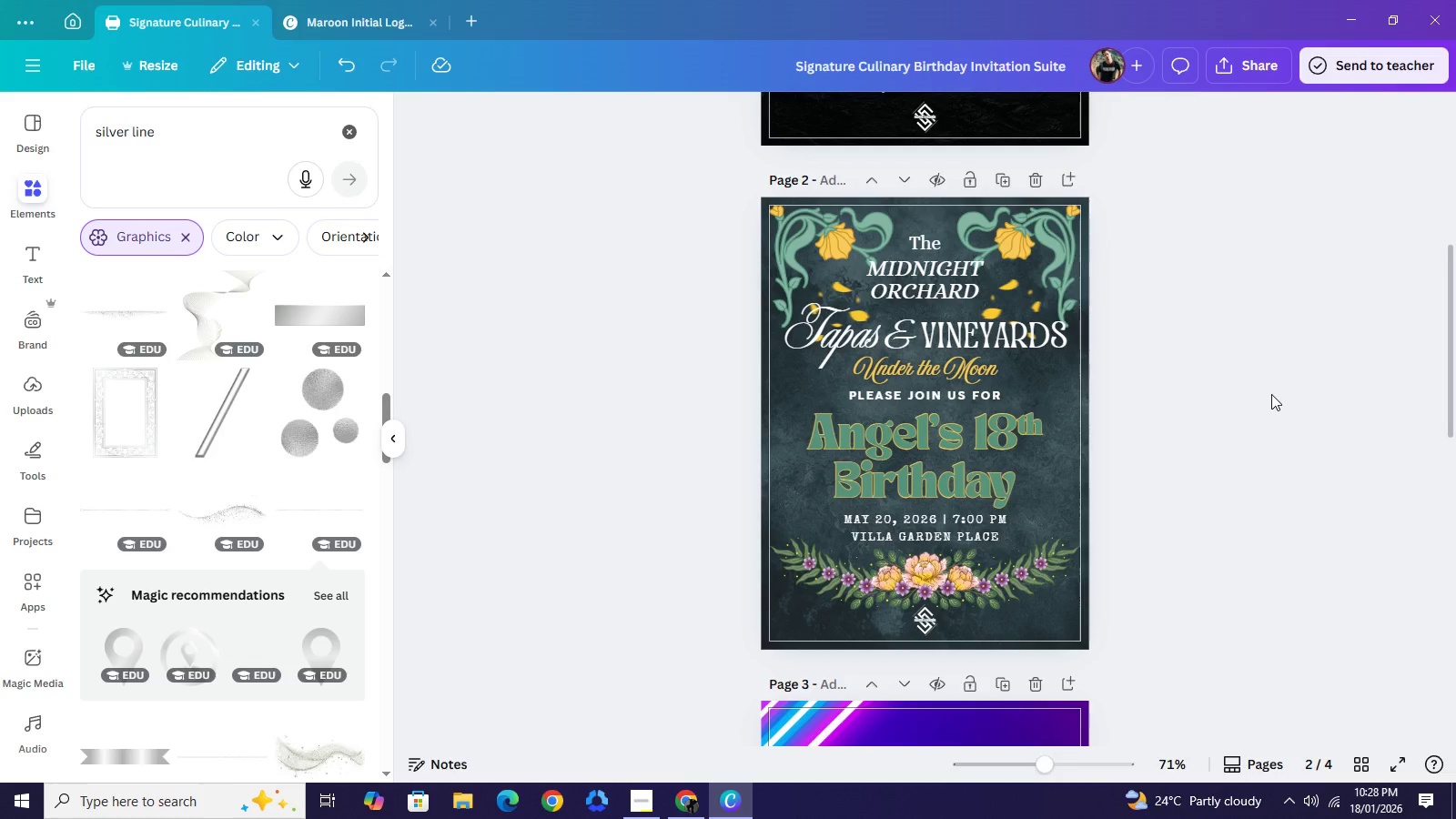 
wait(38.05)
 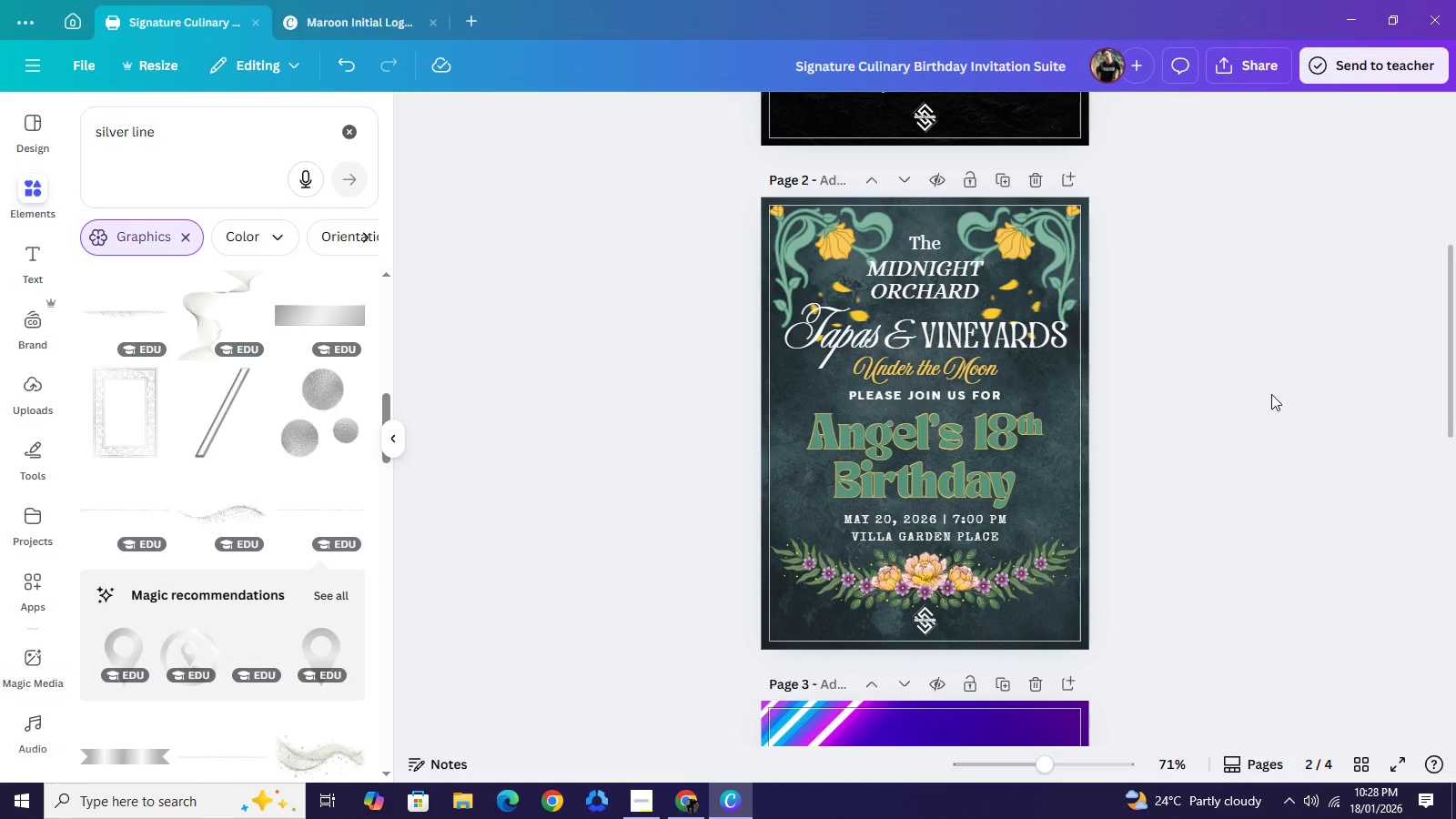 
left_click([935, 243])
 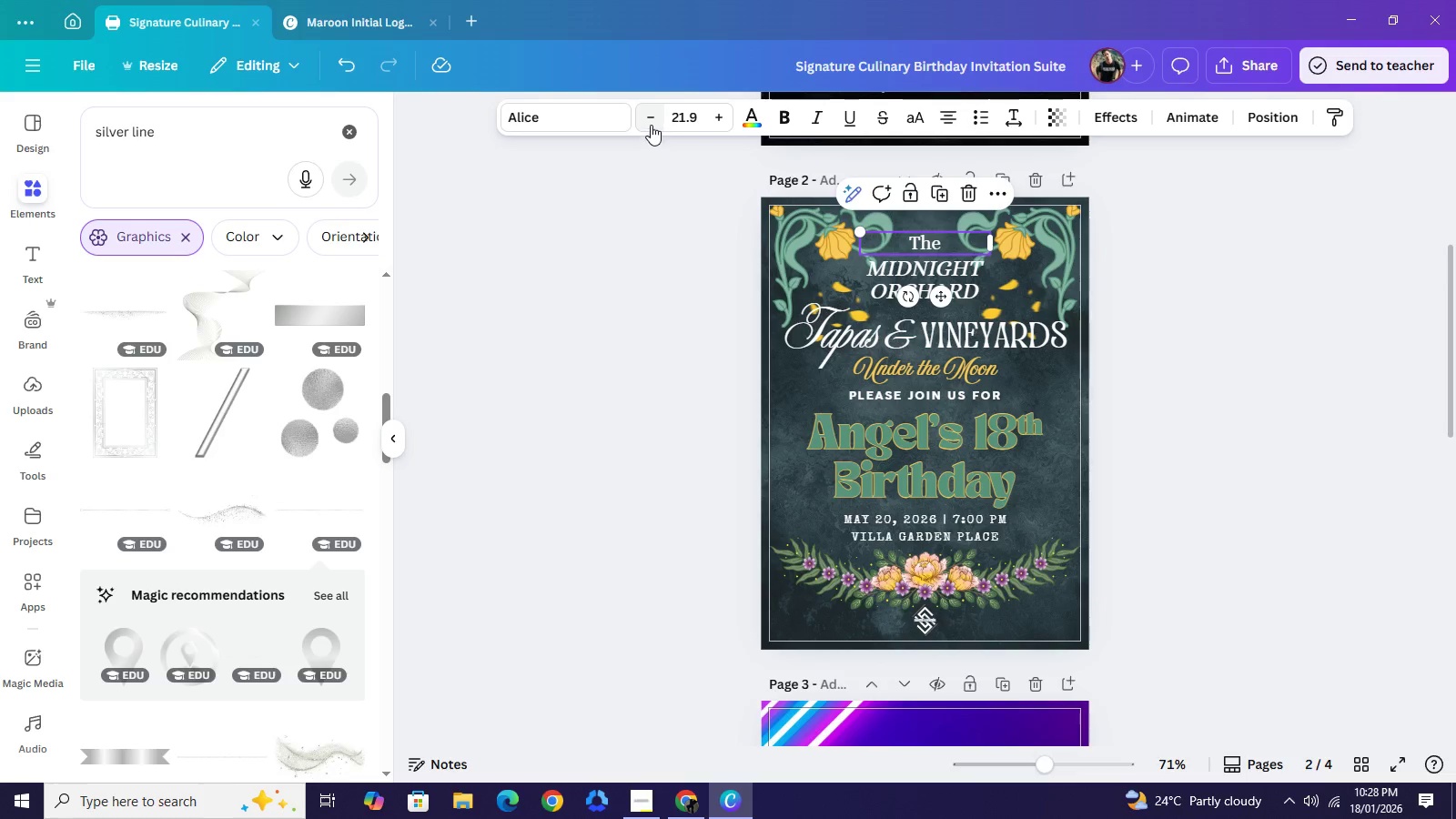 
left_click([649, 116])
 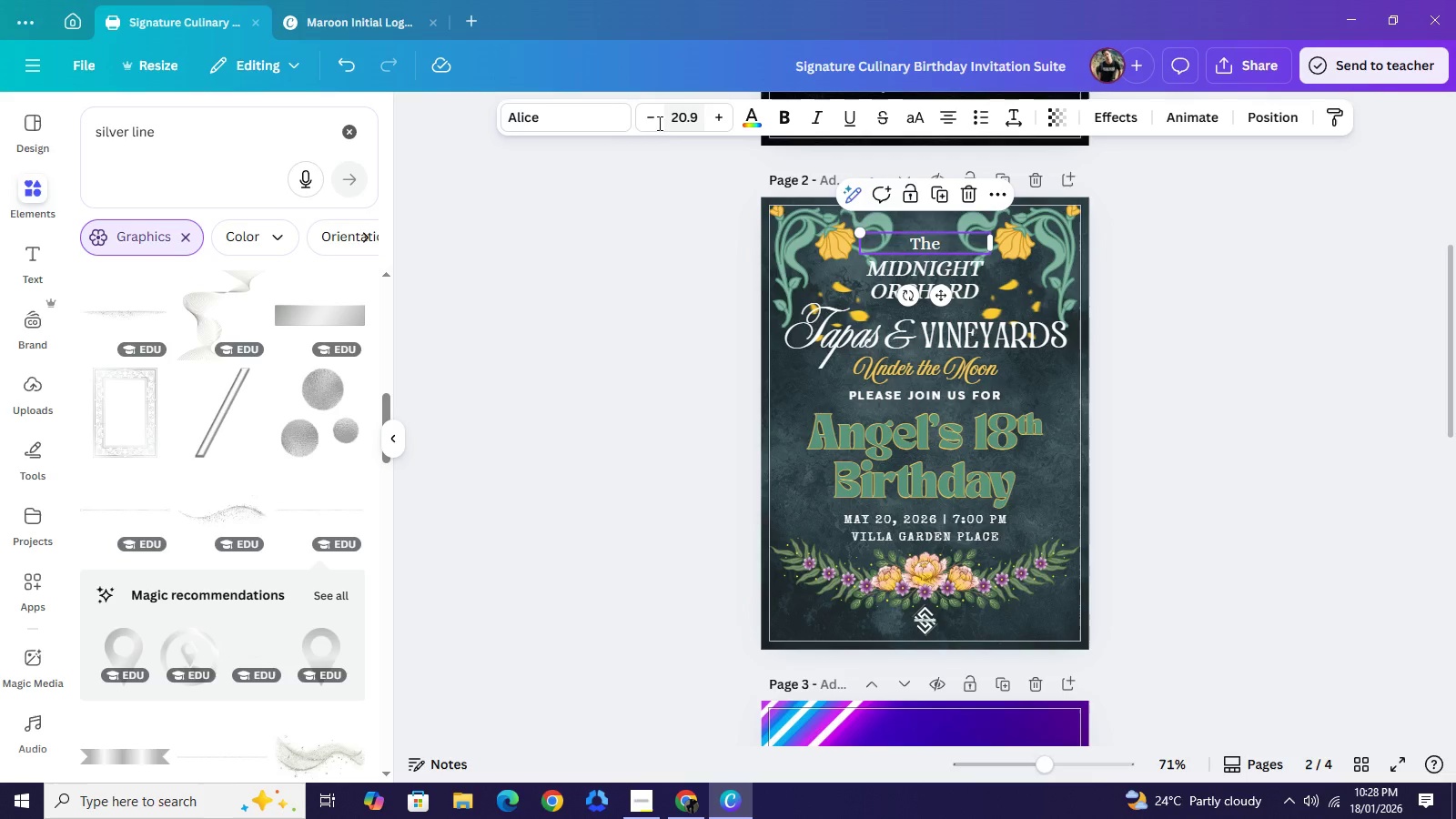 
left_click([654, 122])
 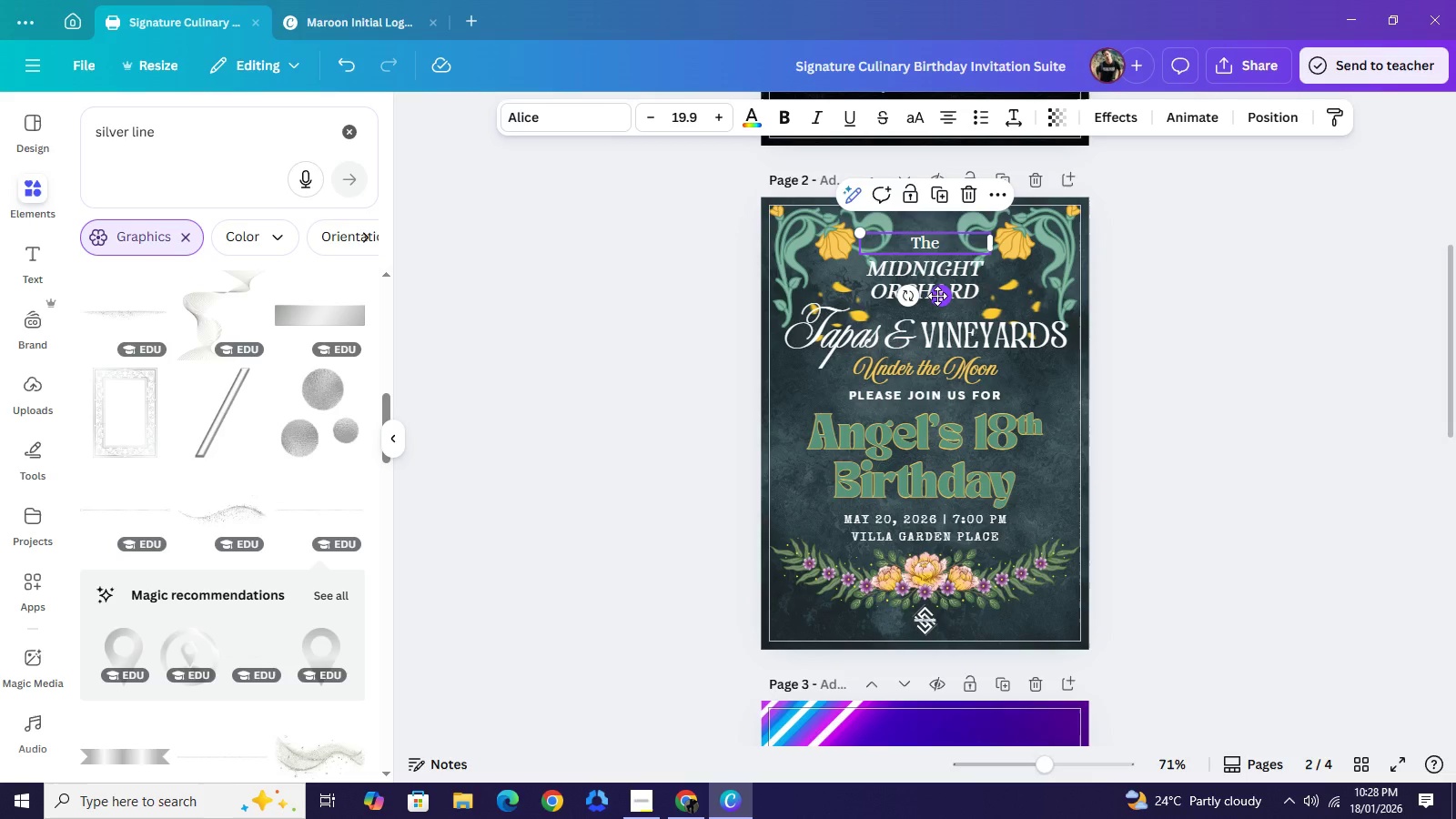 
left_click_drag(start_coordinate=[938, 296], to_coordinate=[938, 286])
 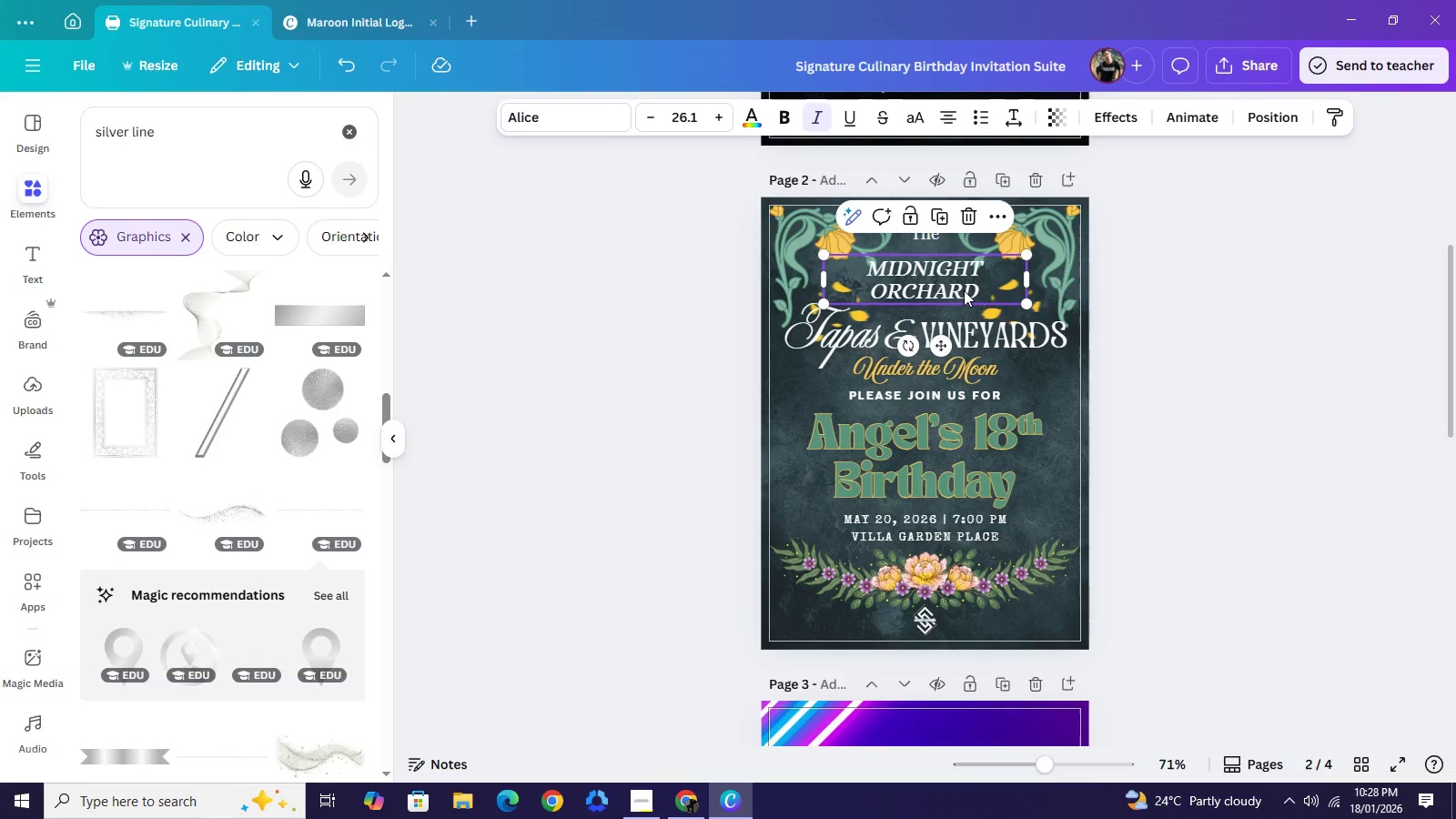 
left_click([964, 290])
 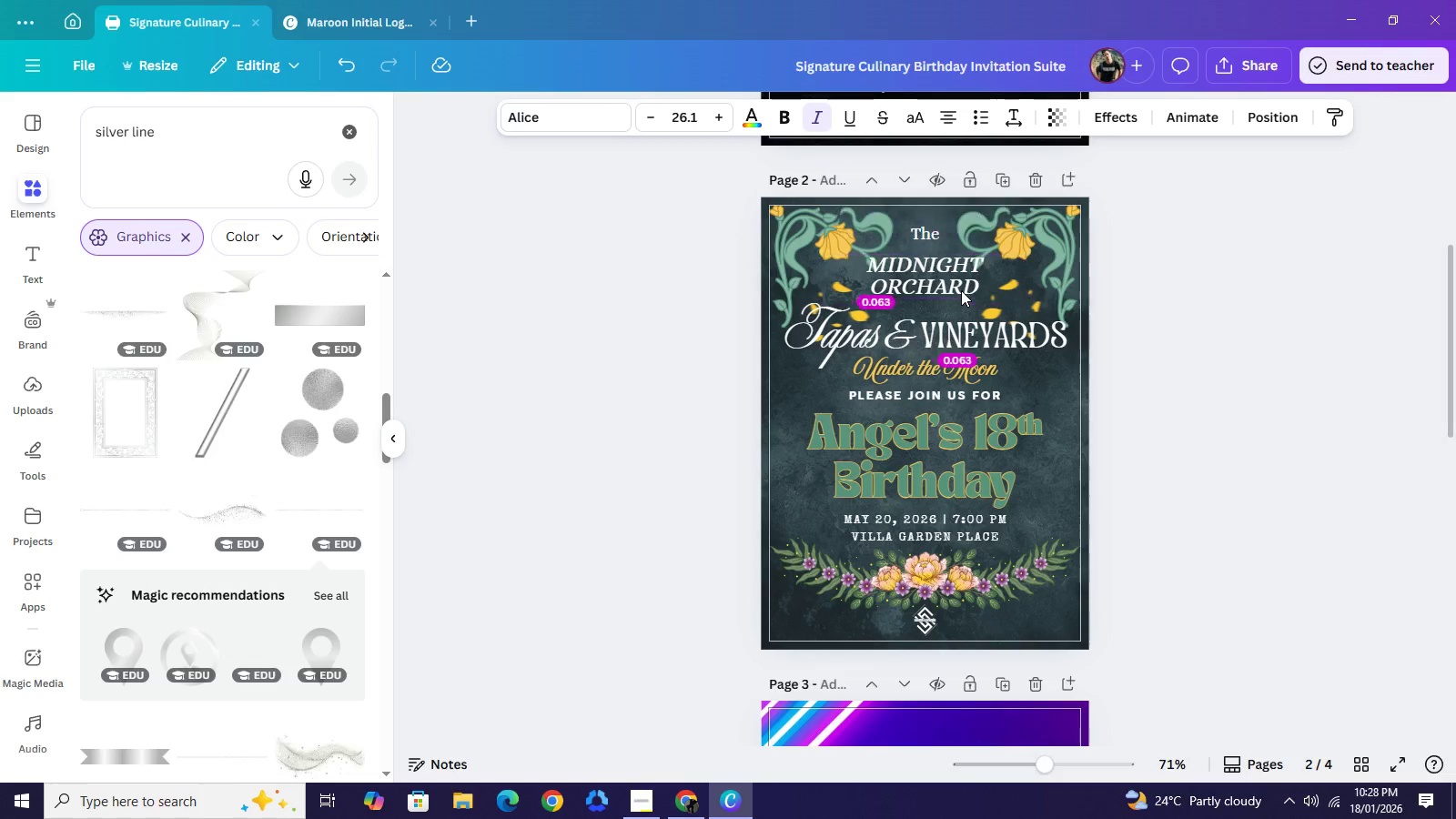 
key(ArrowUp)
 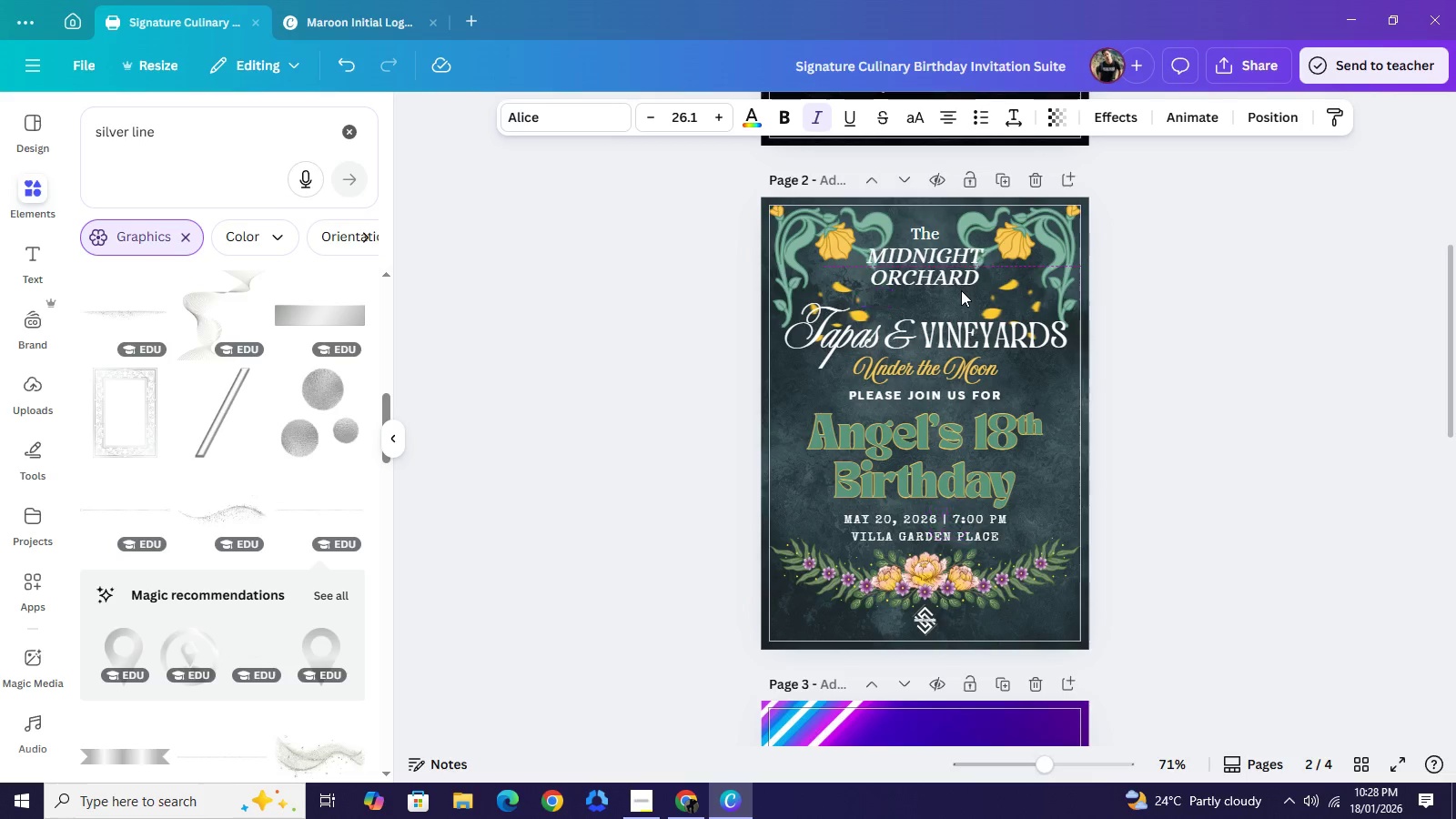 
key(ArrowUp)
 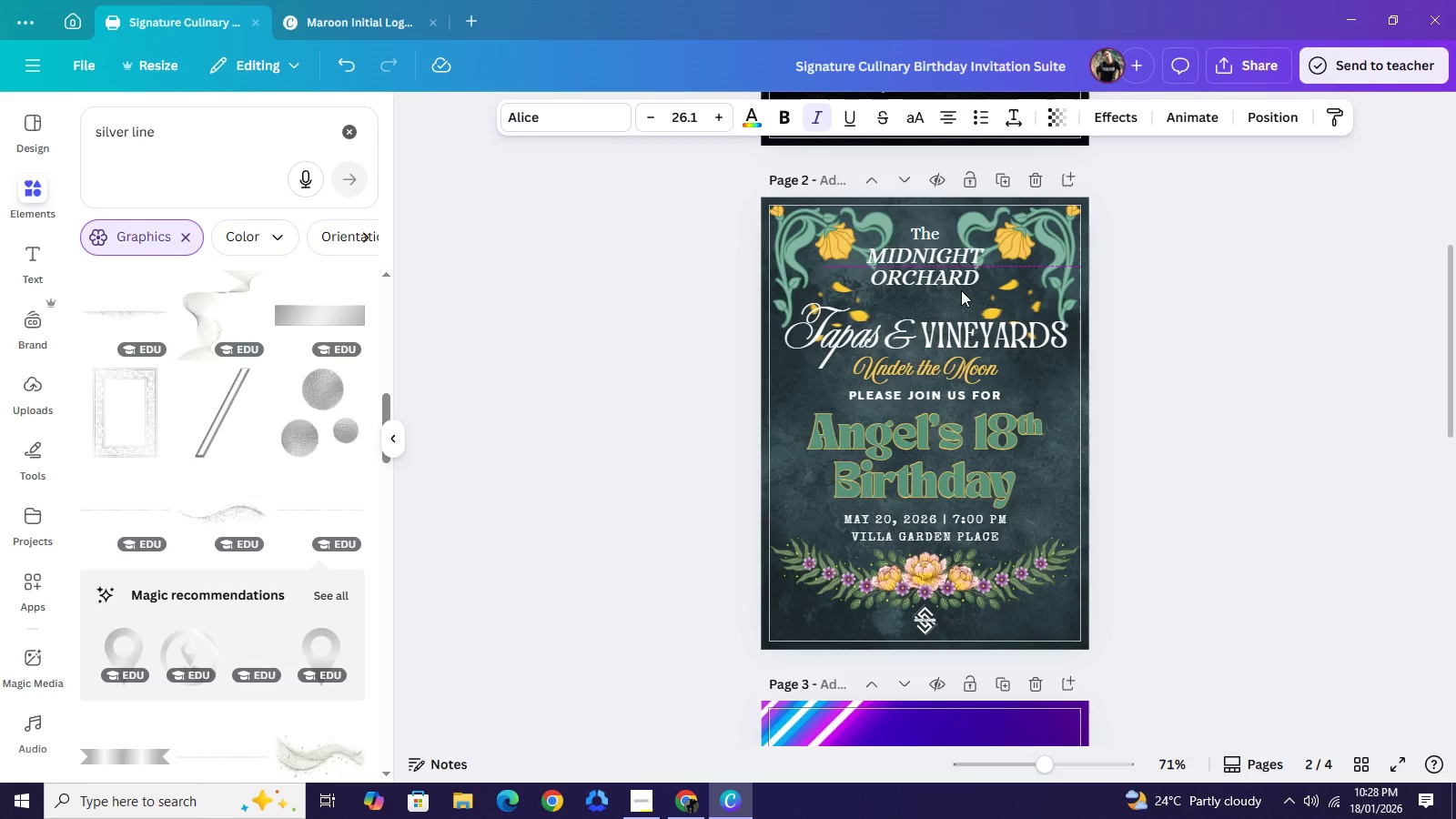 
key(ArrowUp)
 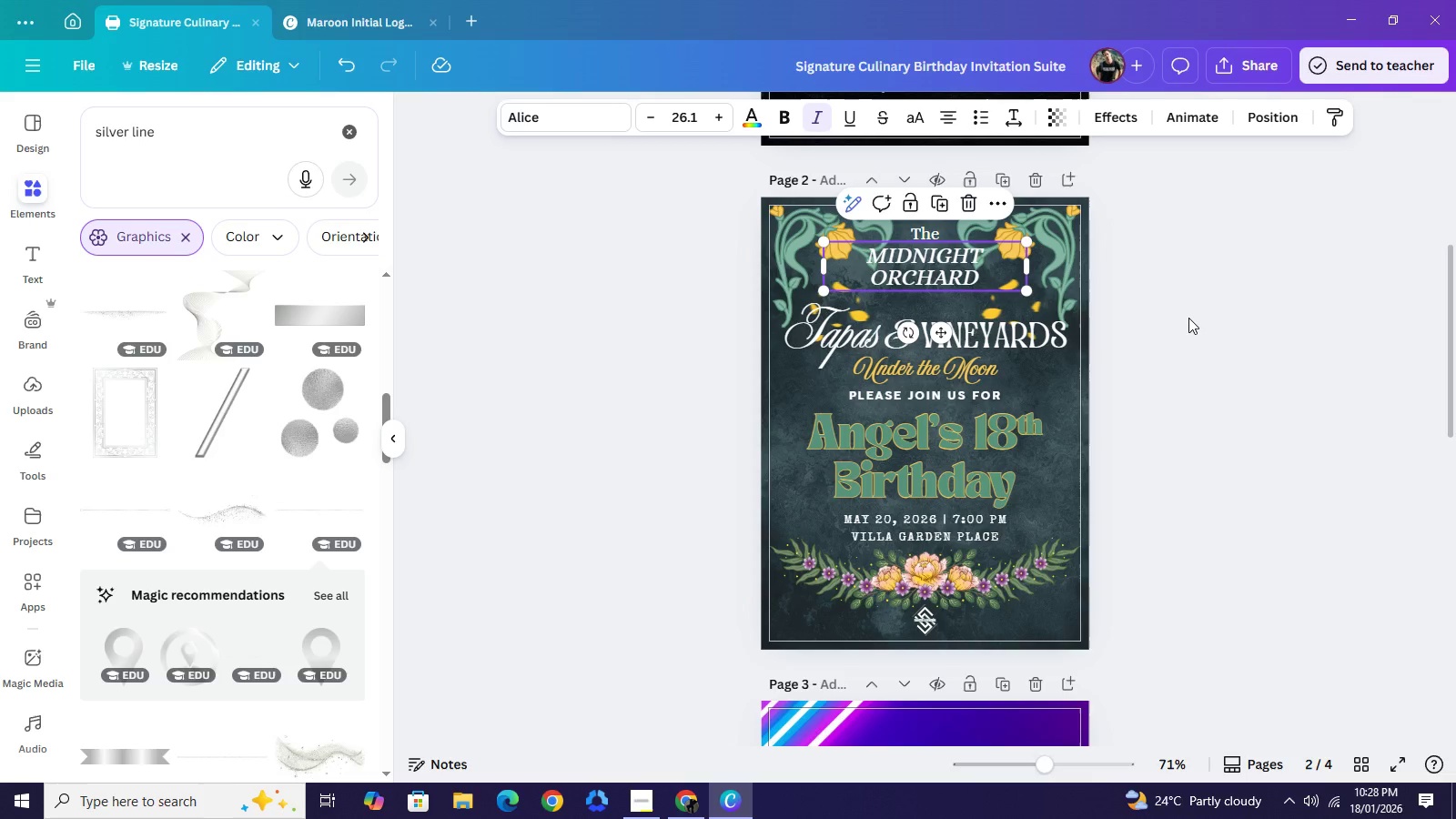 
left_click([1188, 318])
 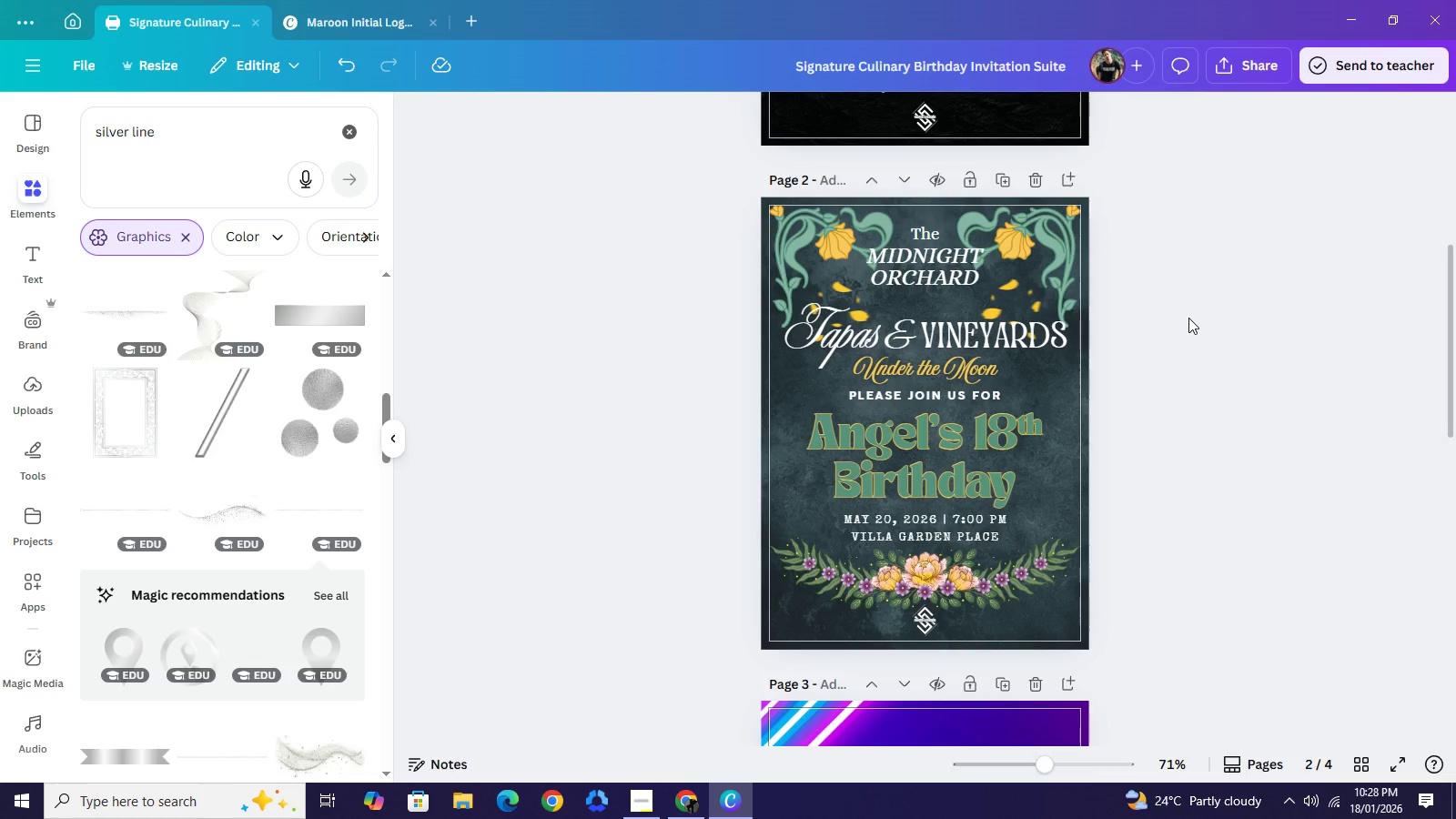 
wait(8.38)
 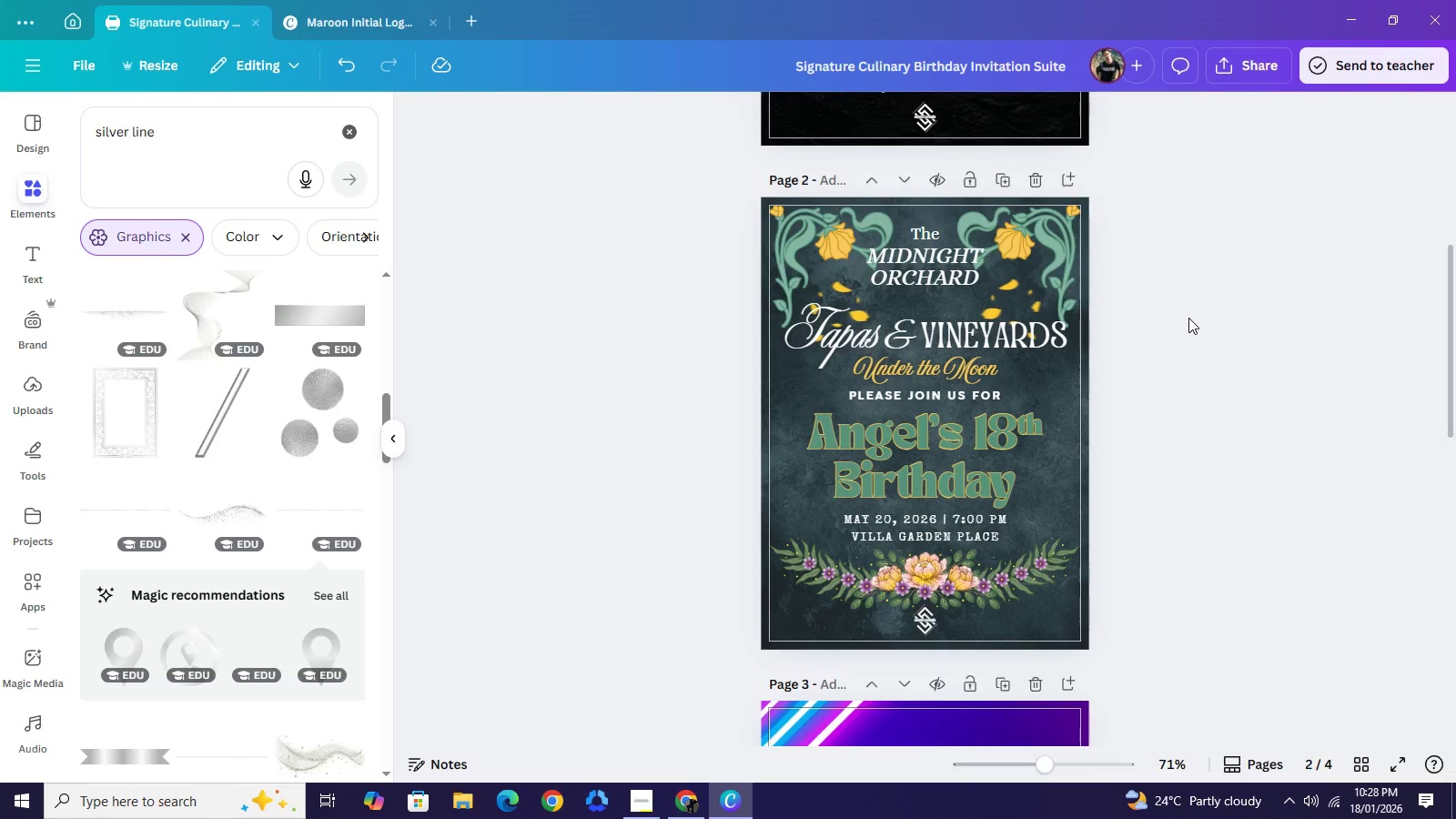 
left_click([916, 376])
 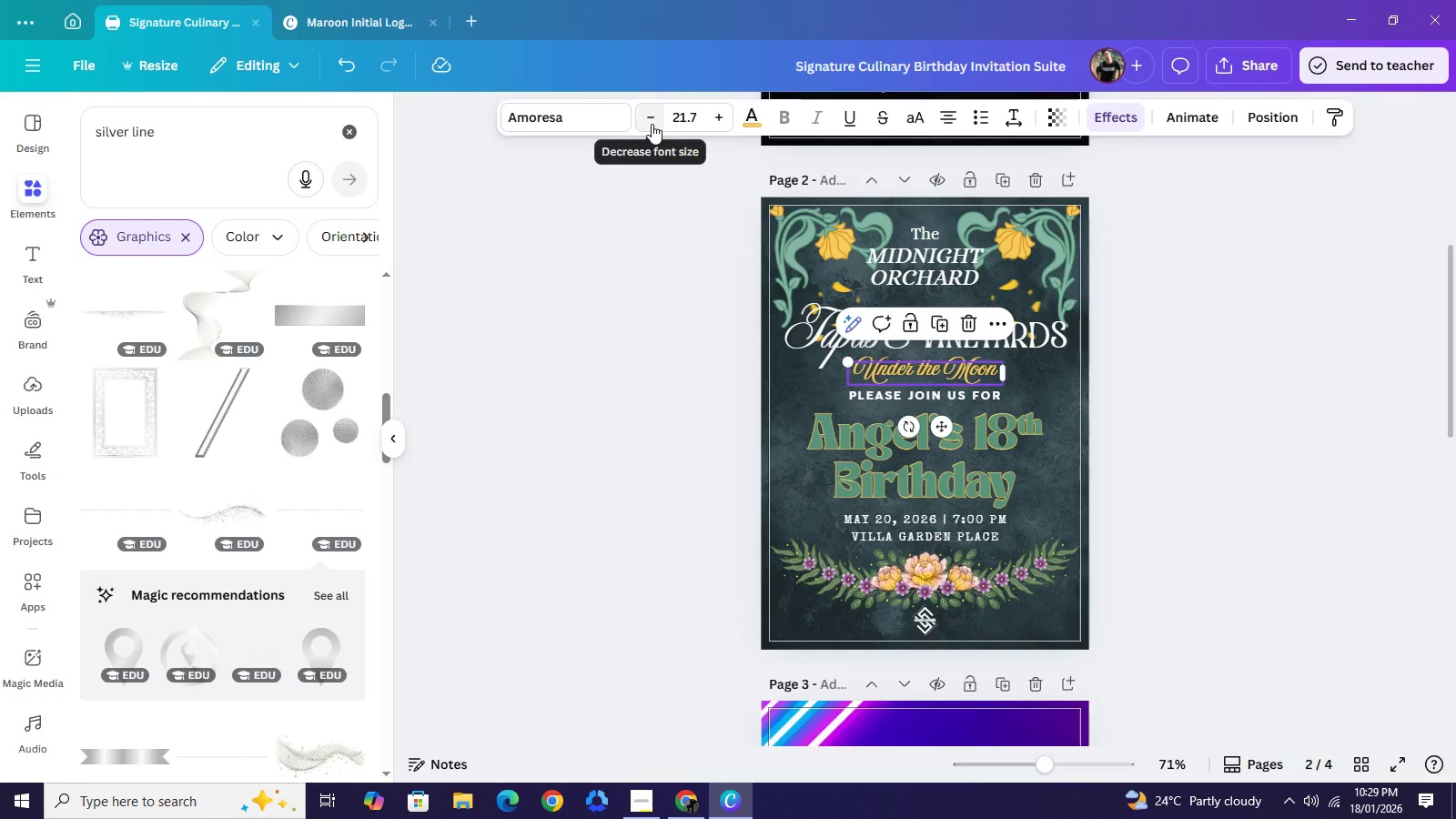 
left_click([652, 124])
 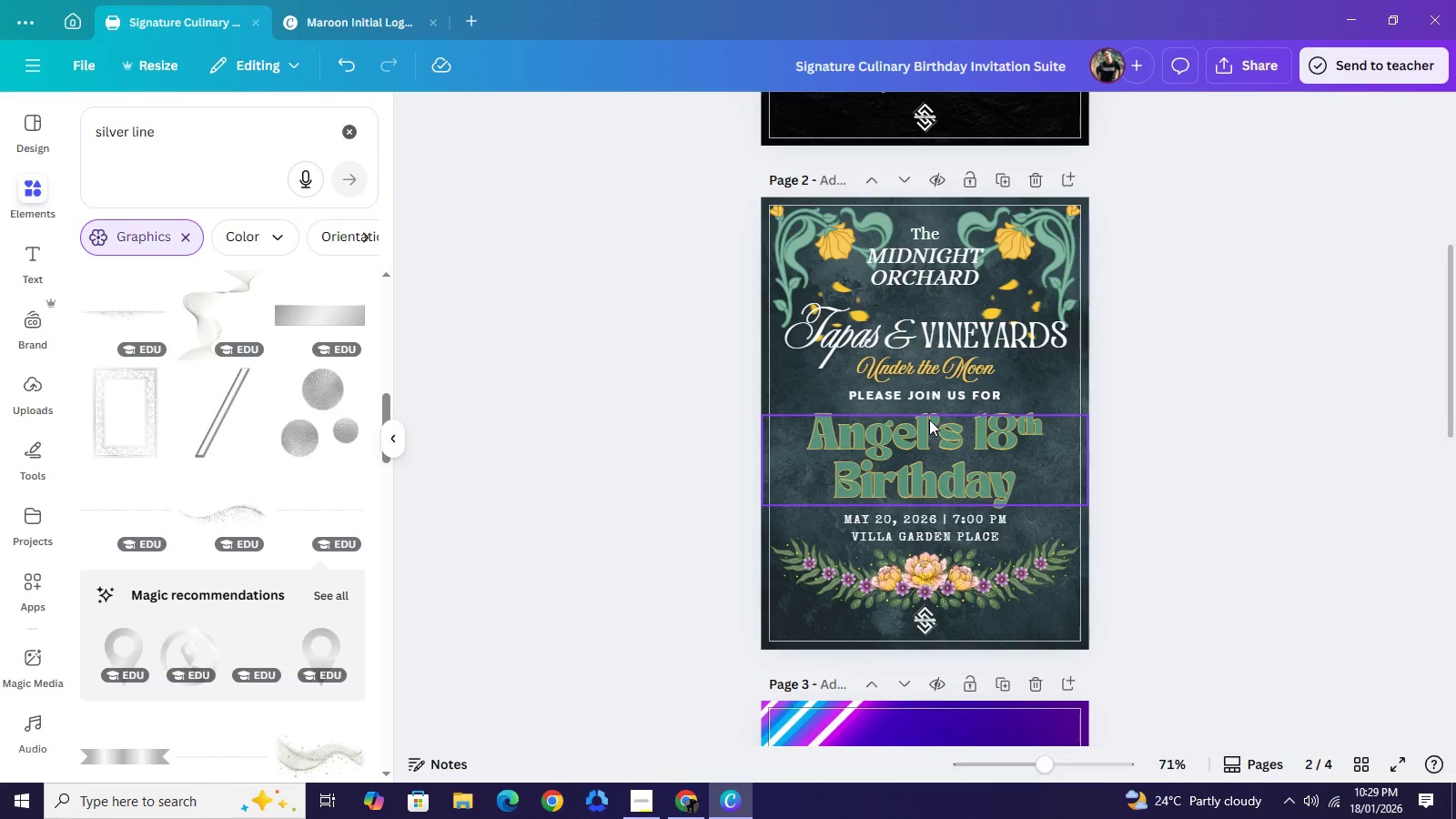 
wait(5.16)
 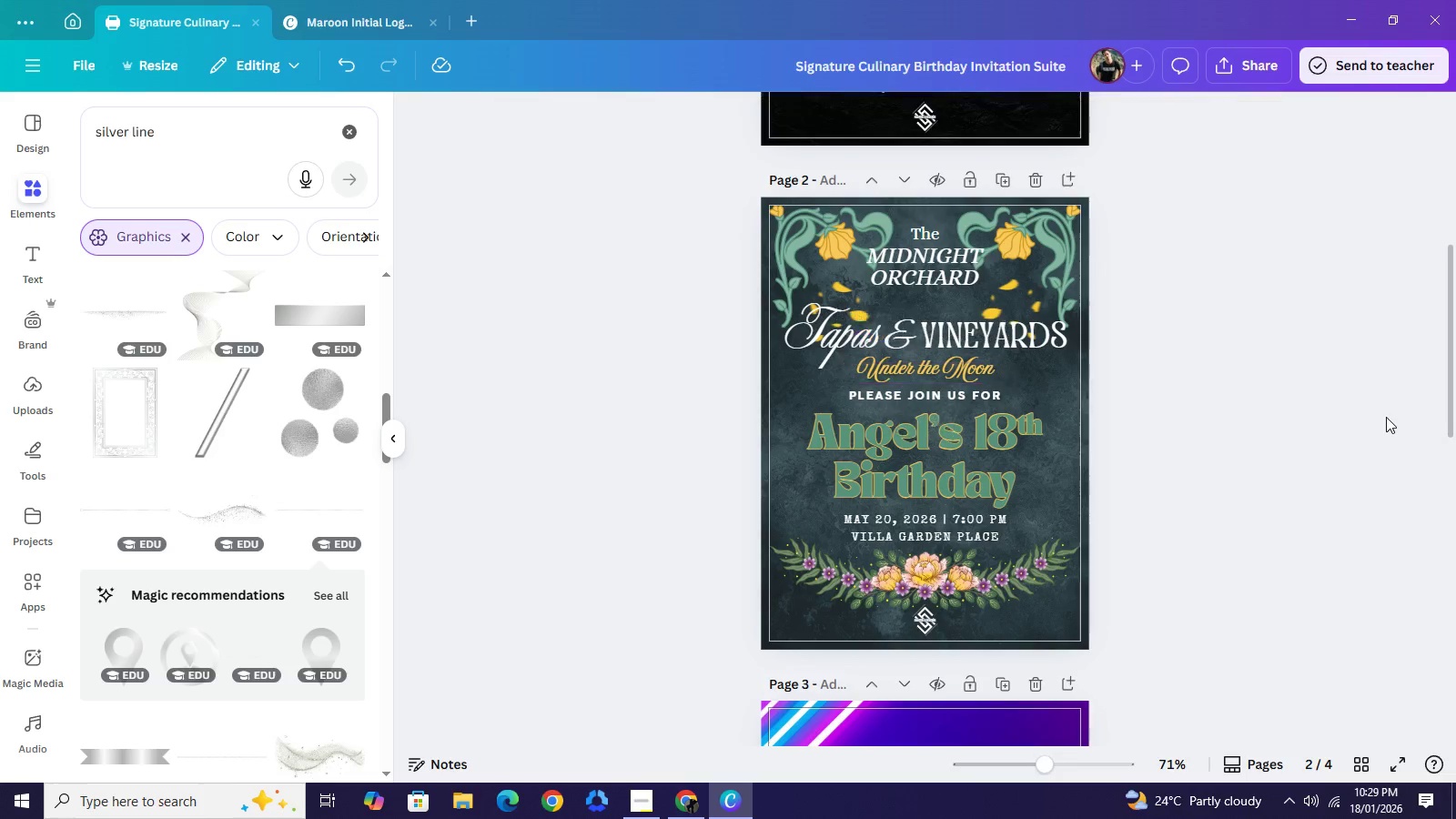 
left_click([1100, 108])
 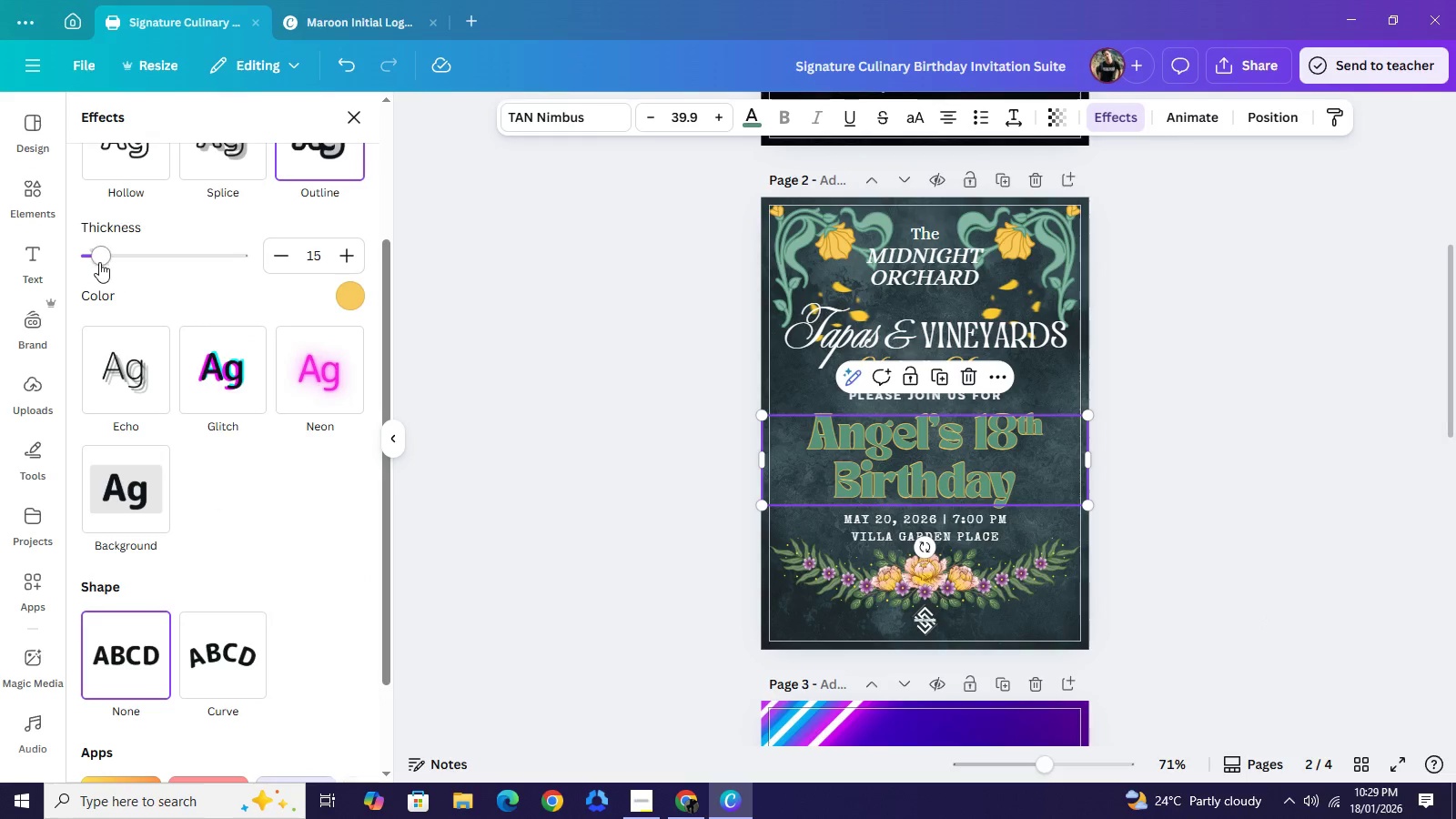 
left_click_drag(start_coordinate=[98, 261], to_coordinate=[186, 284])
 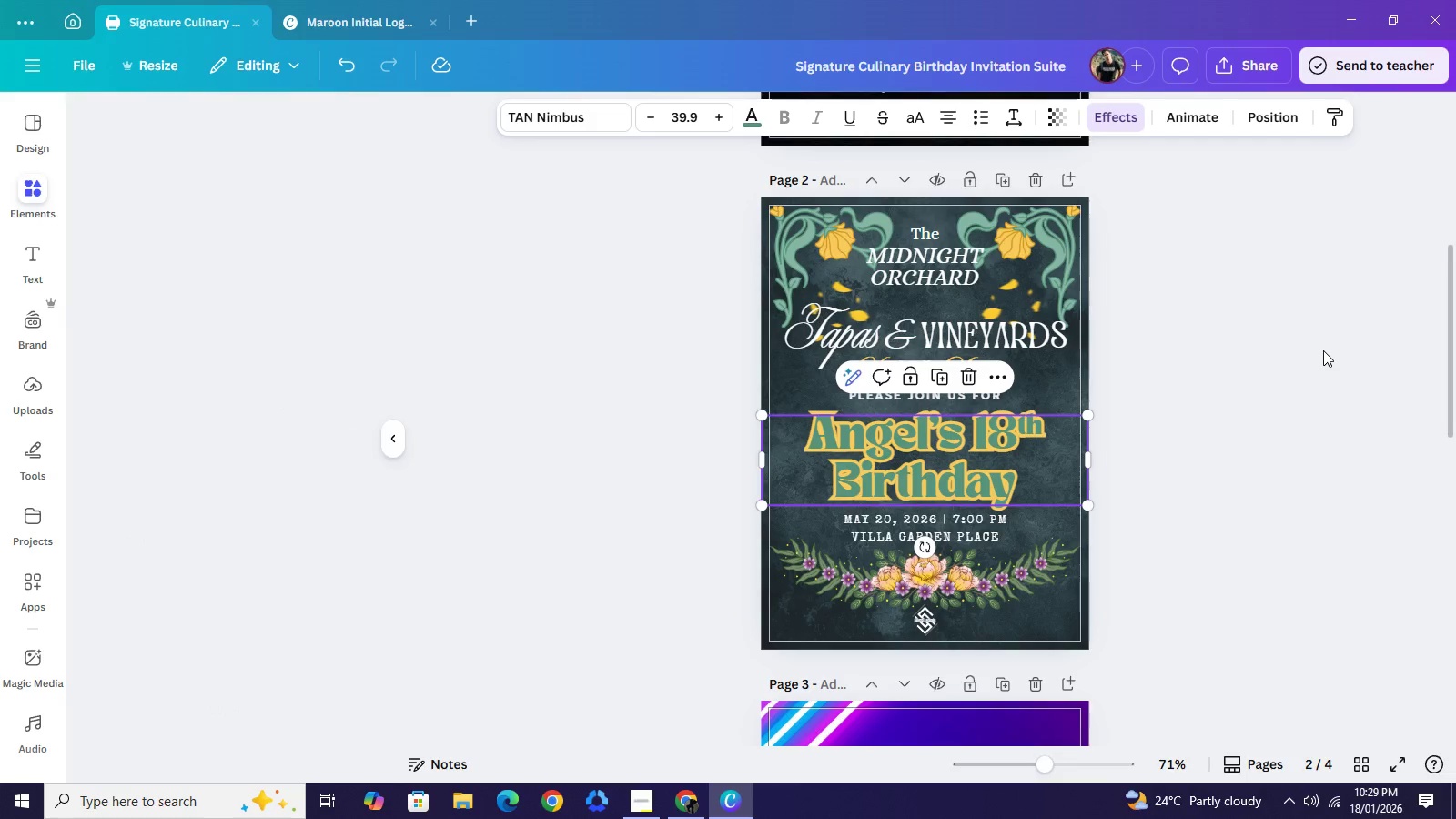 
left_click([1323, 350])
 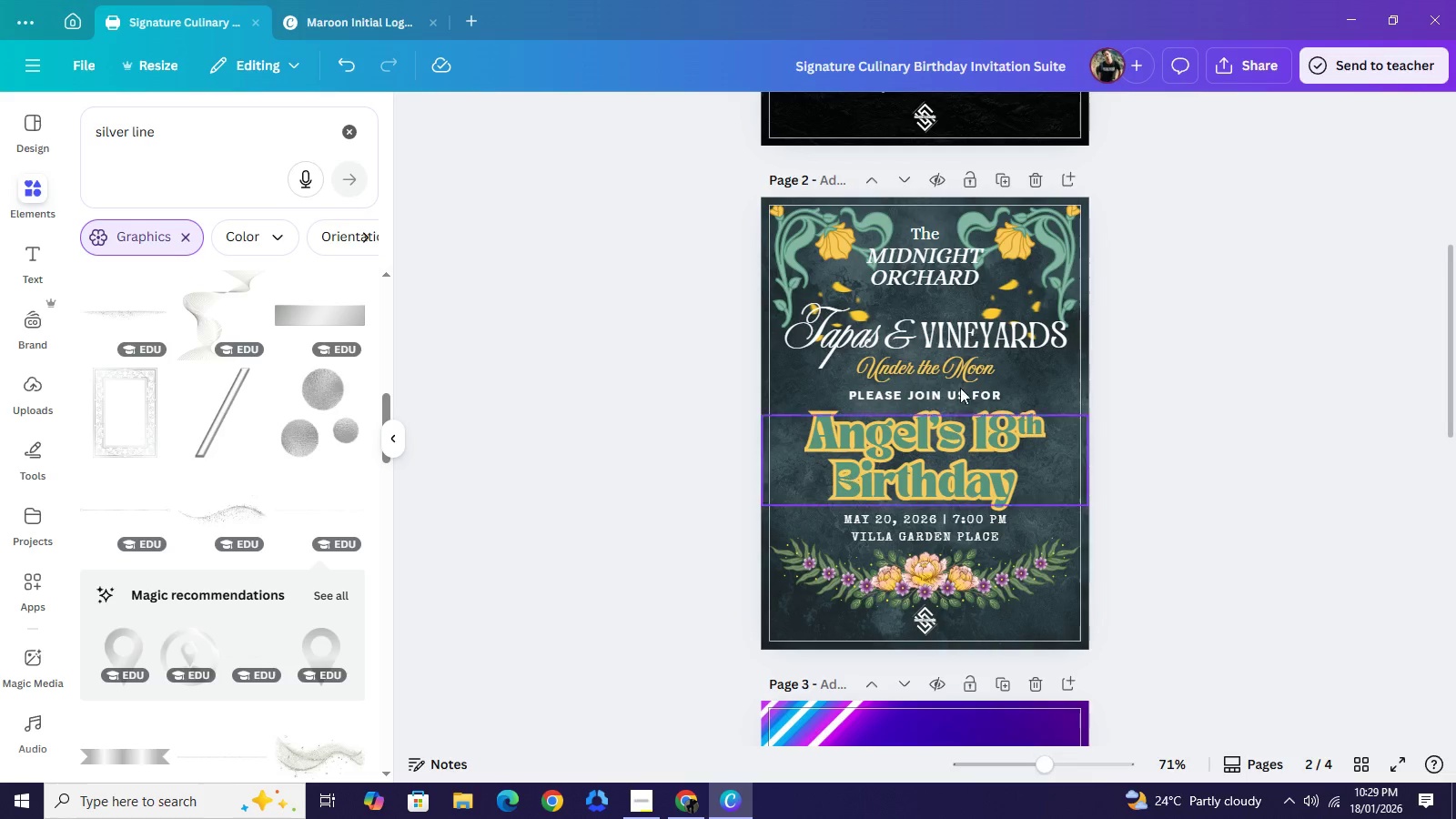 
wait(17.16)
 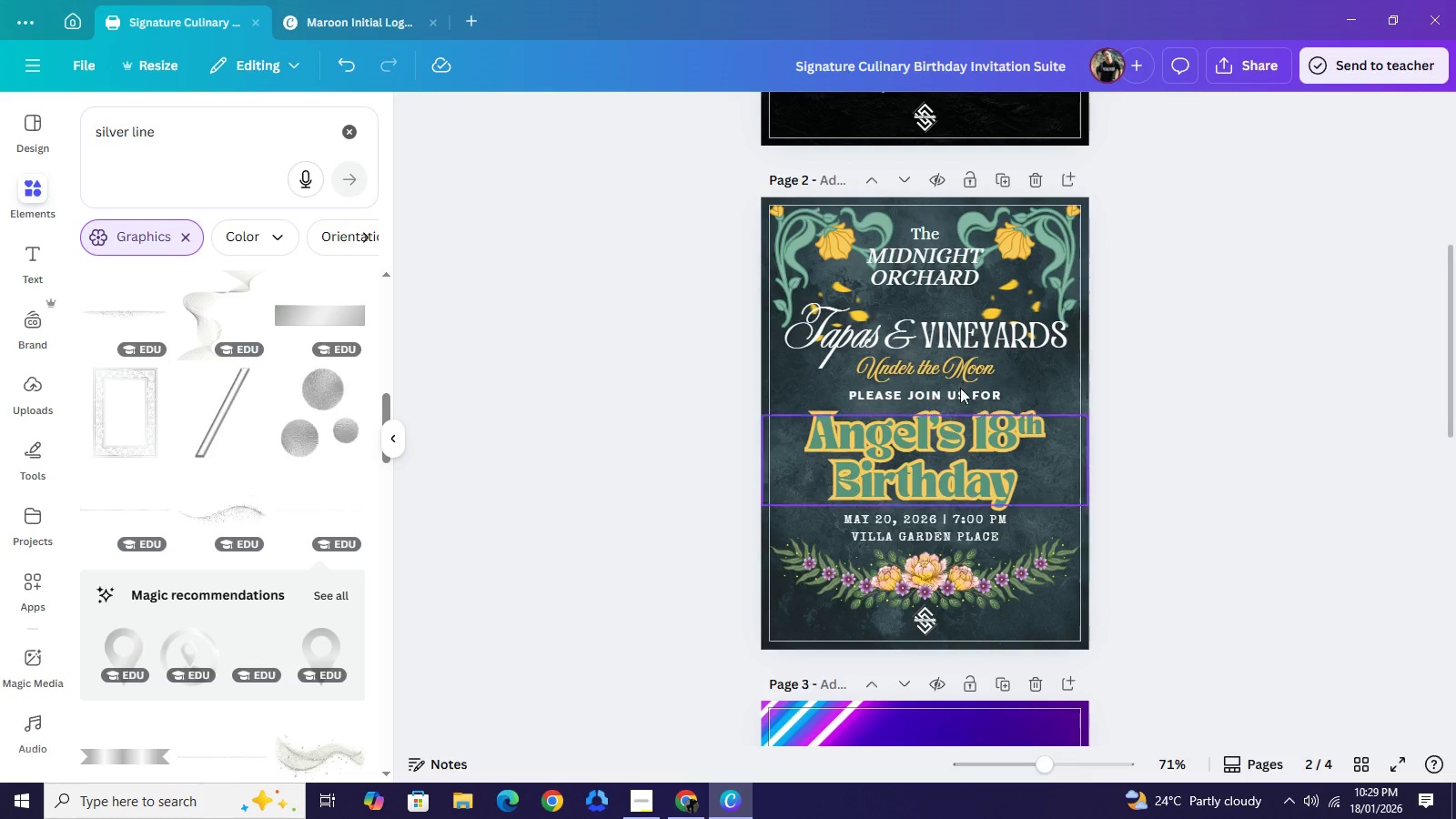 
left_click_drag(start_coordinate=[182, 260], to_coordinate=[136, 267])
 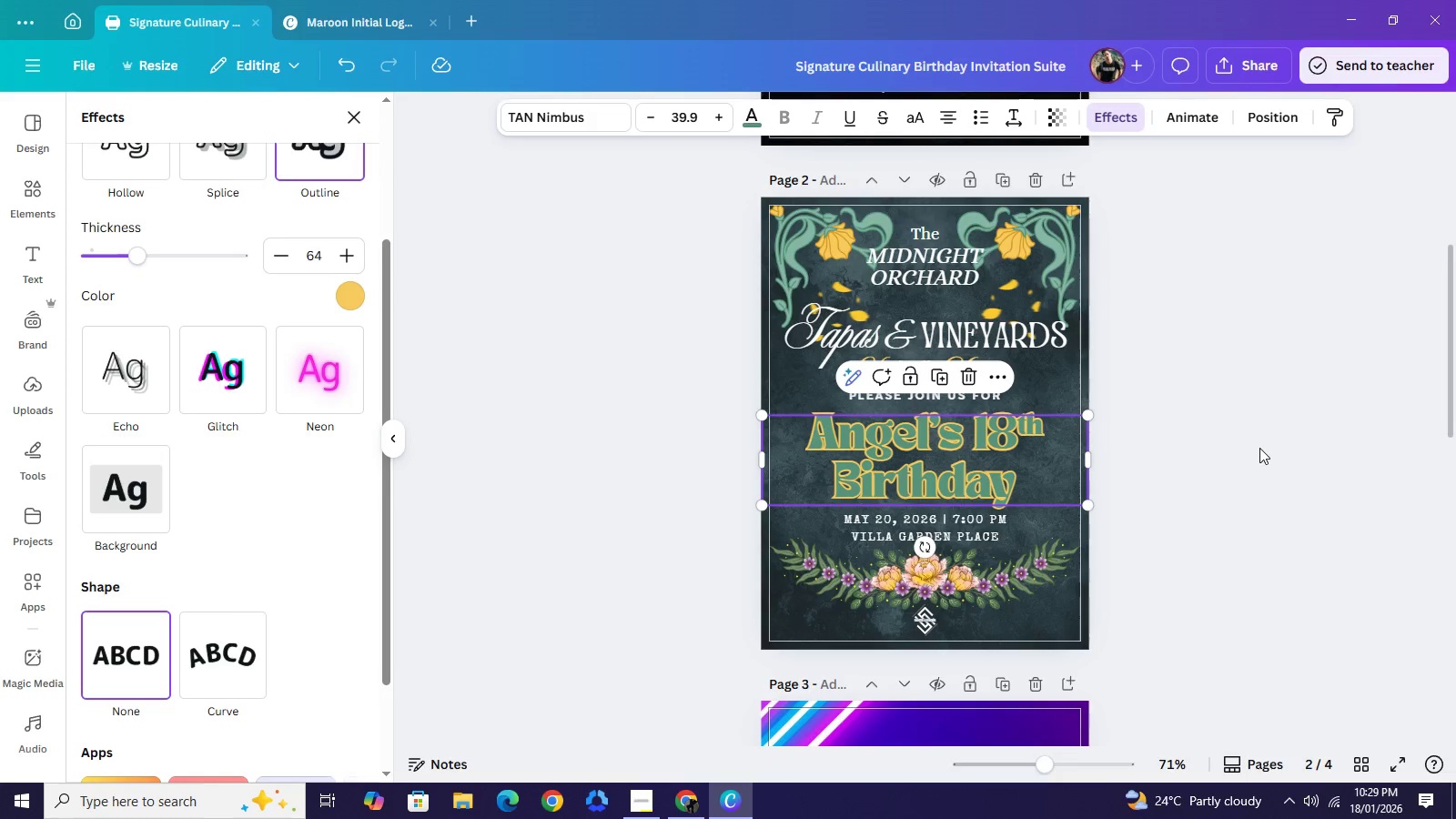 
left_click([1259, 448])
 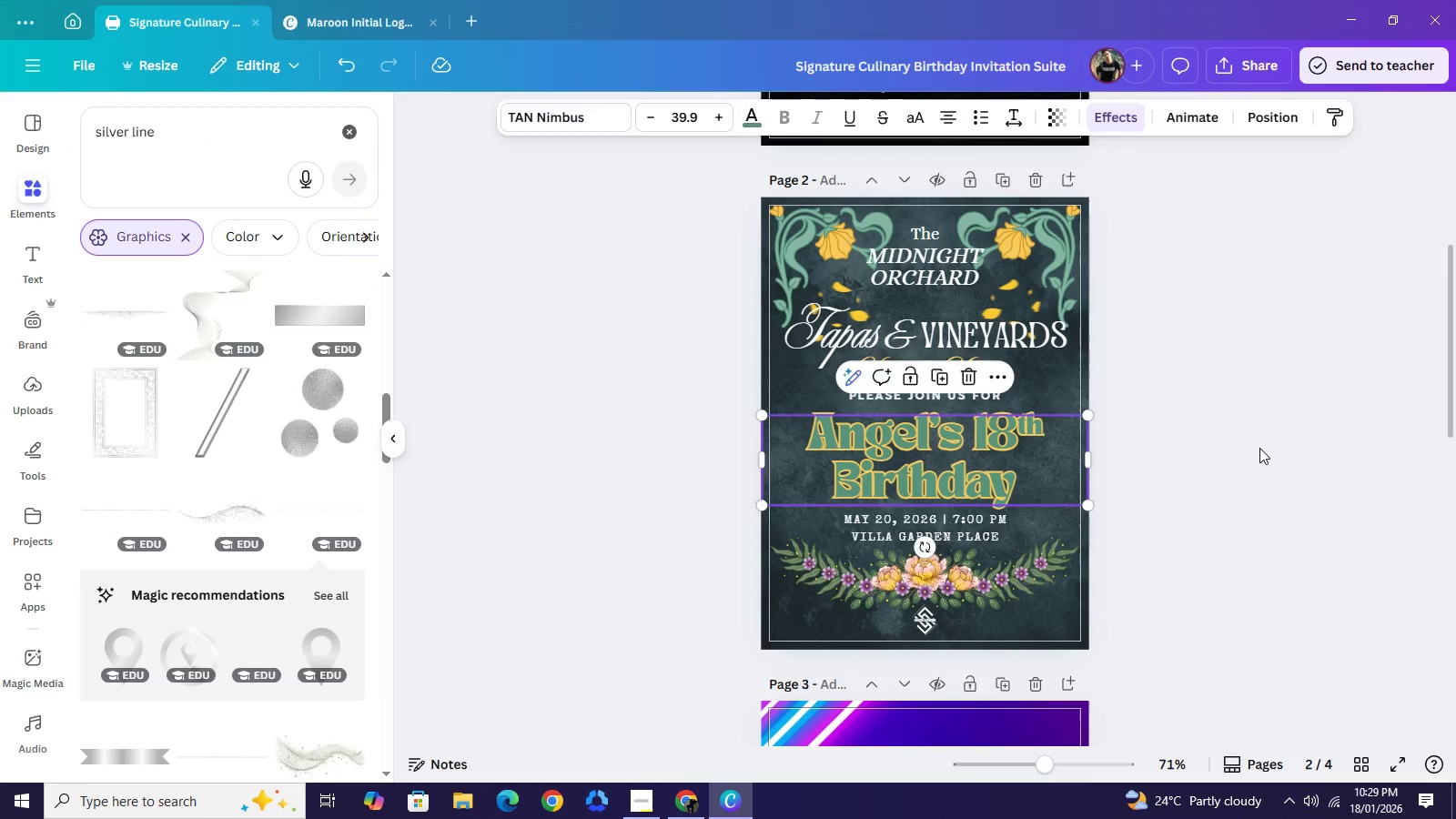 
left_click([1259, 448])
 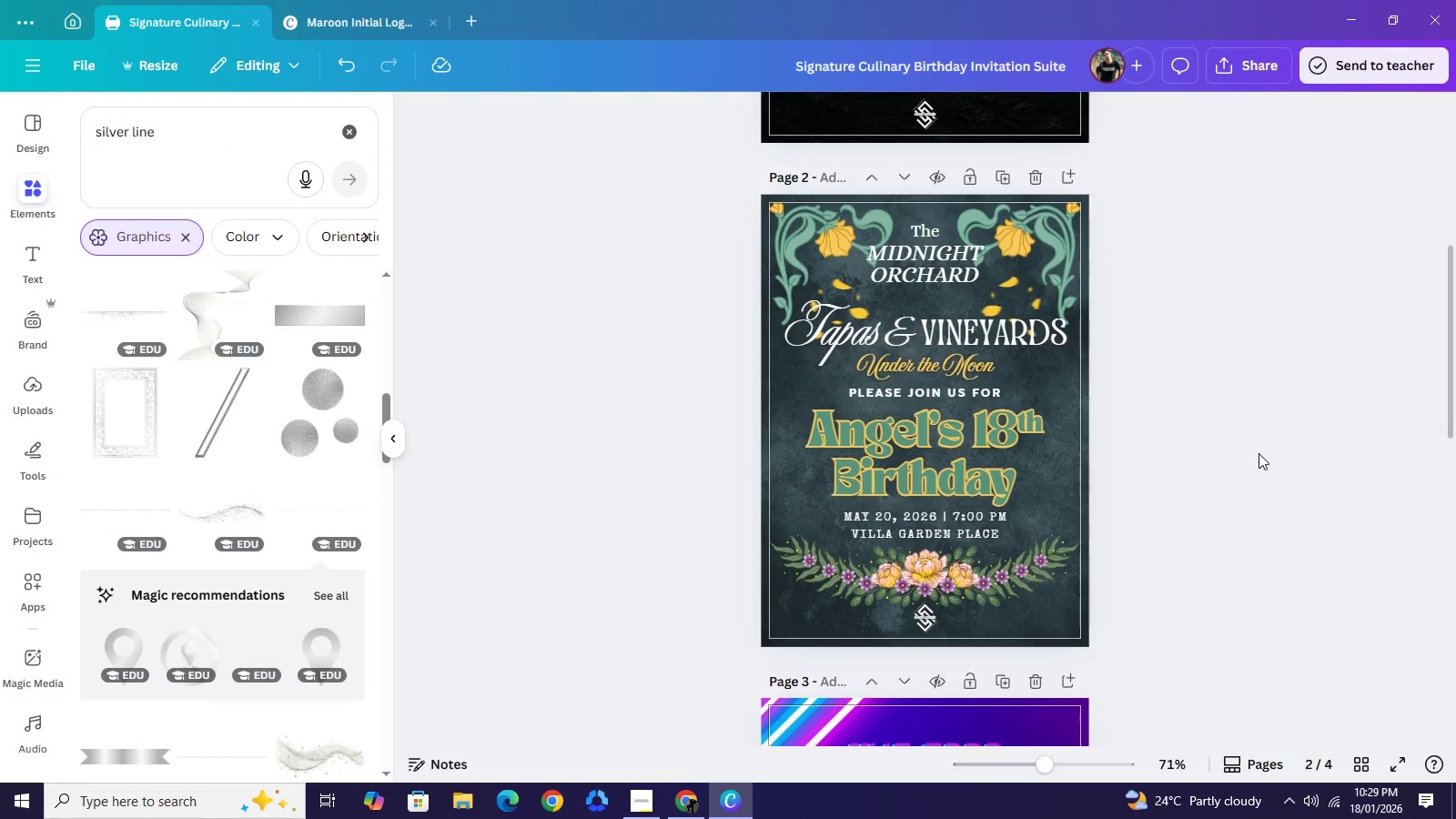 
scroll: coordinate [1259, 453], scroll_direction: down, amount: 2.0
 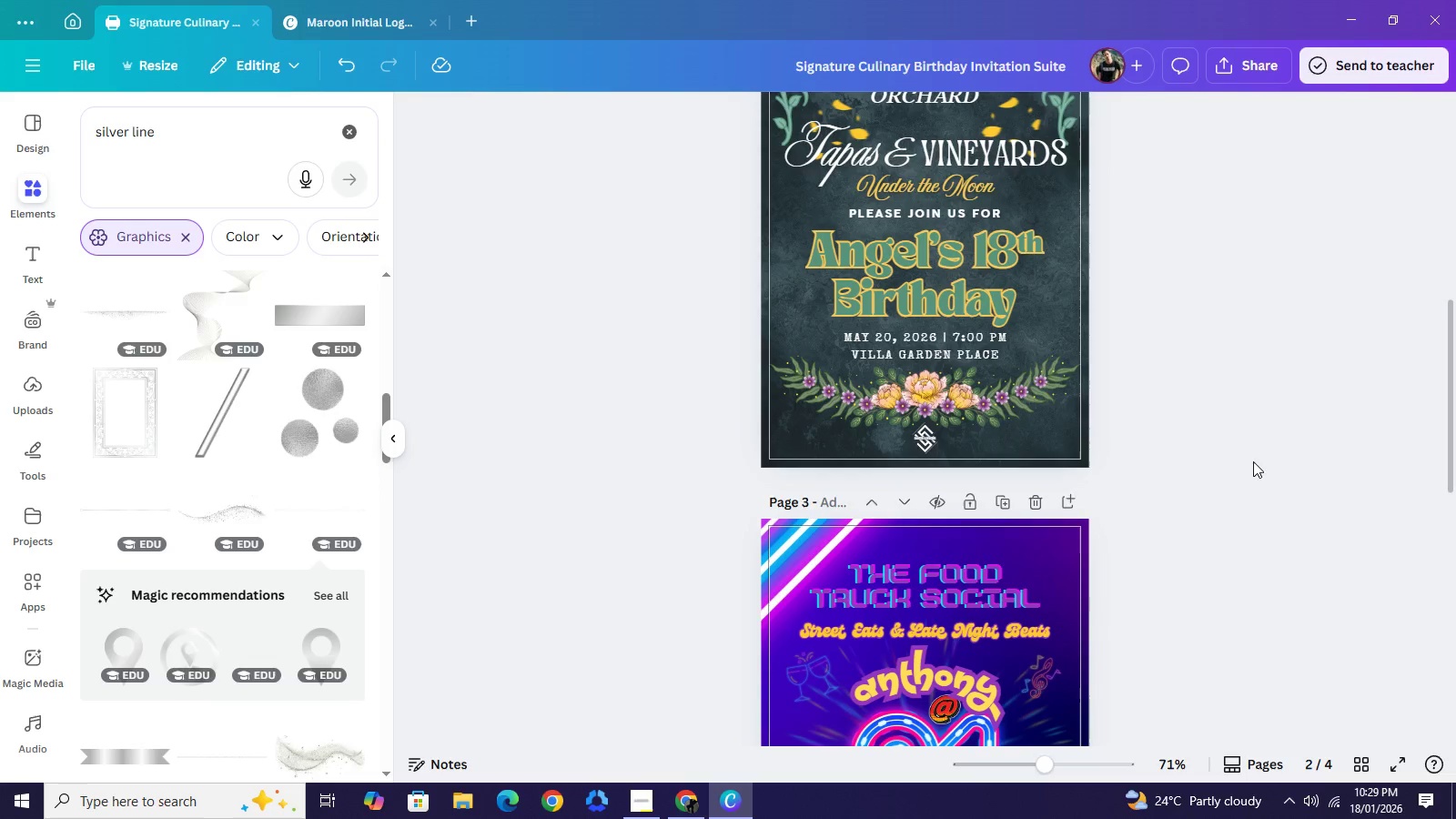 
left_click([1010, 391])
 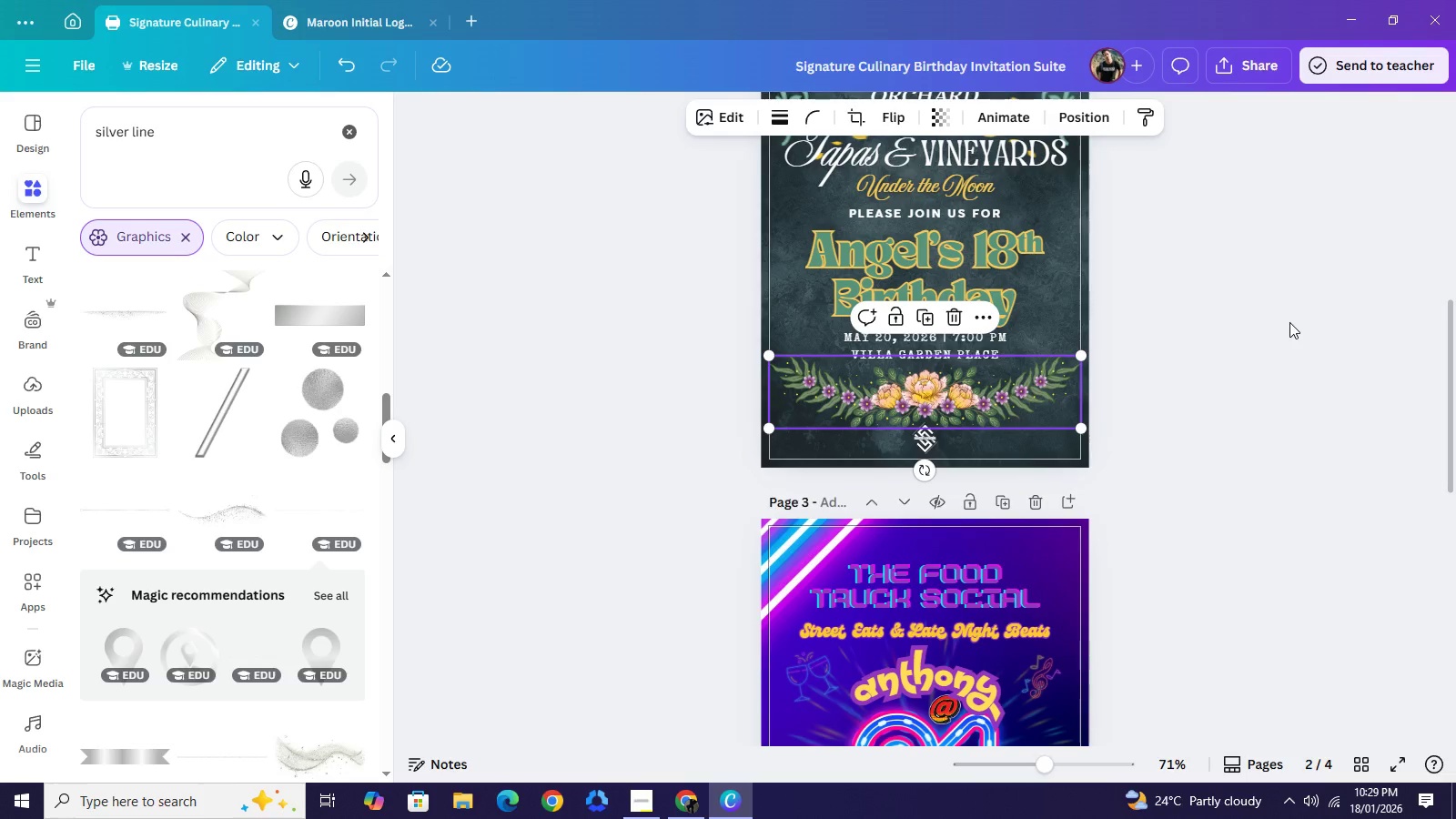 
left_click([1289, 322])
 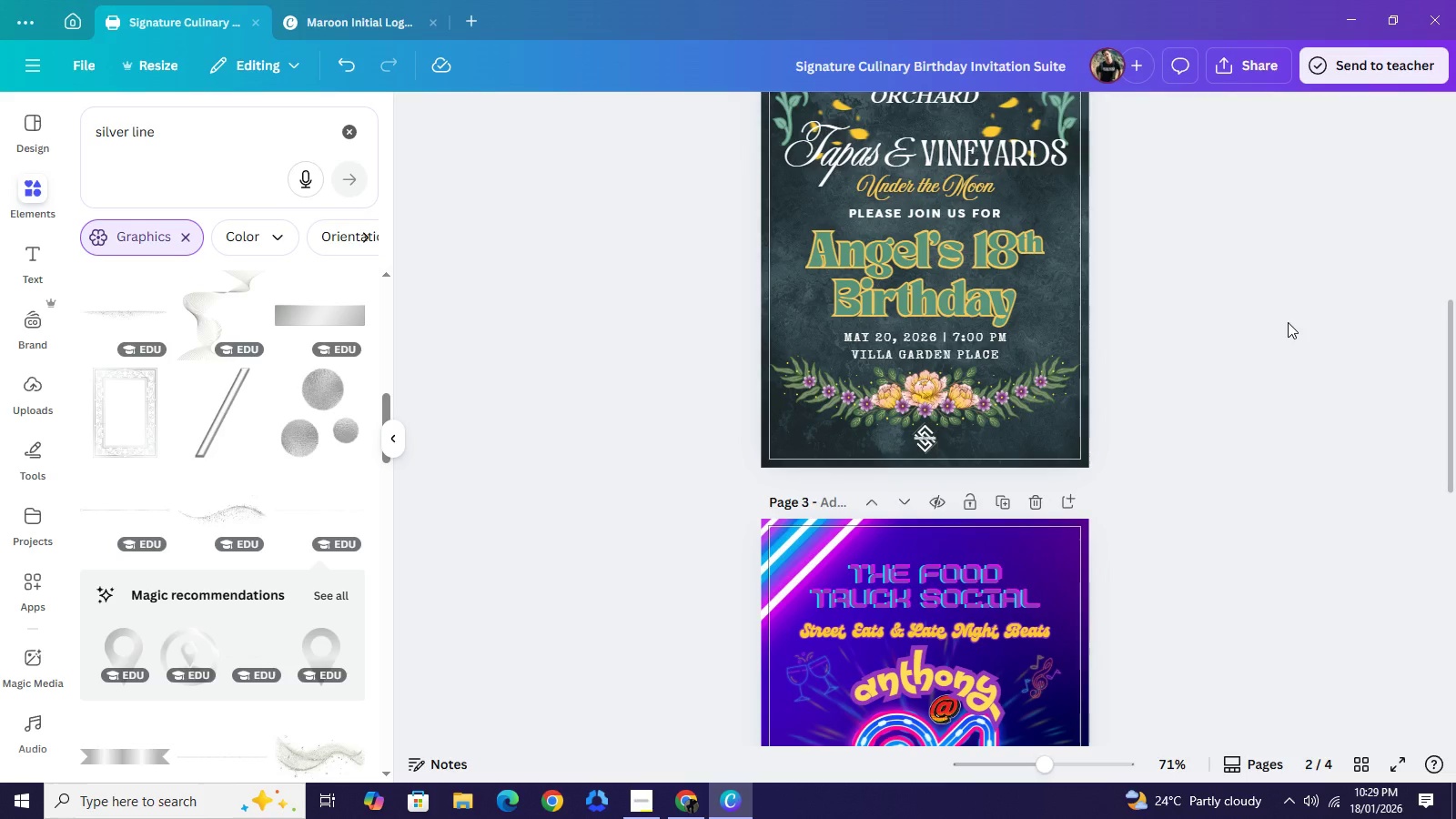 
left_click([1288, 322])
 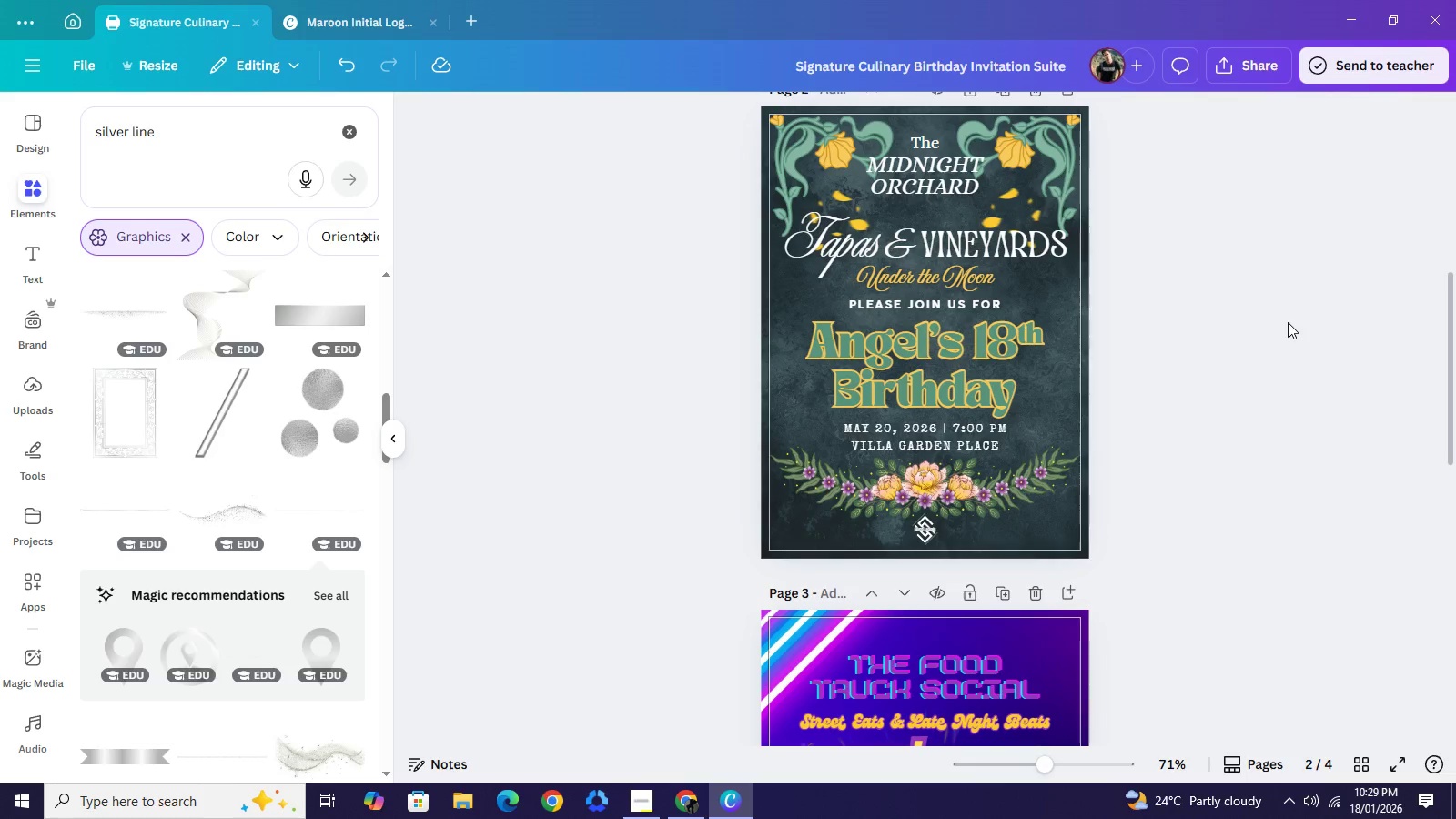 
scroll: coordinate [1288, 322], scroll_direction: up, amount: 3.0
 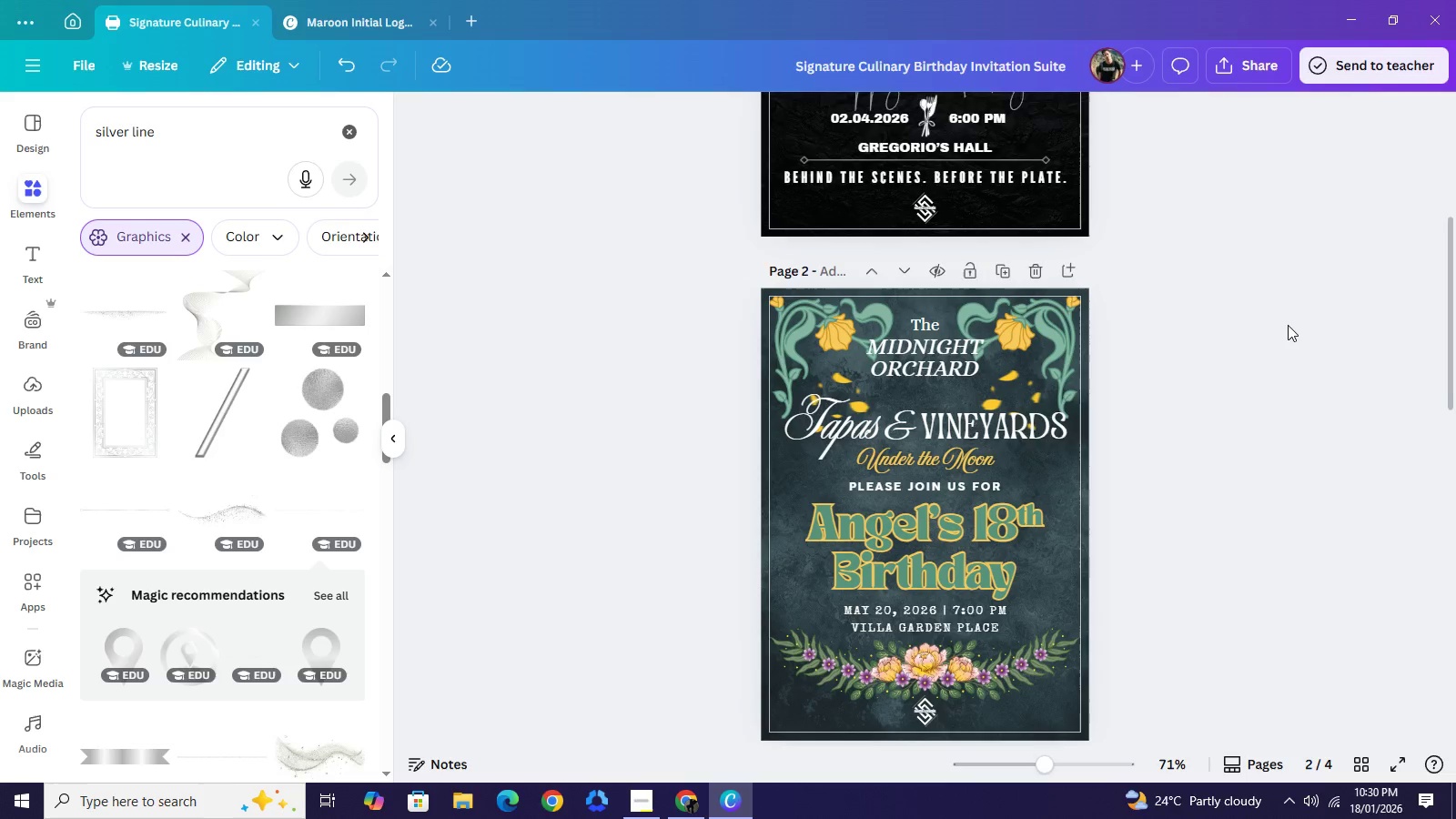 
scroll: coordinate [1283, 333], scroll_direction: down, amount: 2.0
 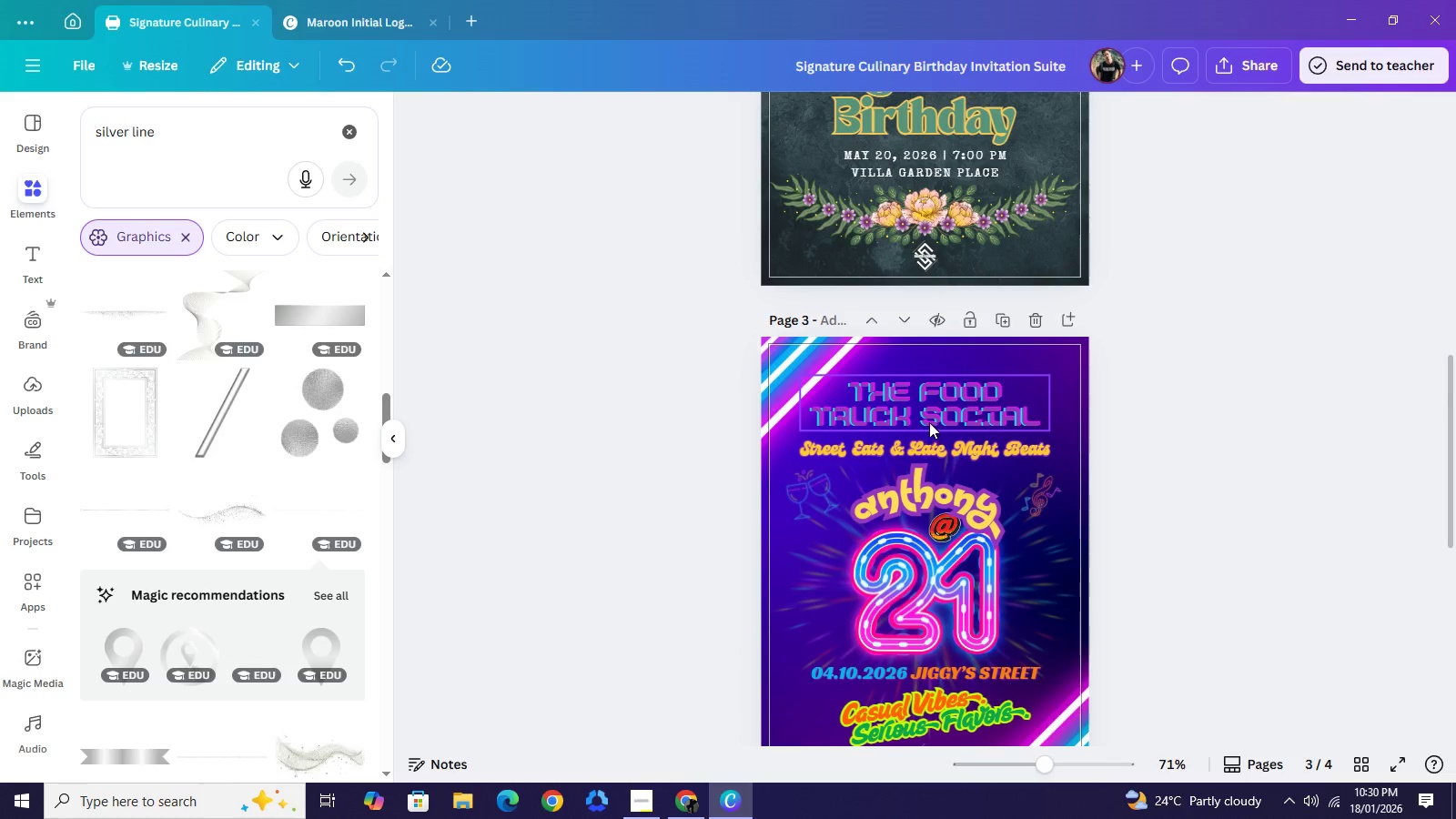 
left_click([932, 414])
 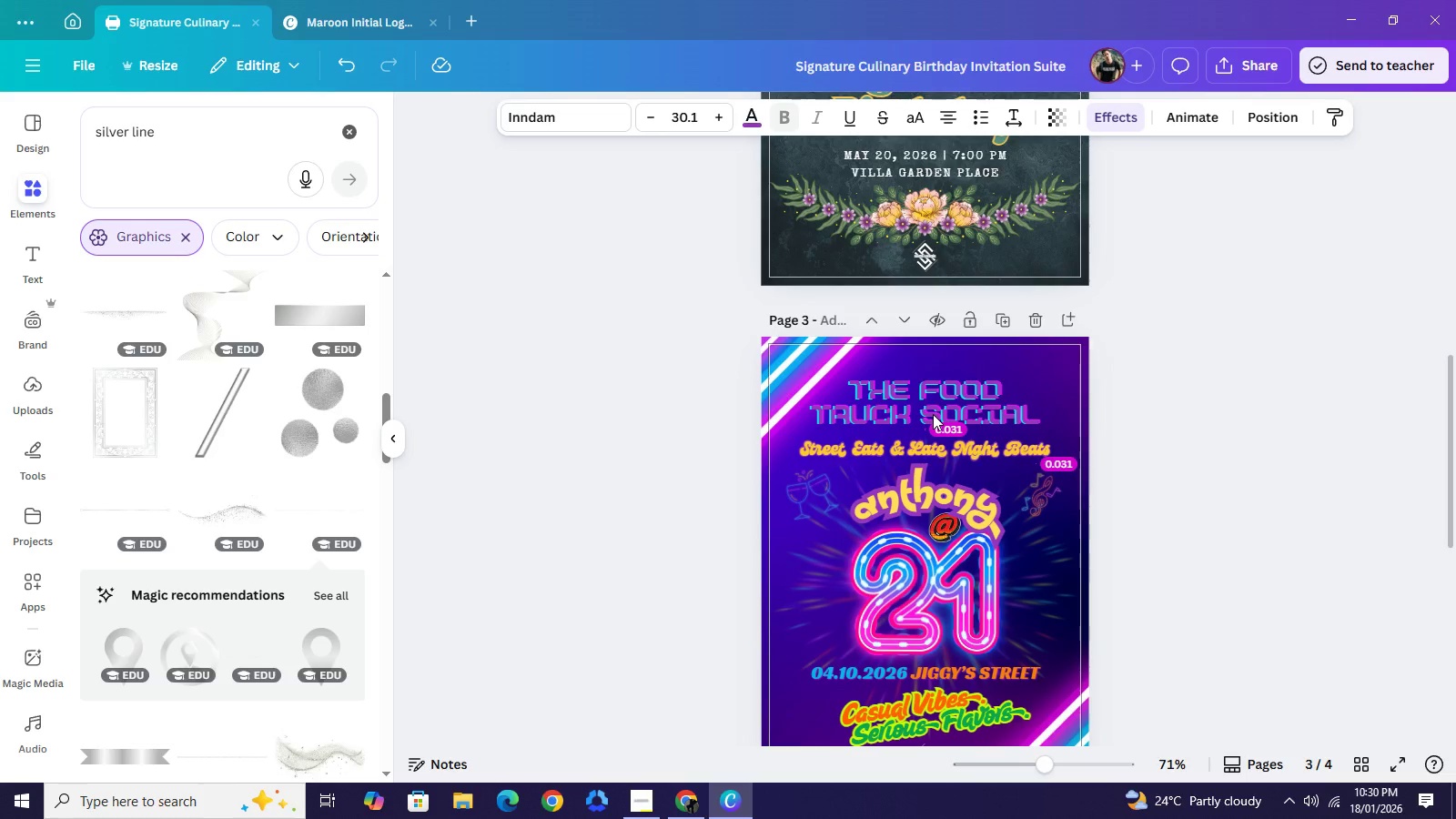 
key(ArrowUp)
 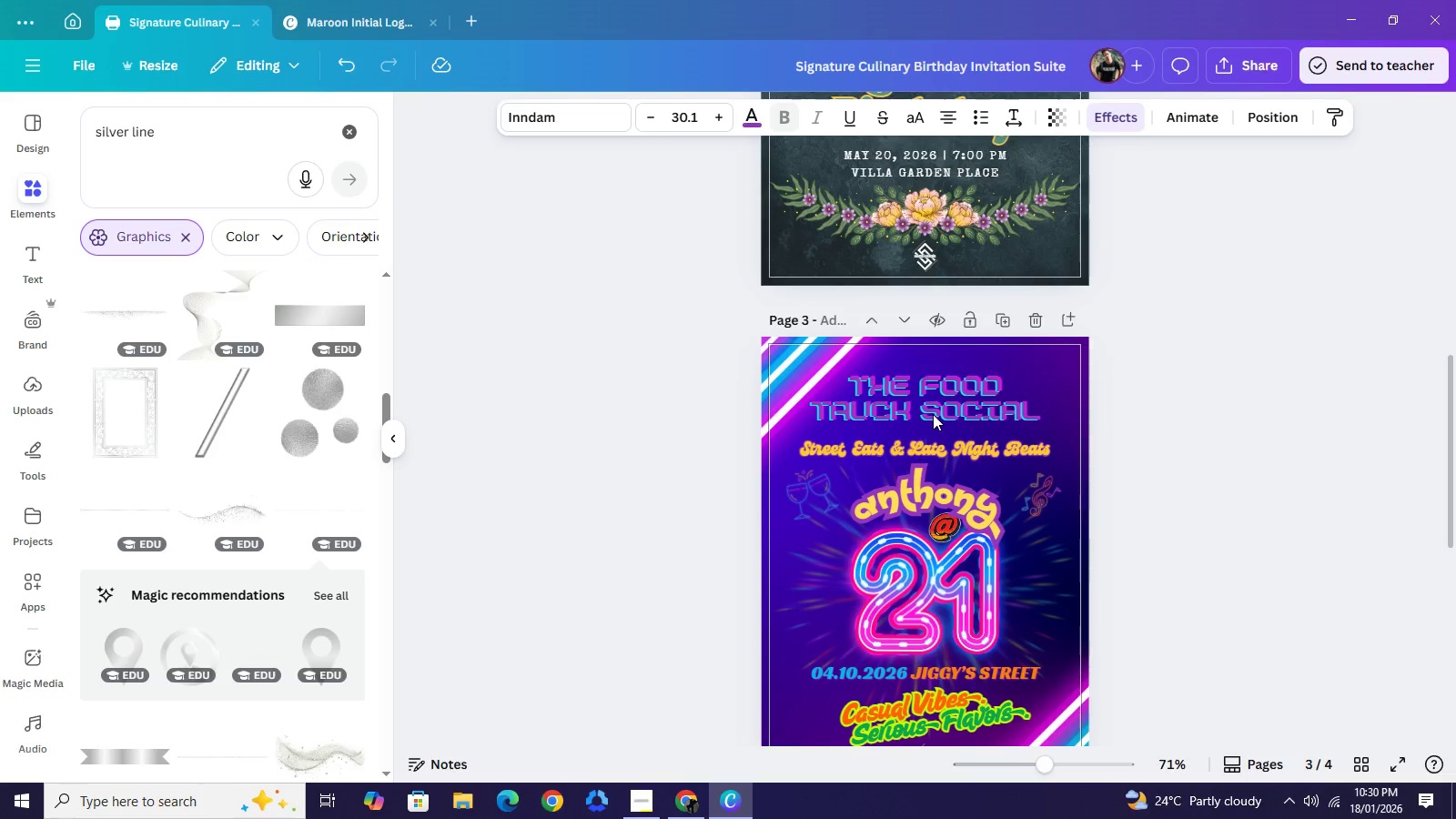 
key(ArrowUp)
 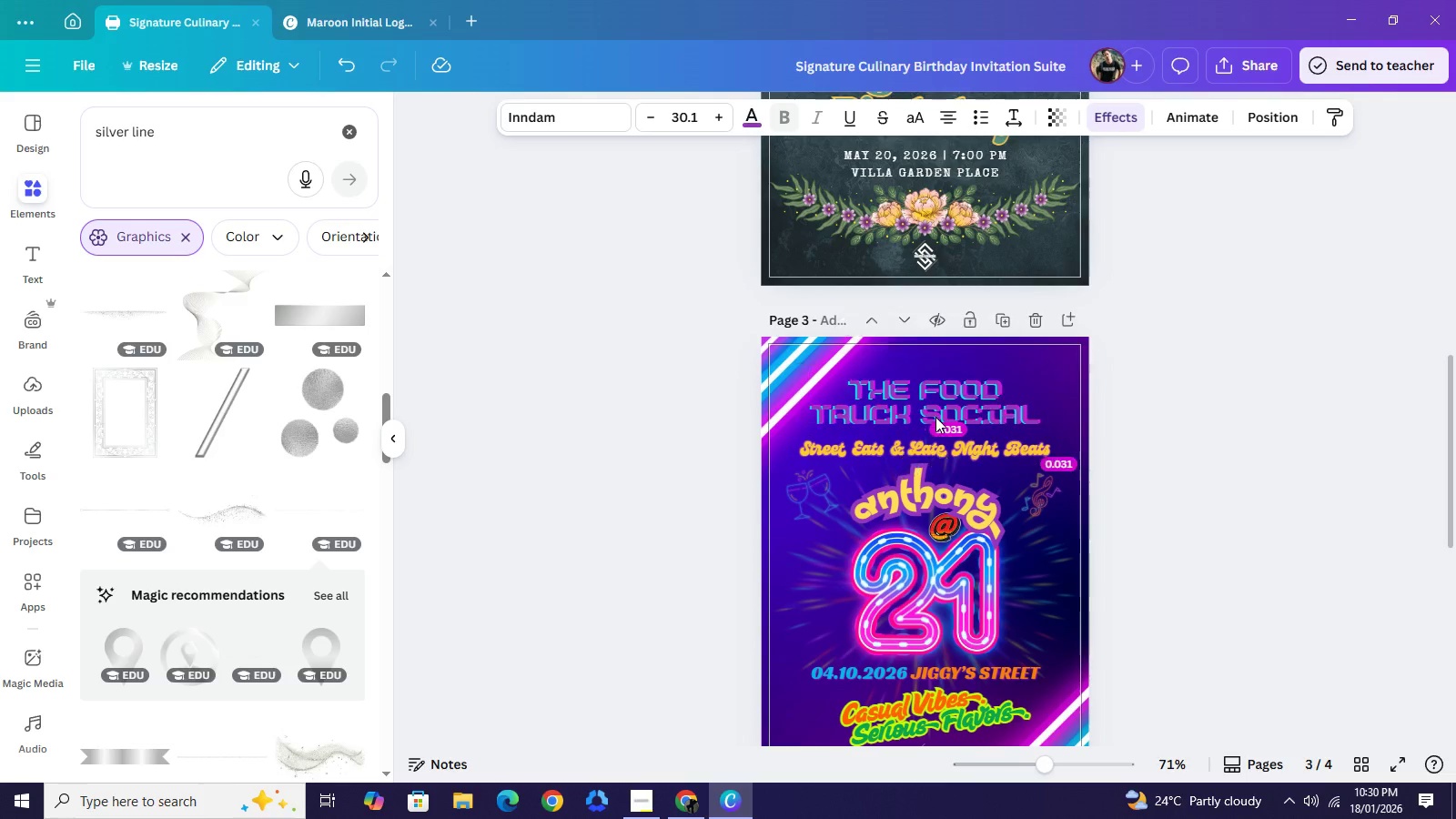 
key(ArrowDown)
 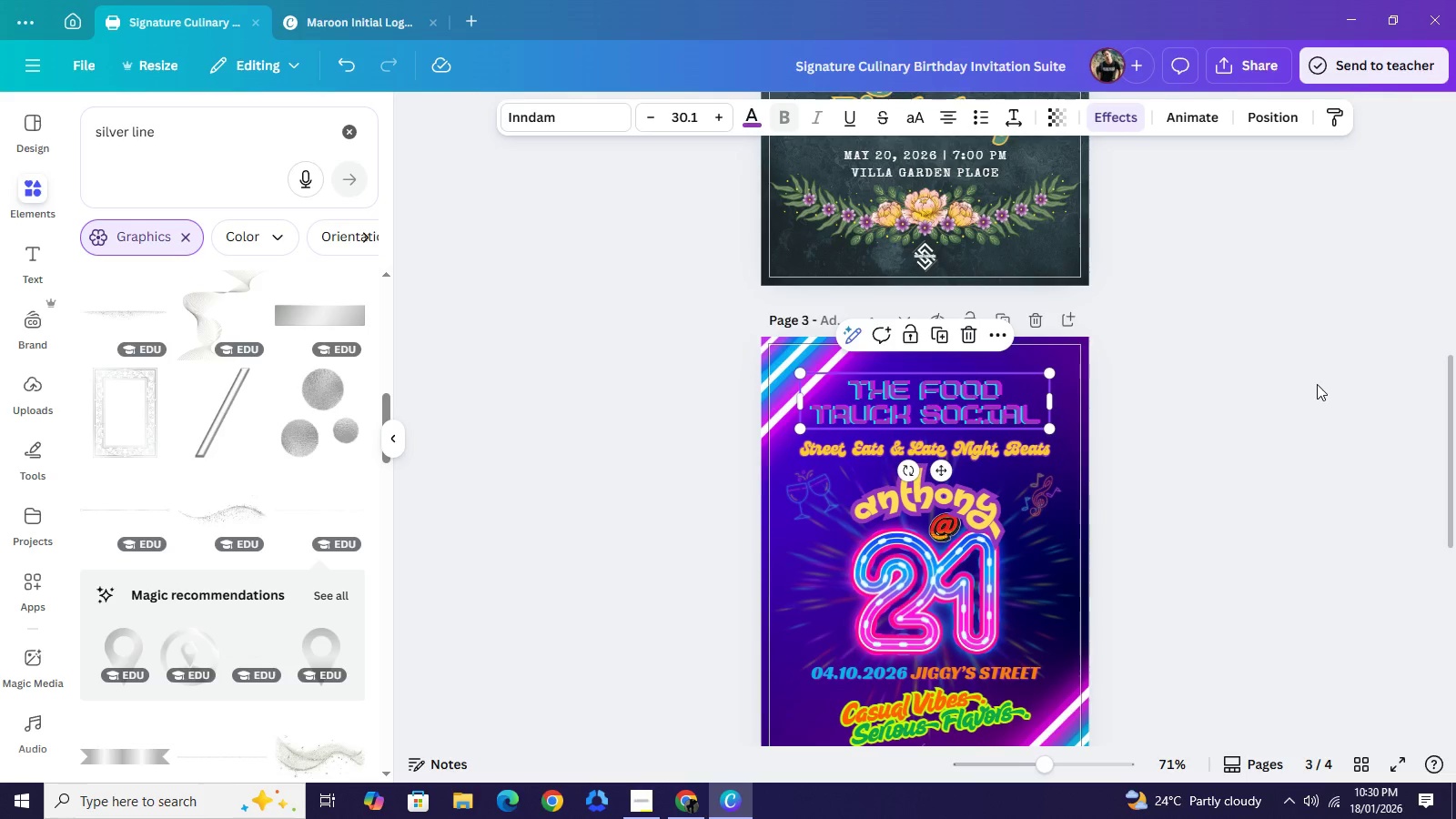 
left_click([1317, 384])
 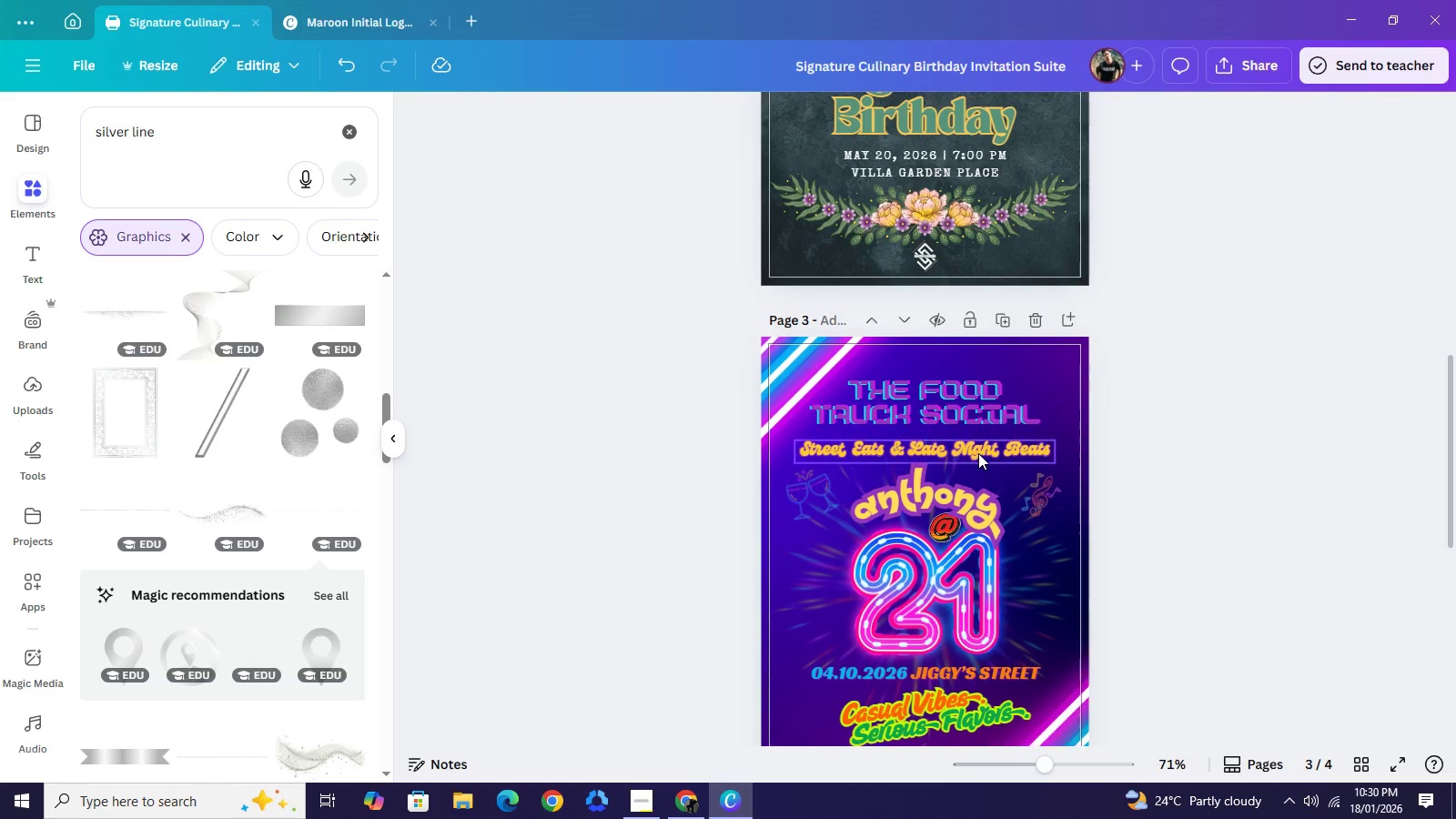 
left_click([978, 453])
 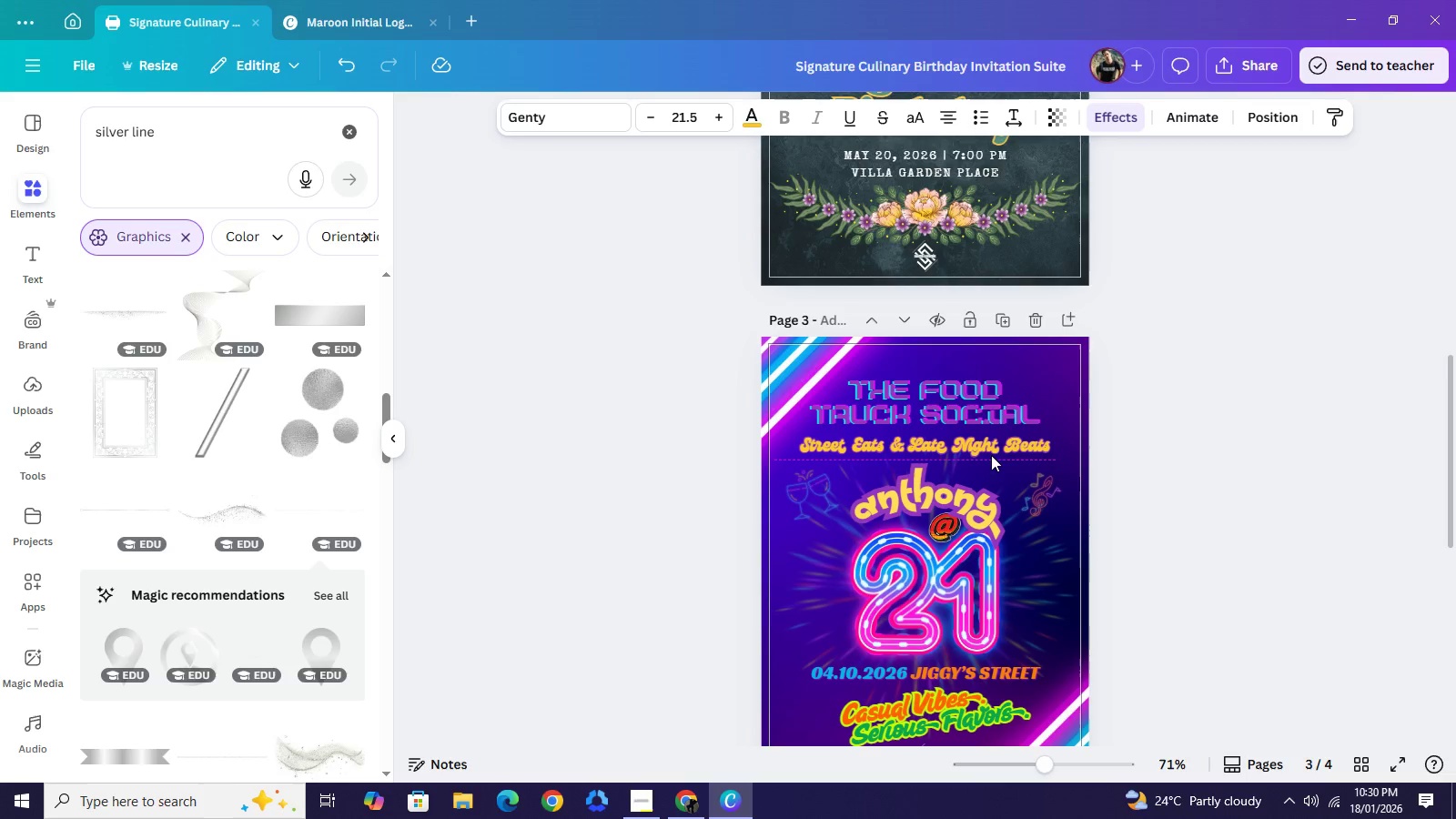 
key(ArrowUp)
 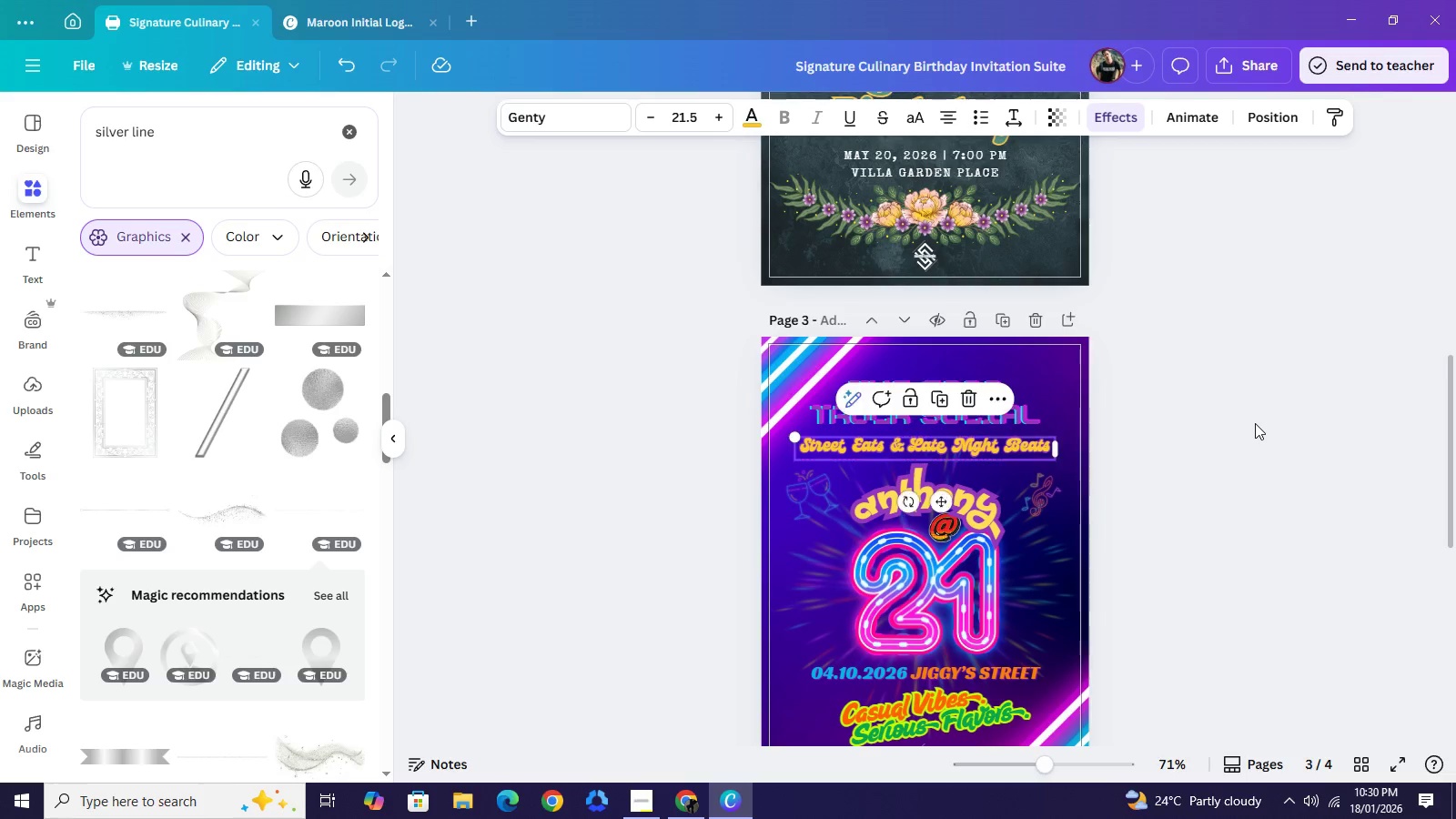 
left_click([1255, 423])
 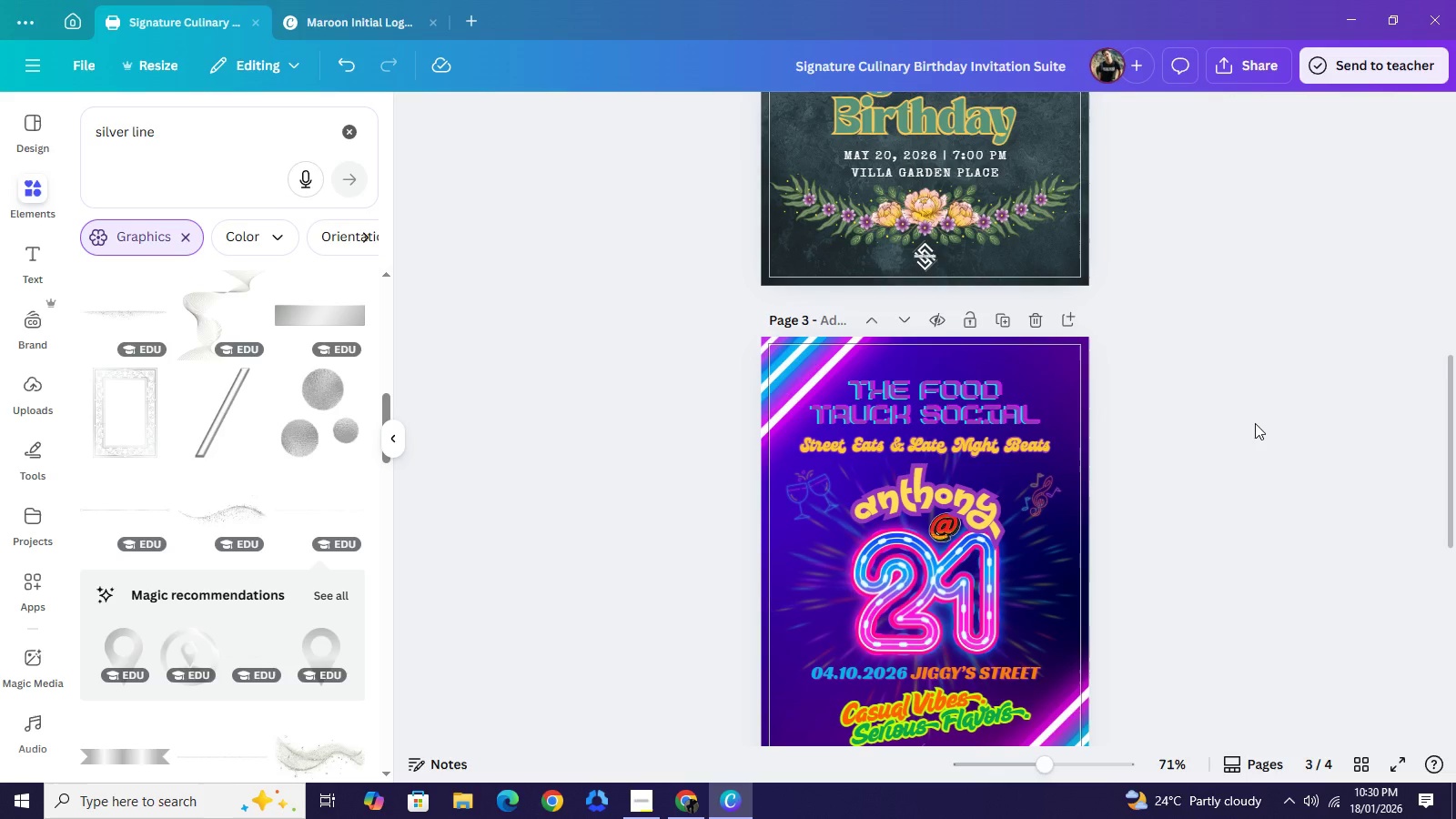 
left_click([1255, 423])
 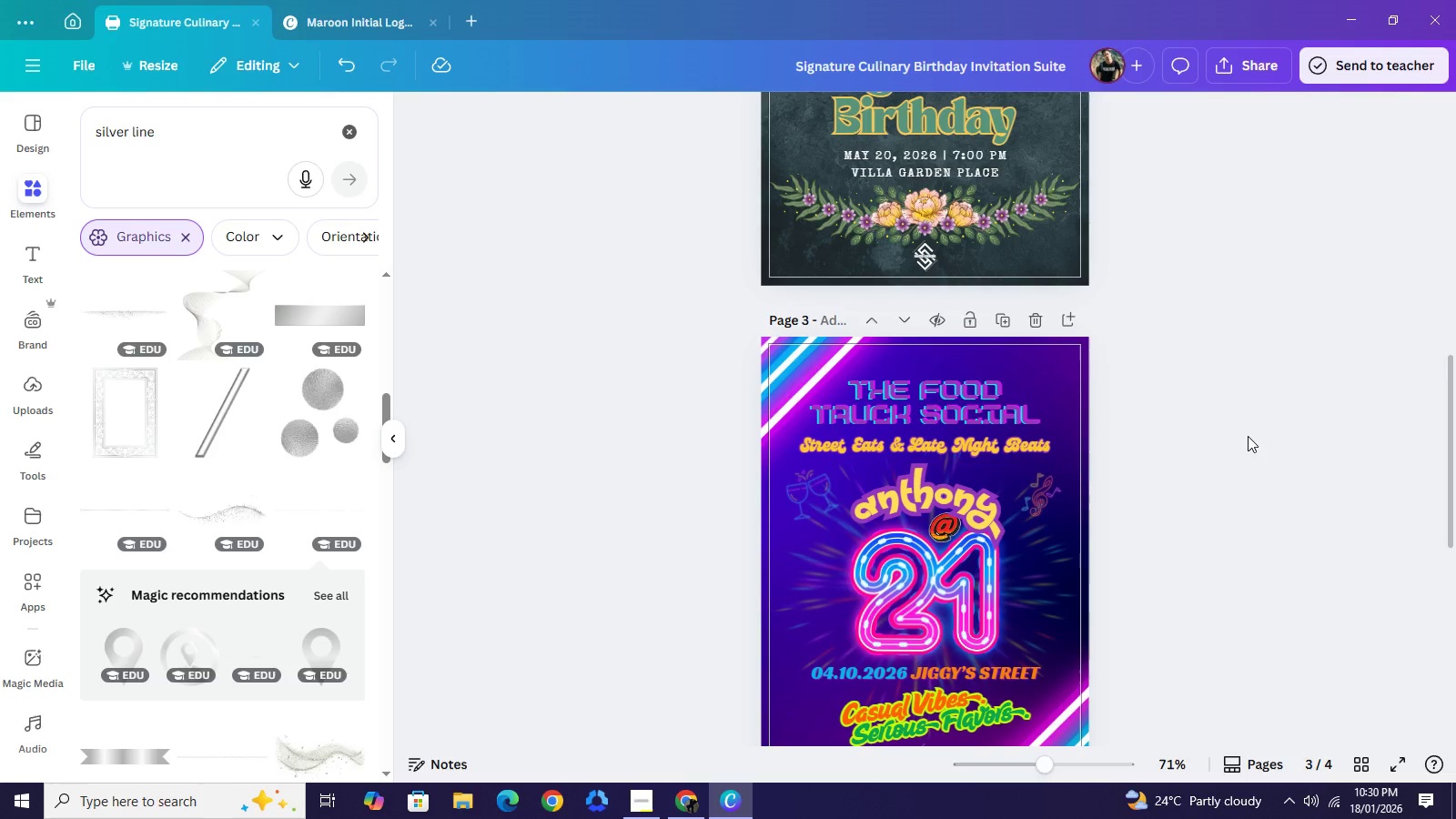 
scroll: coordinate [1248, 436], scroll_direction: down, amount: 1.0
 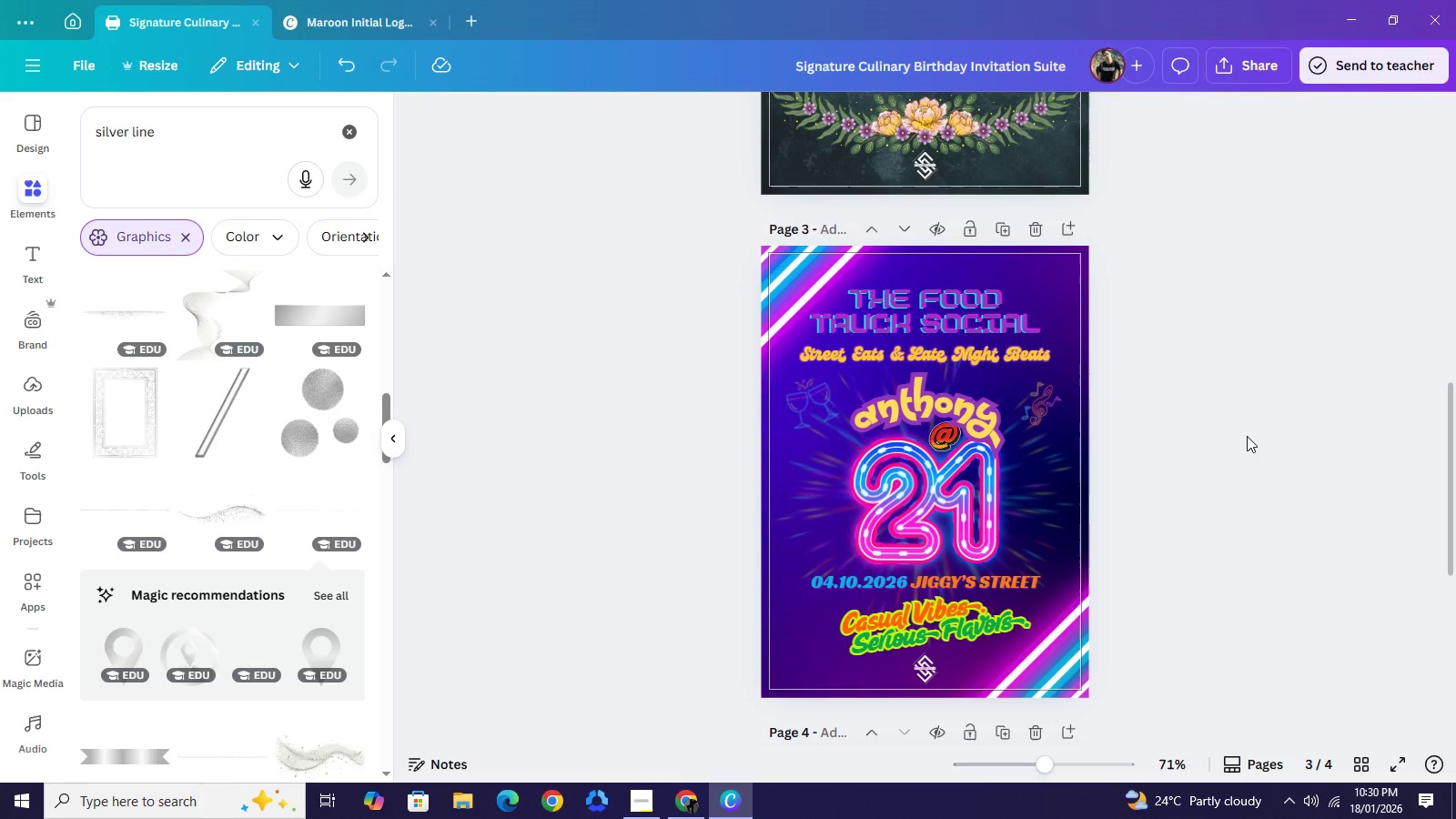 
left_click([1247, 436])
 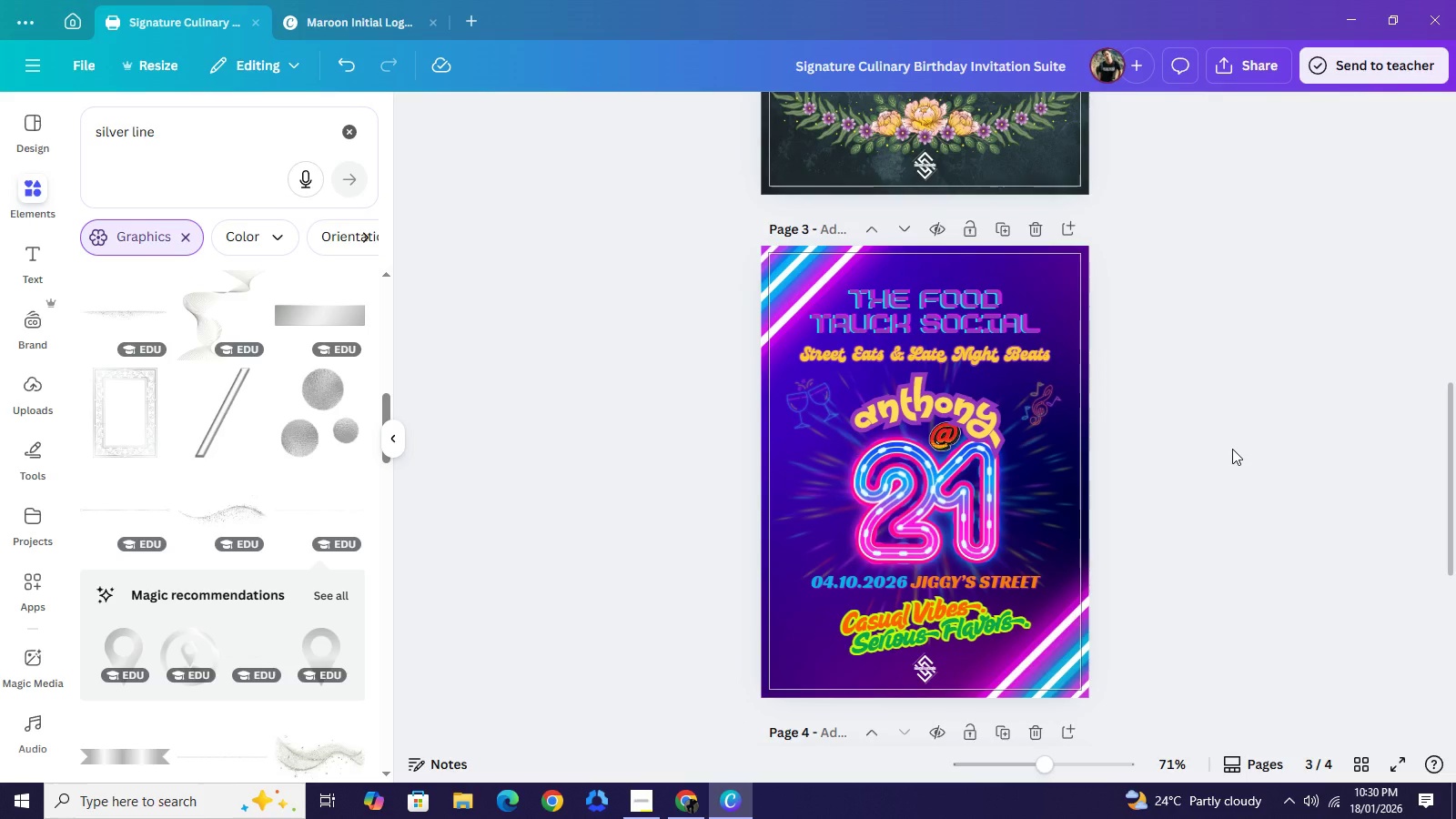 
wait(7.45)
 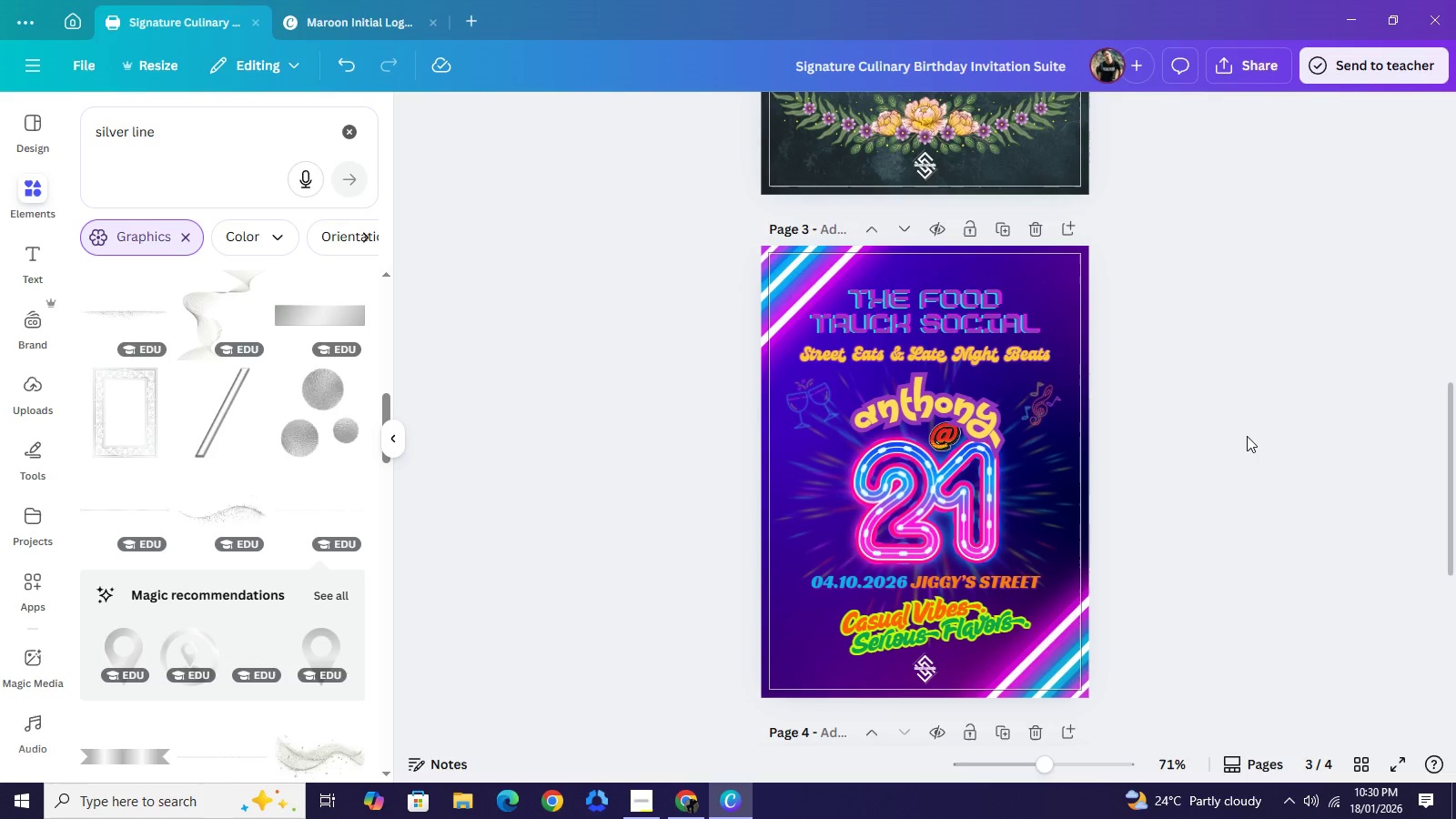 
left_click([991, 580])
 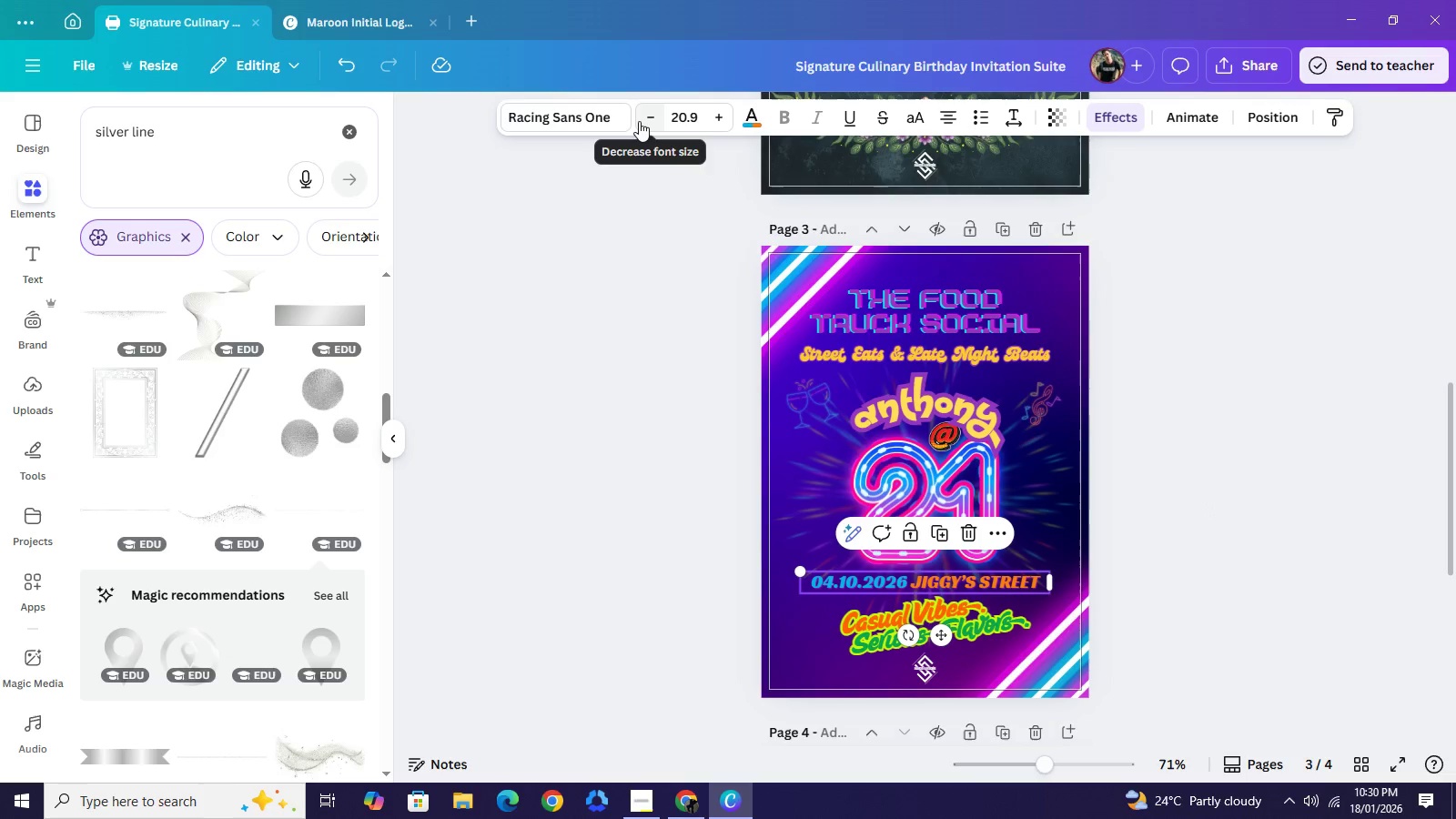 
left_click([639, 121])
 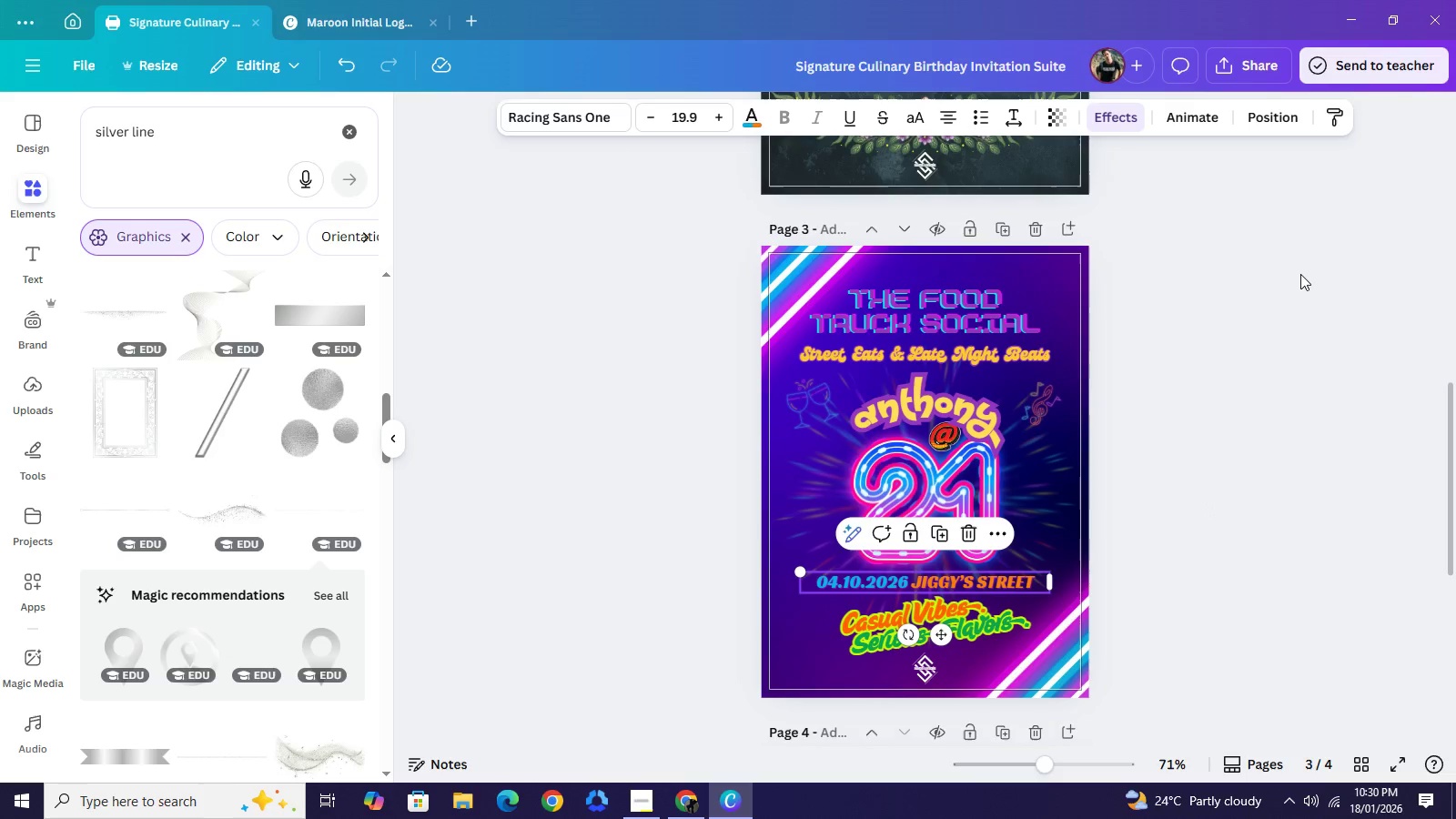 
left_click([1300, 275])
 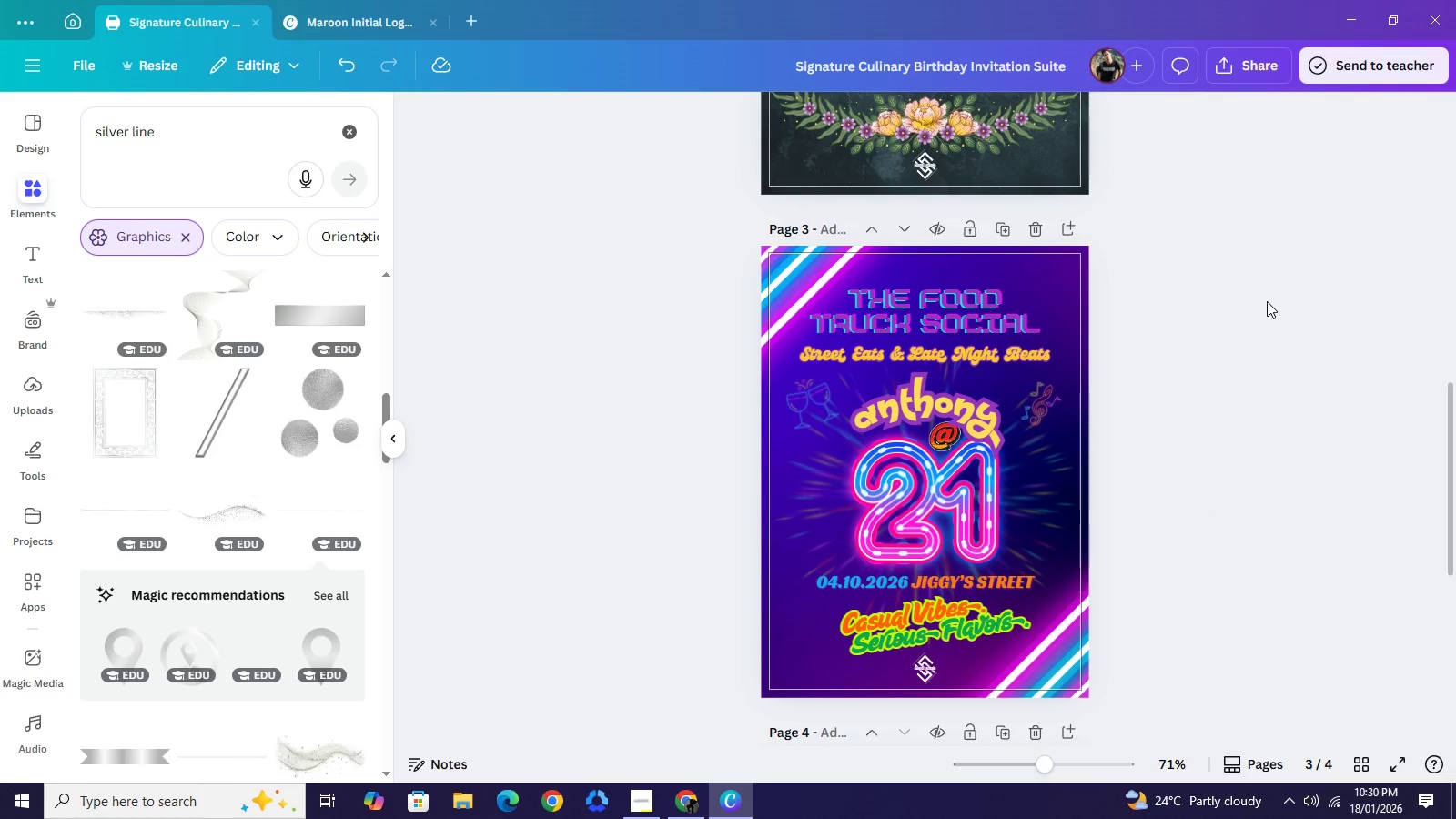 
wait(8.64)
 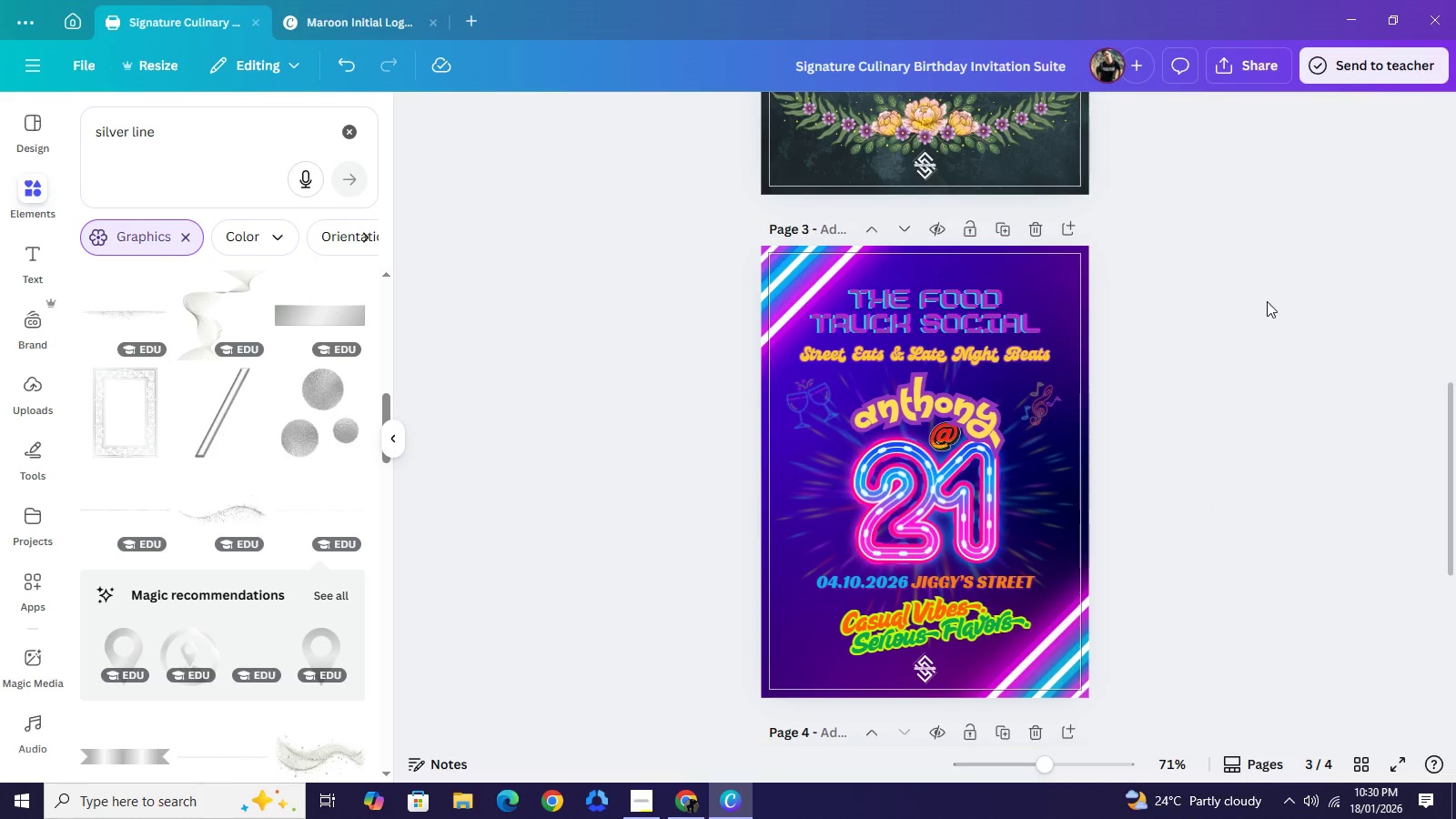 
scroll: coordinate [1218, 421], scroll_direction: down, amount: 6.0
 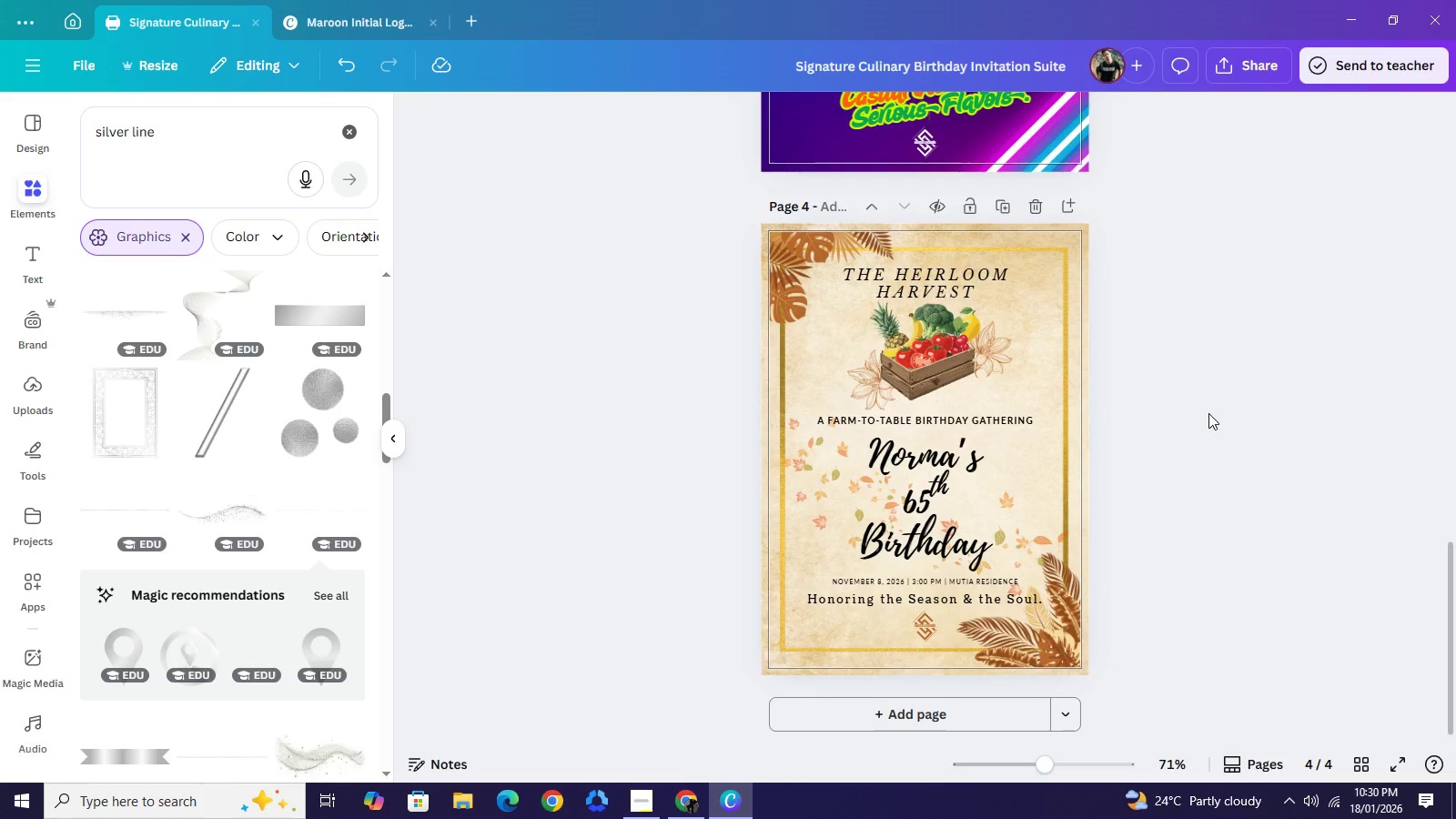 
wait(15.63)
 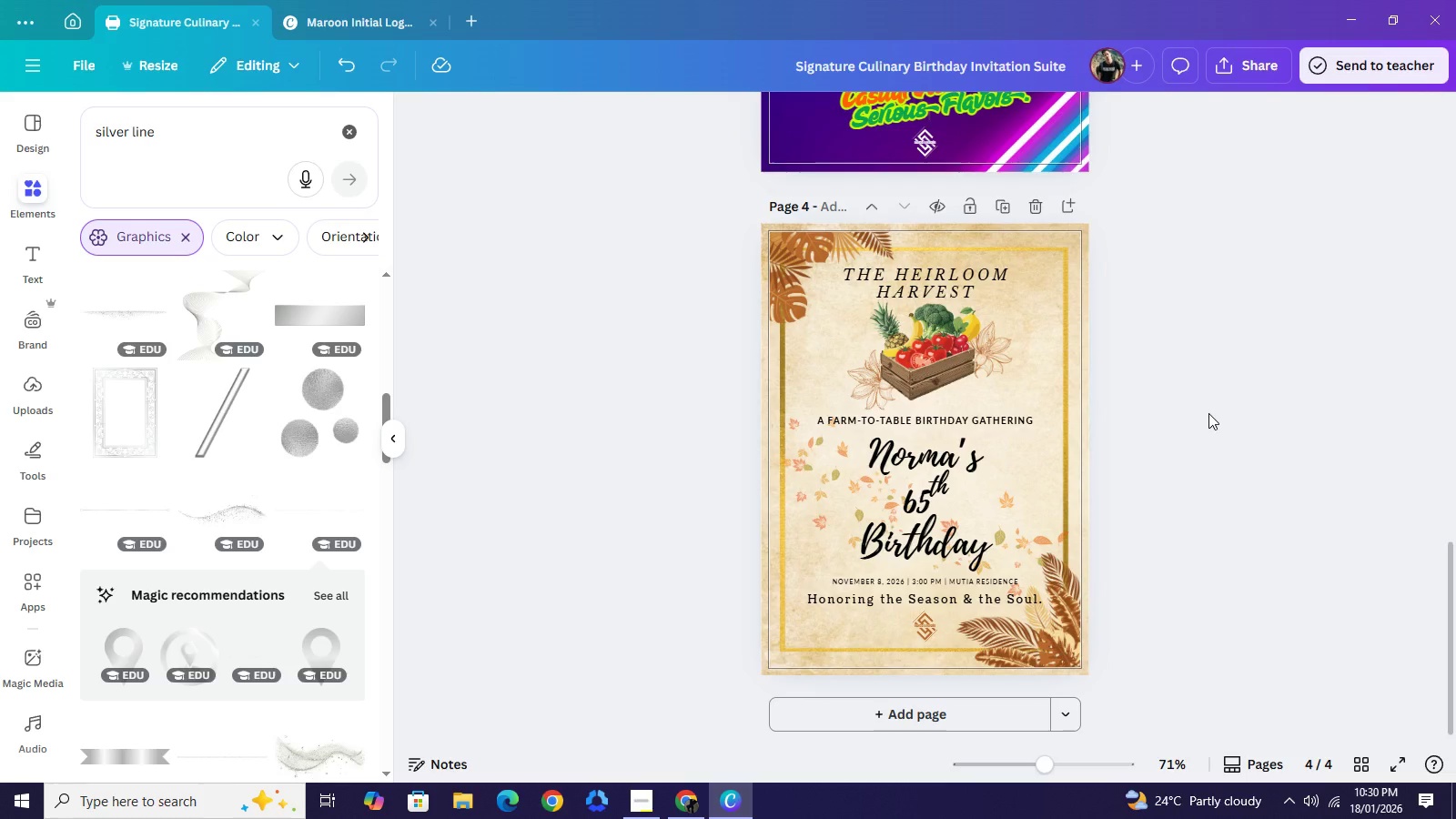 
scroll: coordinate [1261, 379], scroll_direction: up, amount: 3.0
 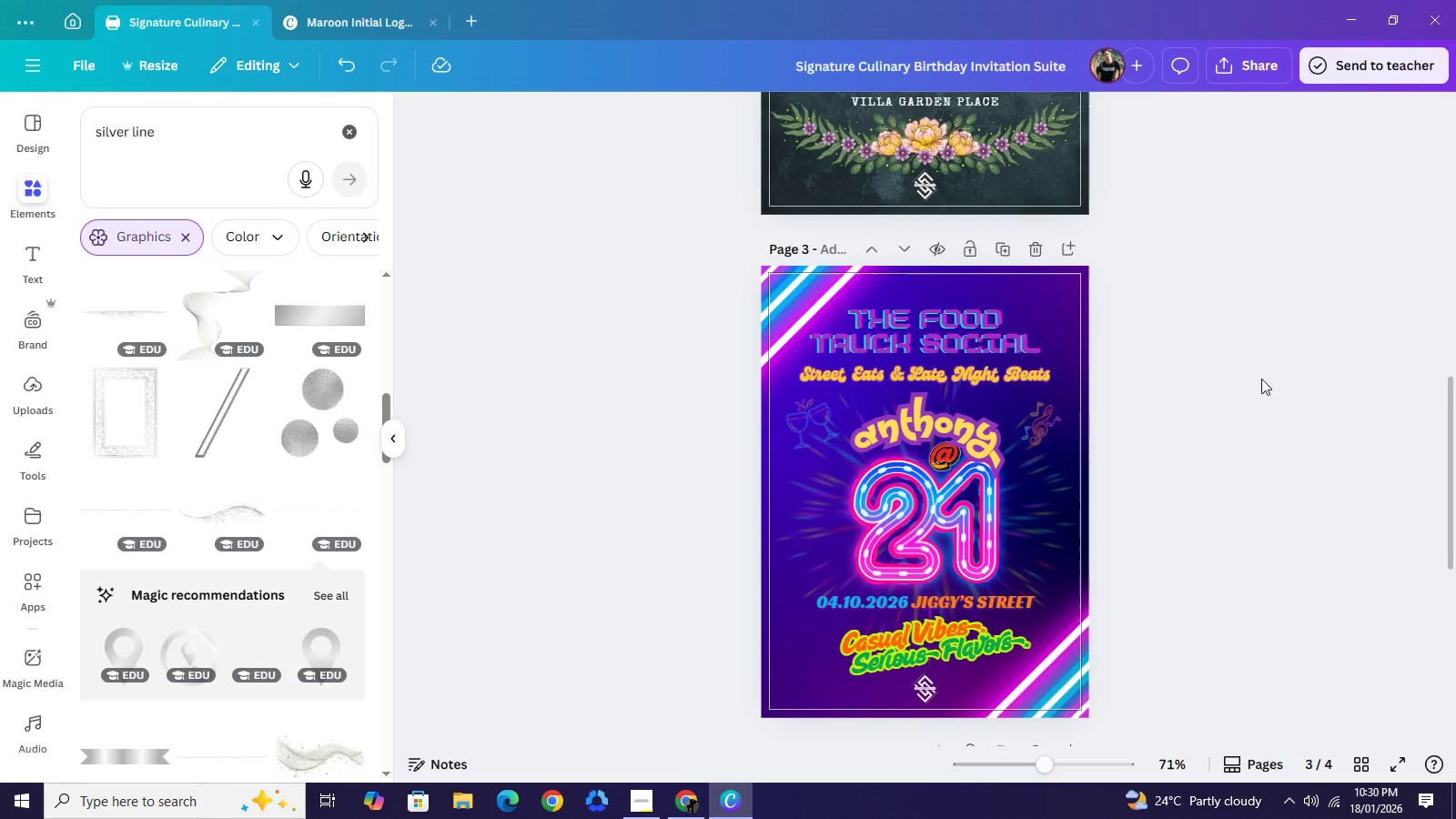 
scroll: coordinate [1223, 389], scroll_direction: down, amount: 3.0
 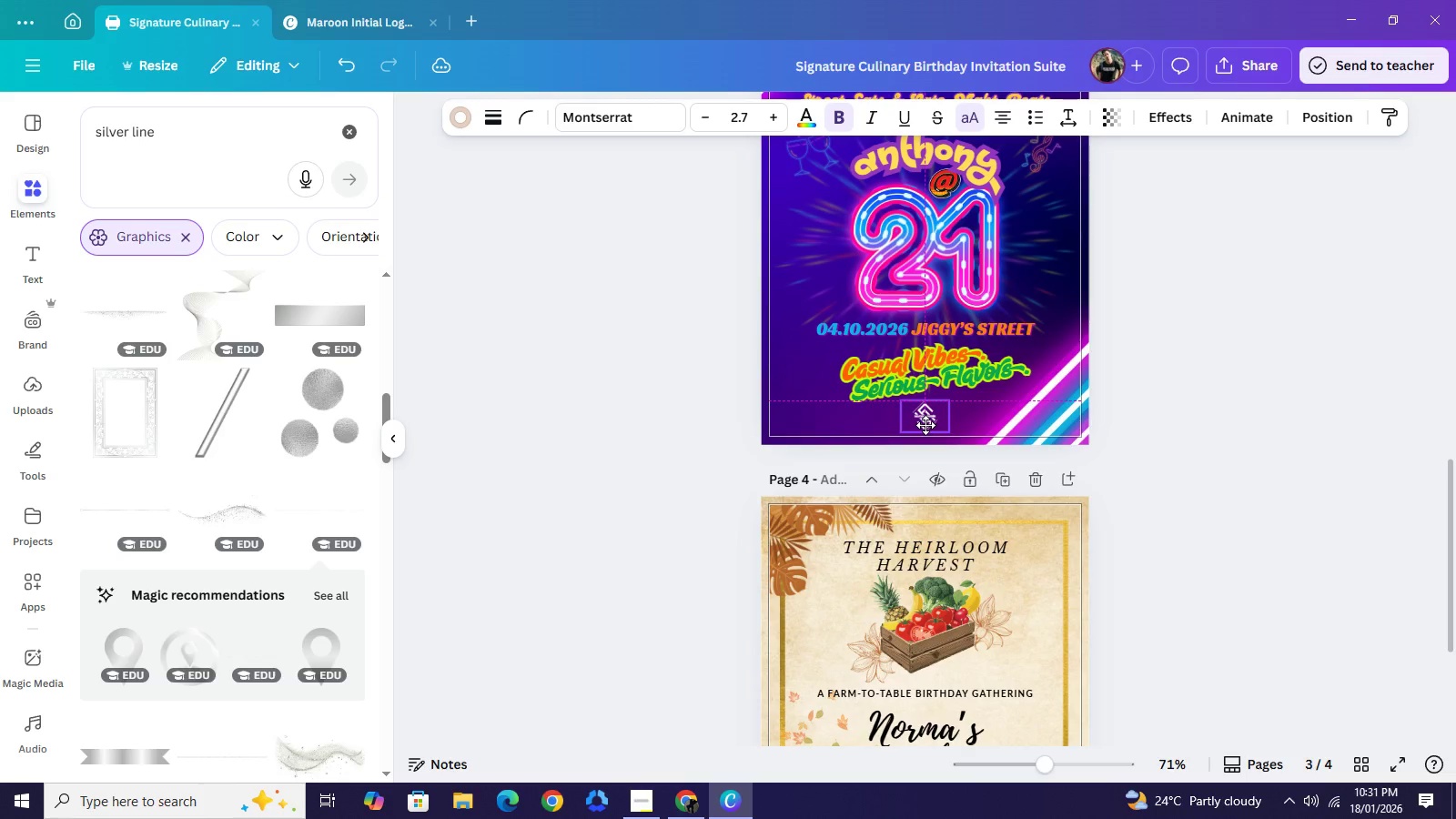 
wait(9.84)
 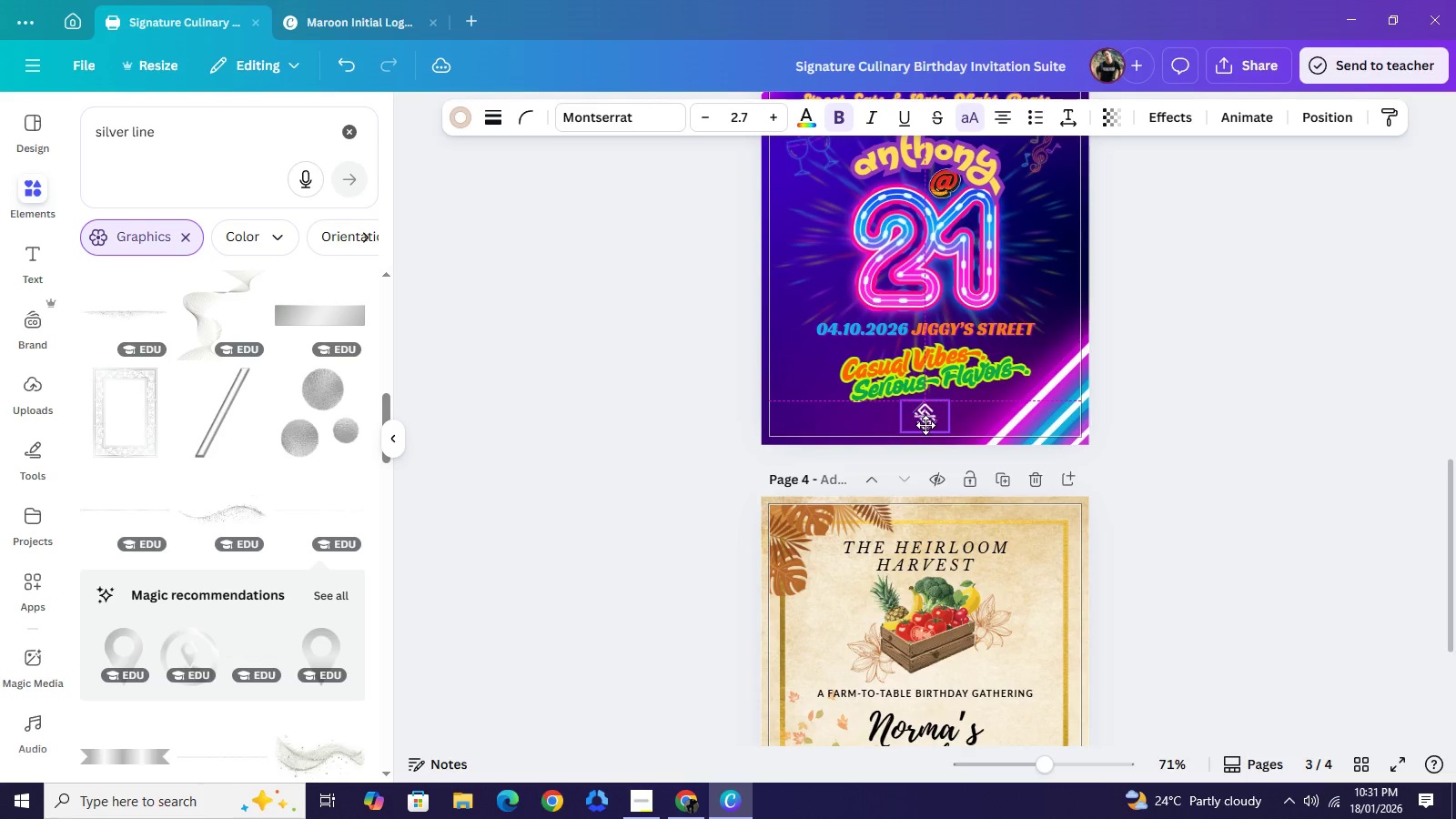 
left_click([924, 425])
 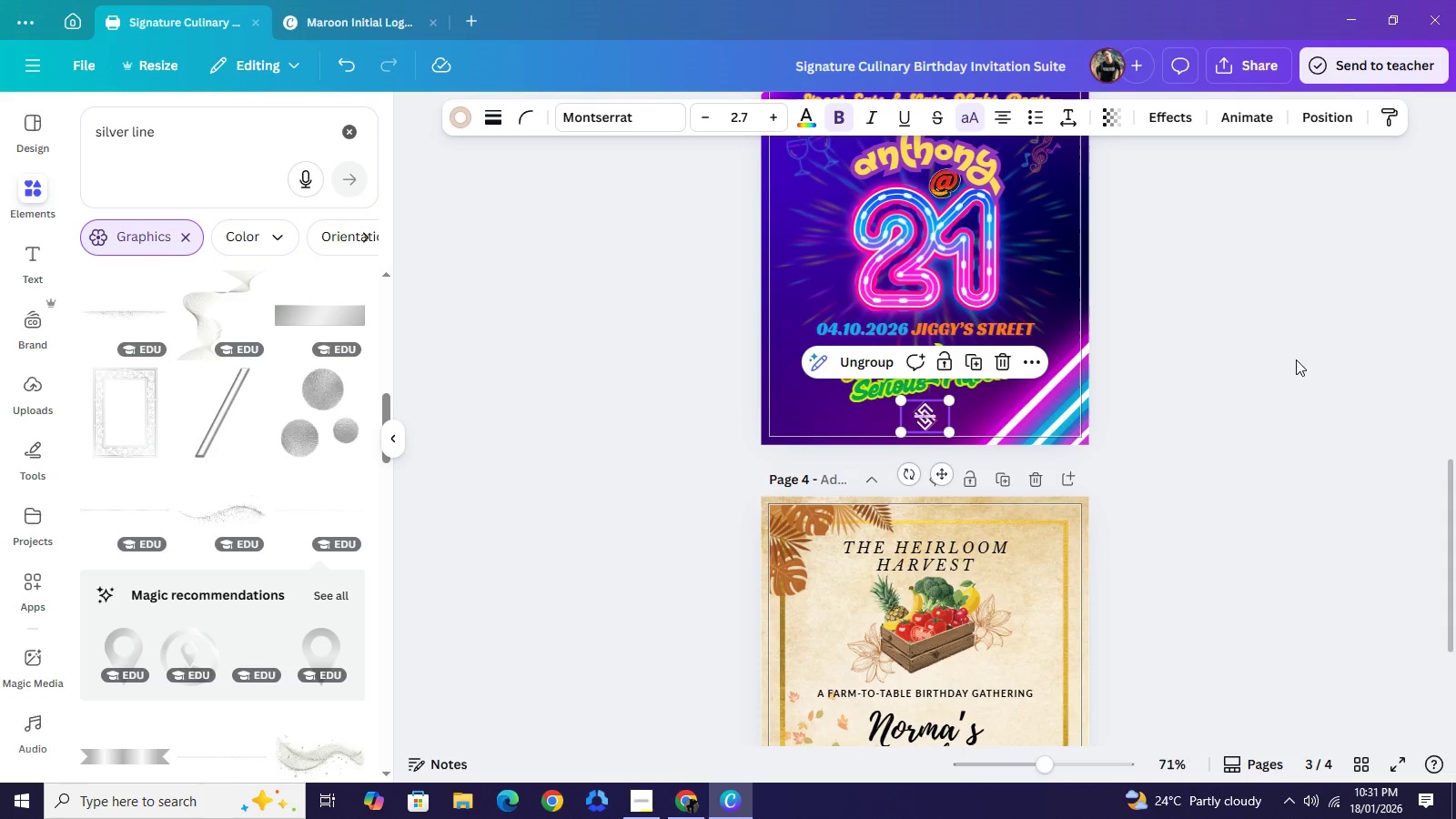 
left_click([1300, 359])
 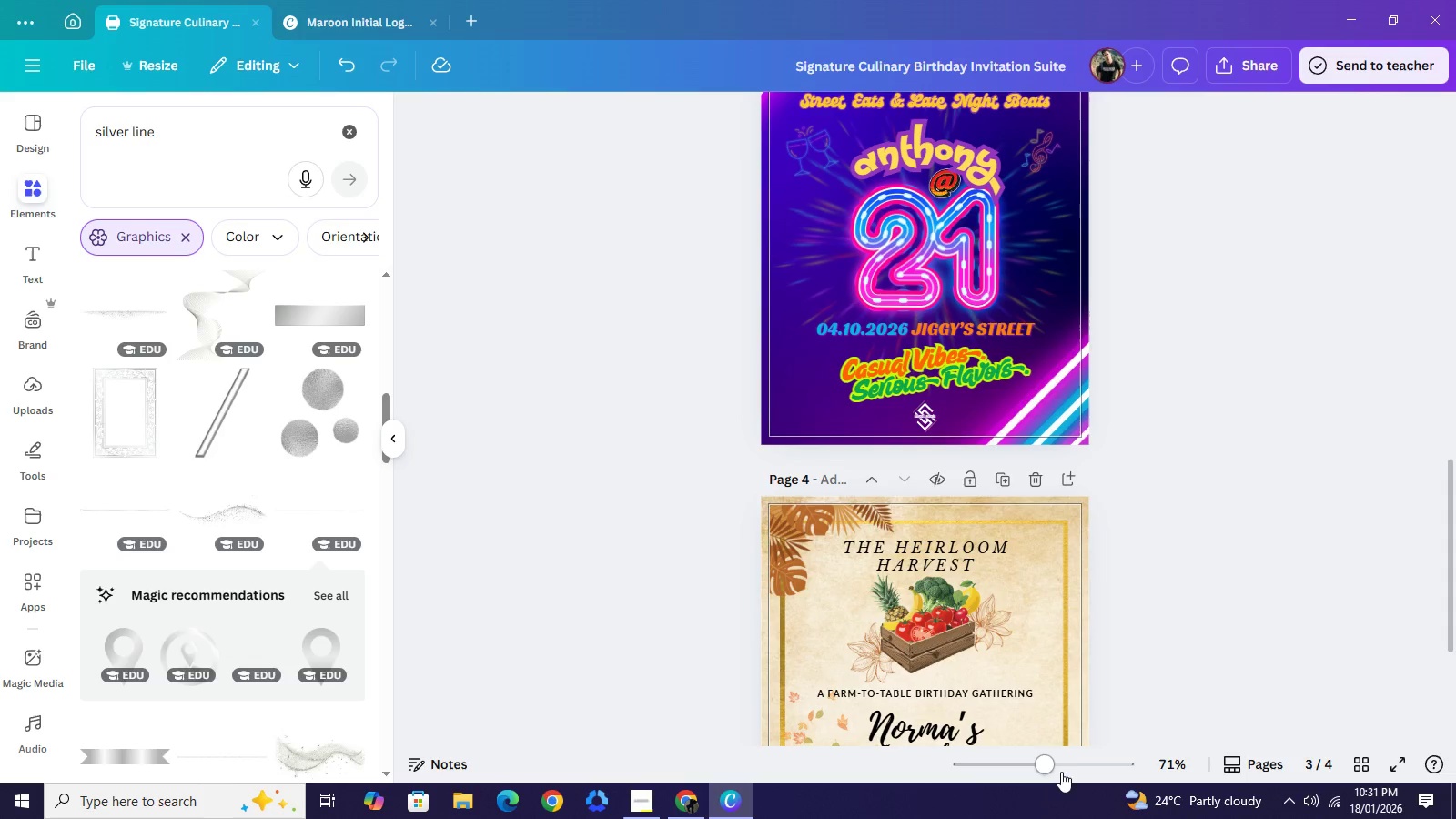 
left_click([1083, 765])
 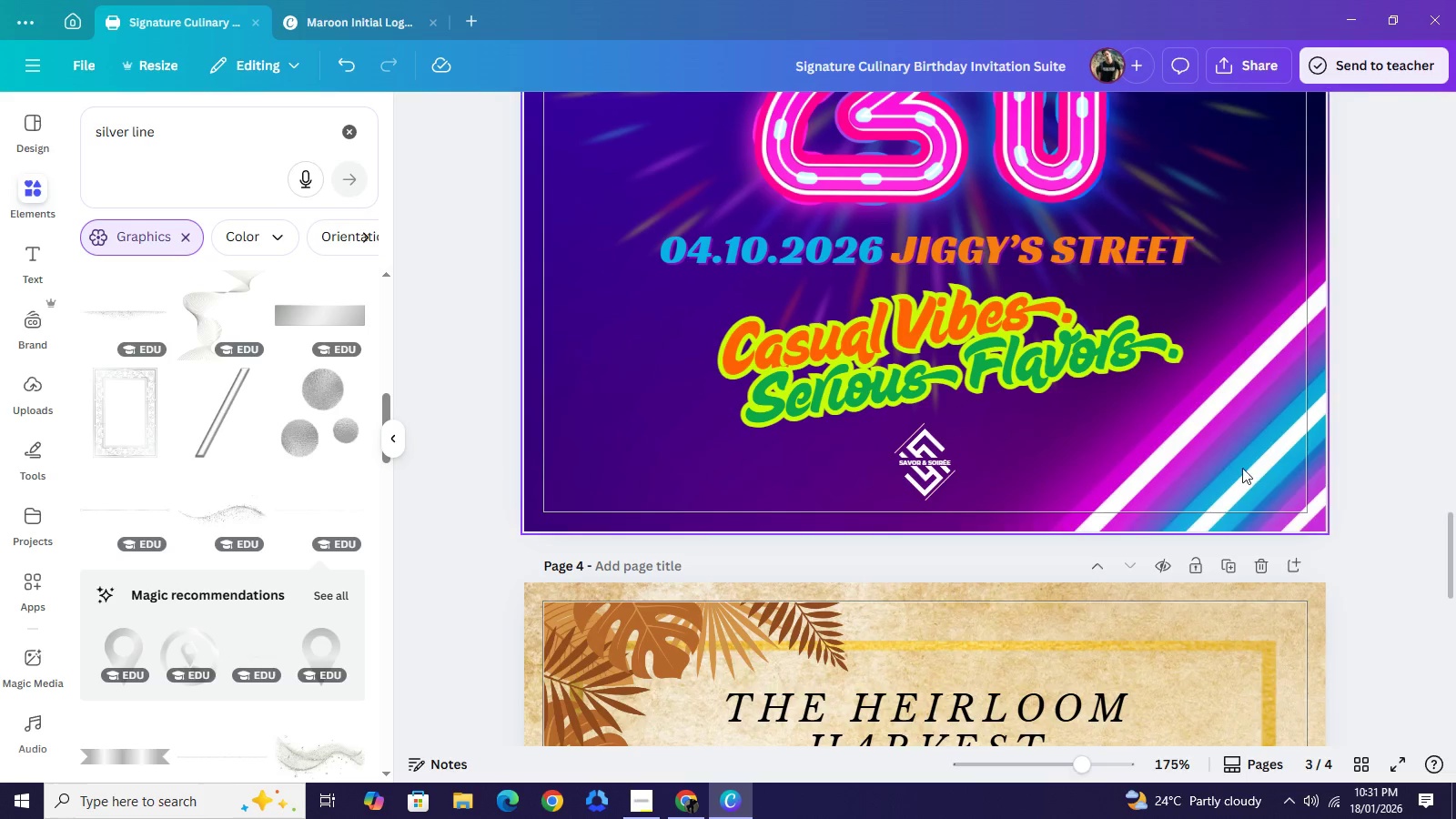 
scroll: coordinate [1218, 500], scroll_direction: down, amount: 16.0
 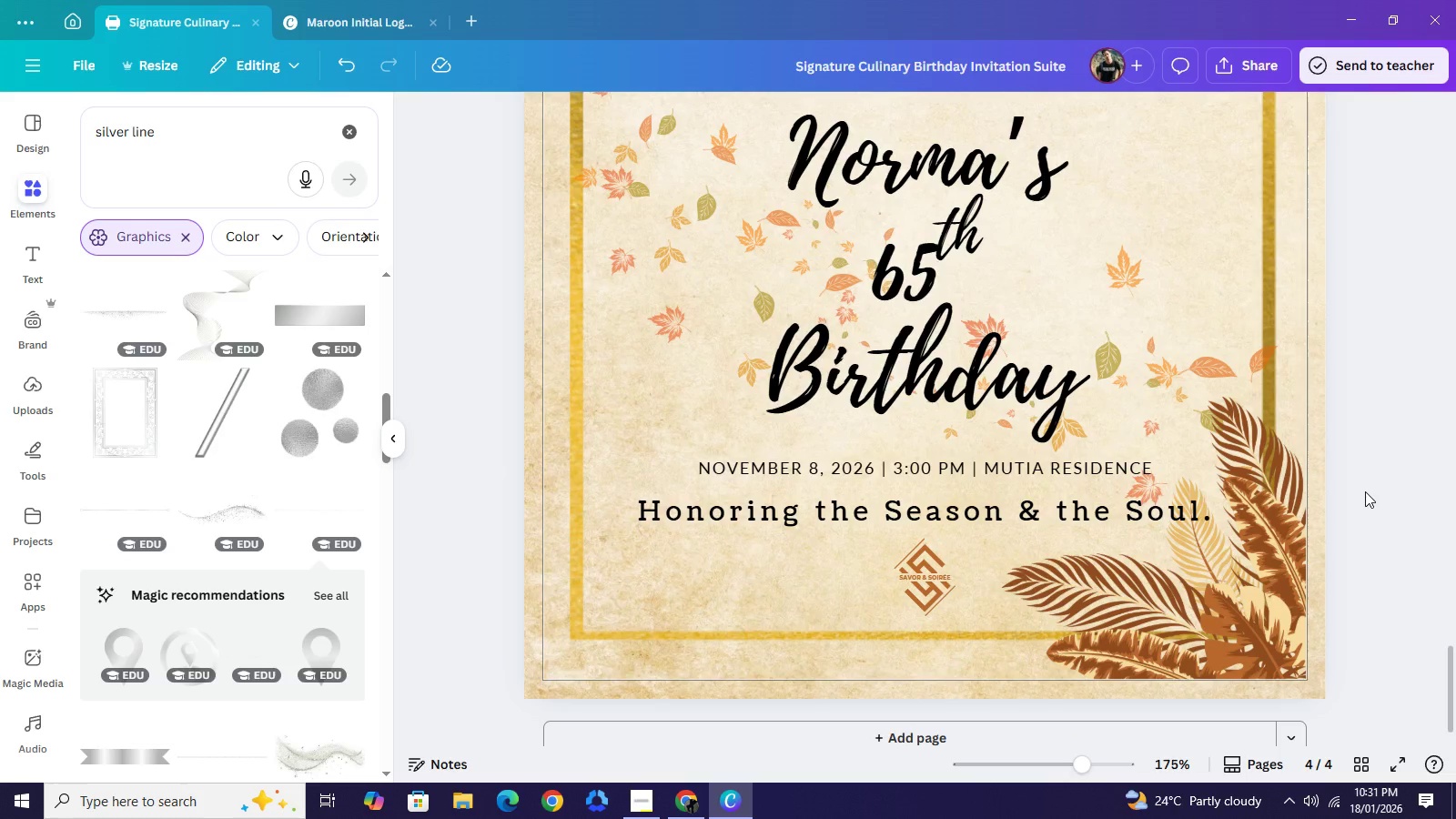 
wait(5.06)
 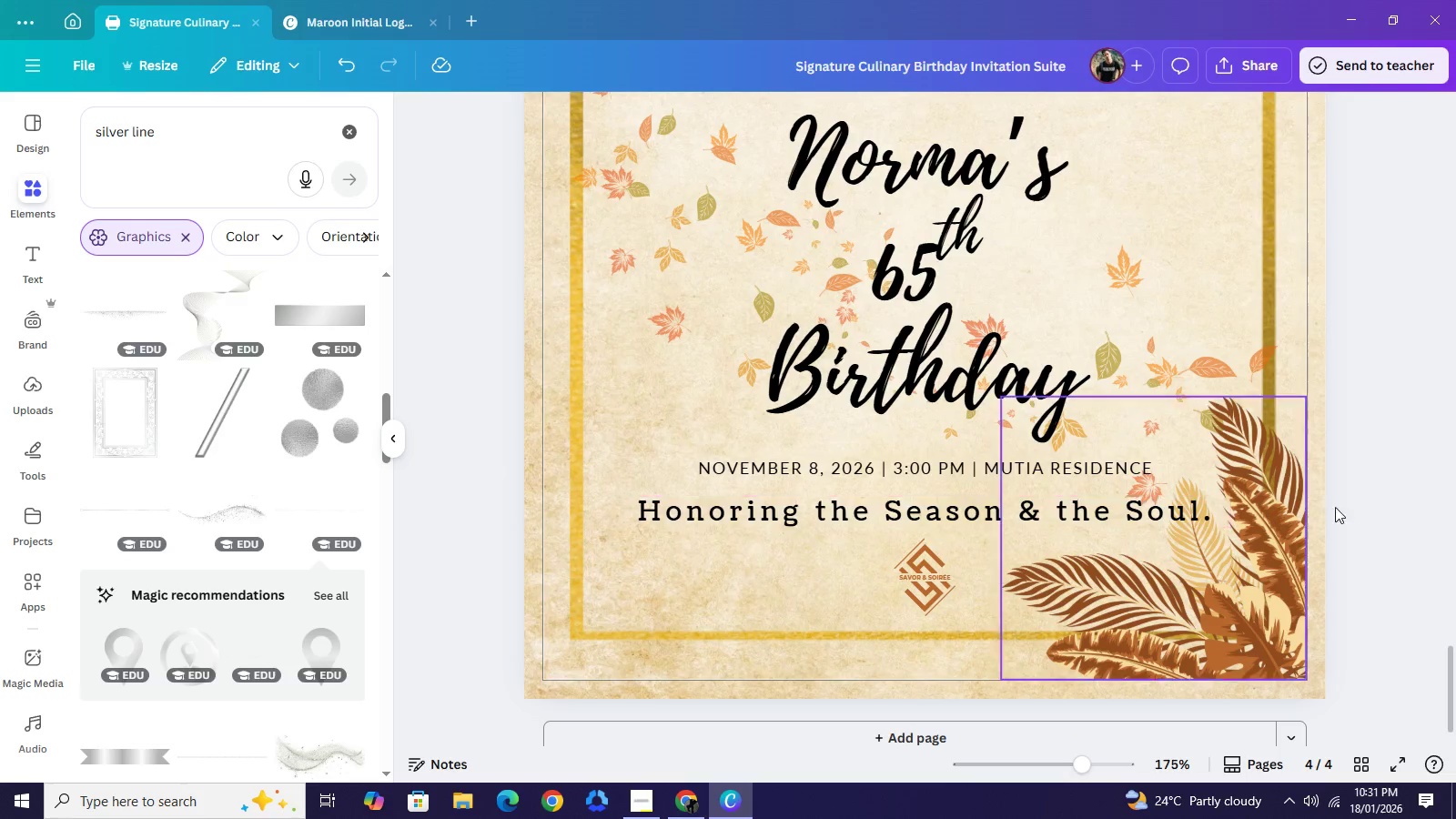 
left_click([1365, 491])
 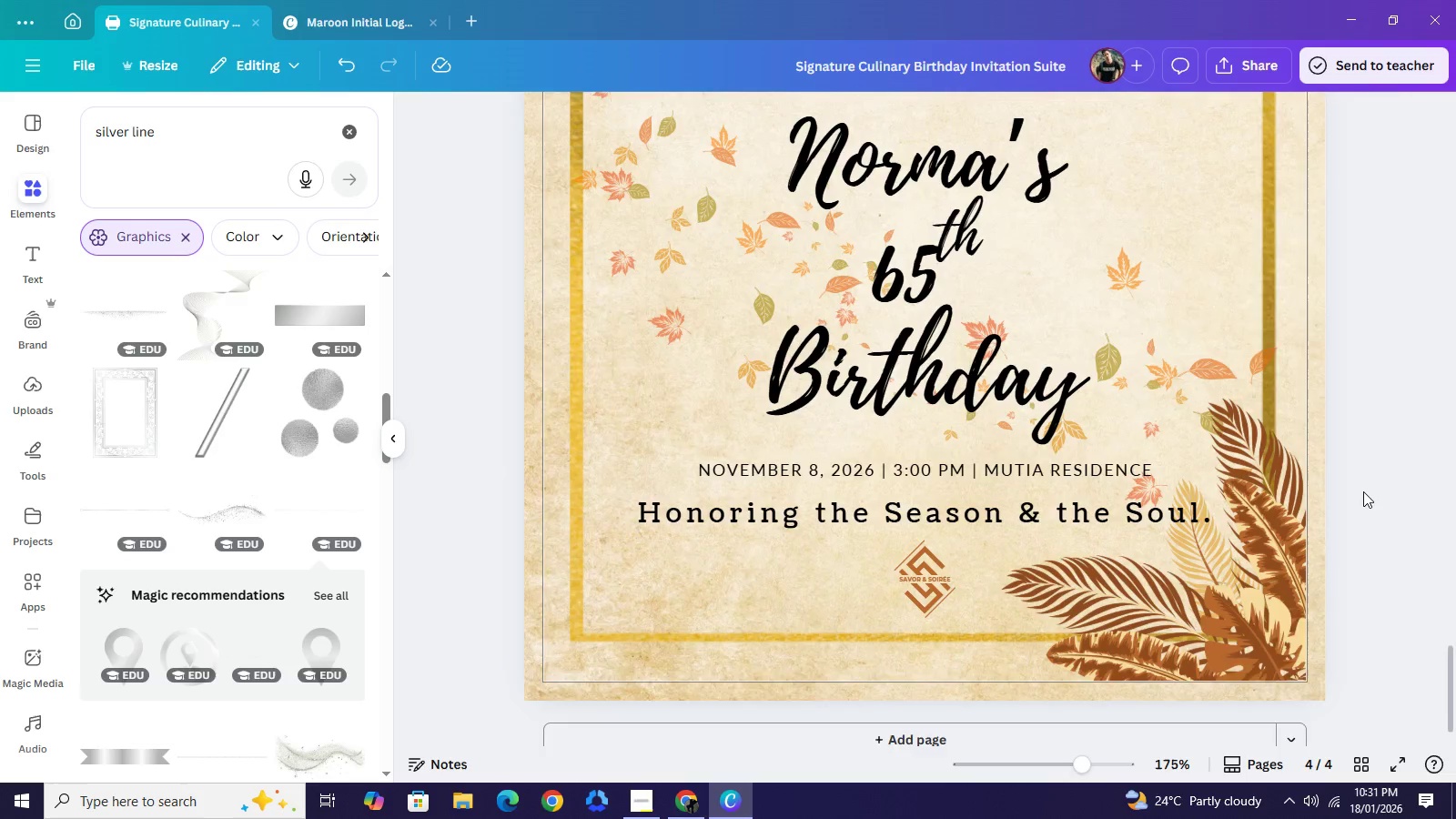 
scroll: coordinate [1363, 491], scroll_direction: up, amount: 4.0
 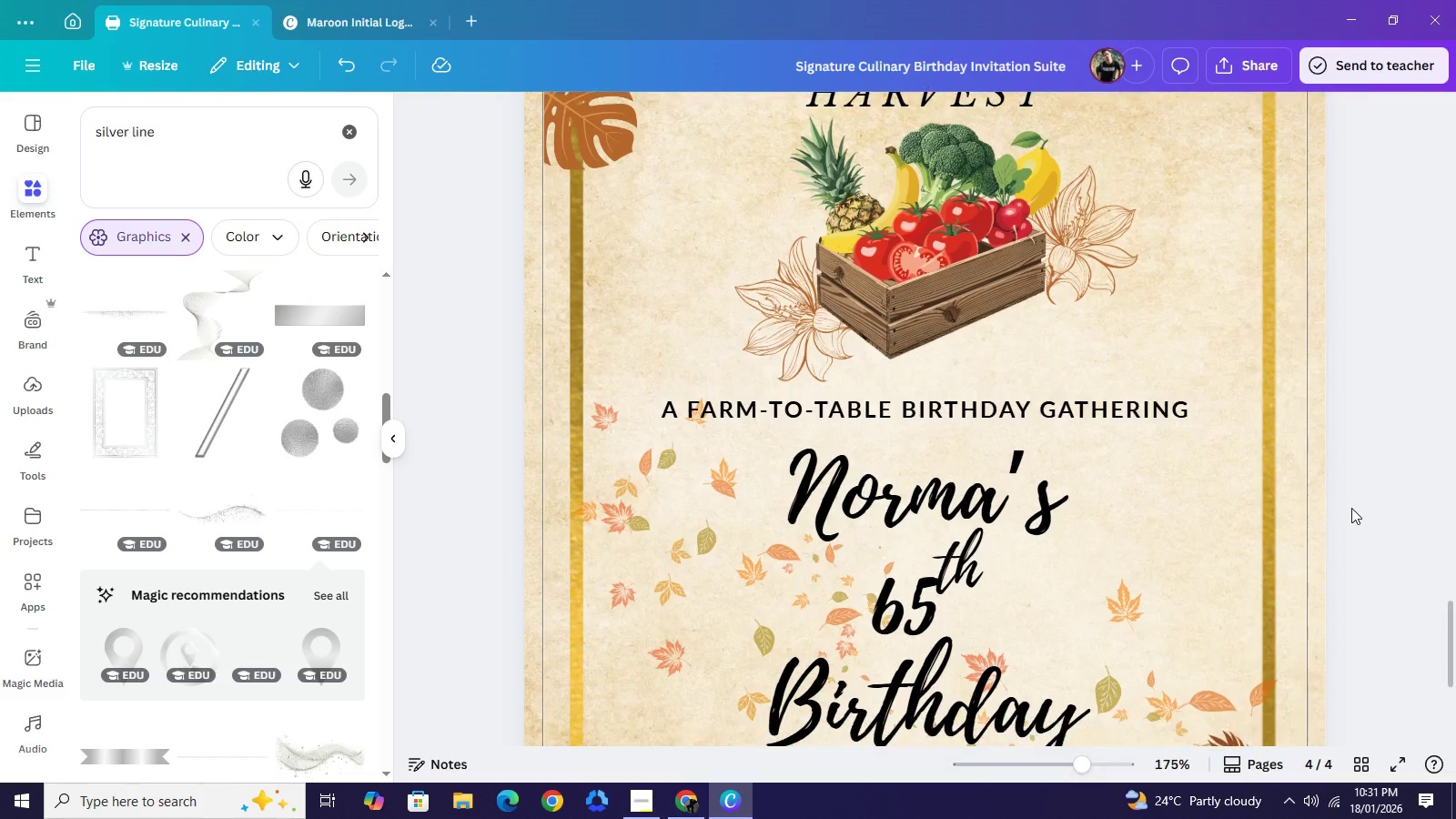 
scroll: coordinate [1353, 503], scroll_direction: down, amount: 2.0
 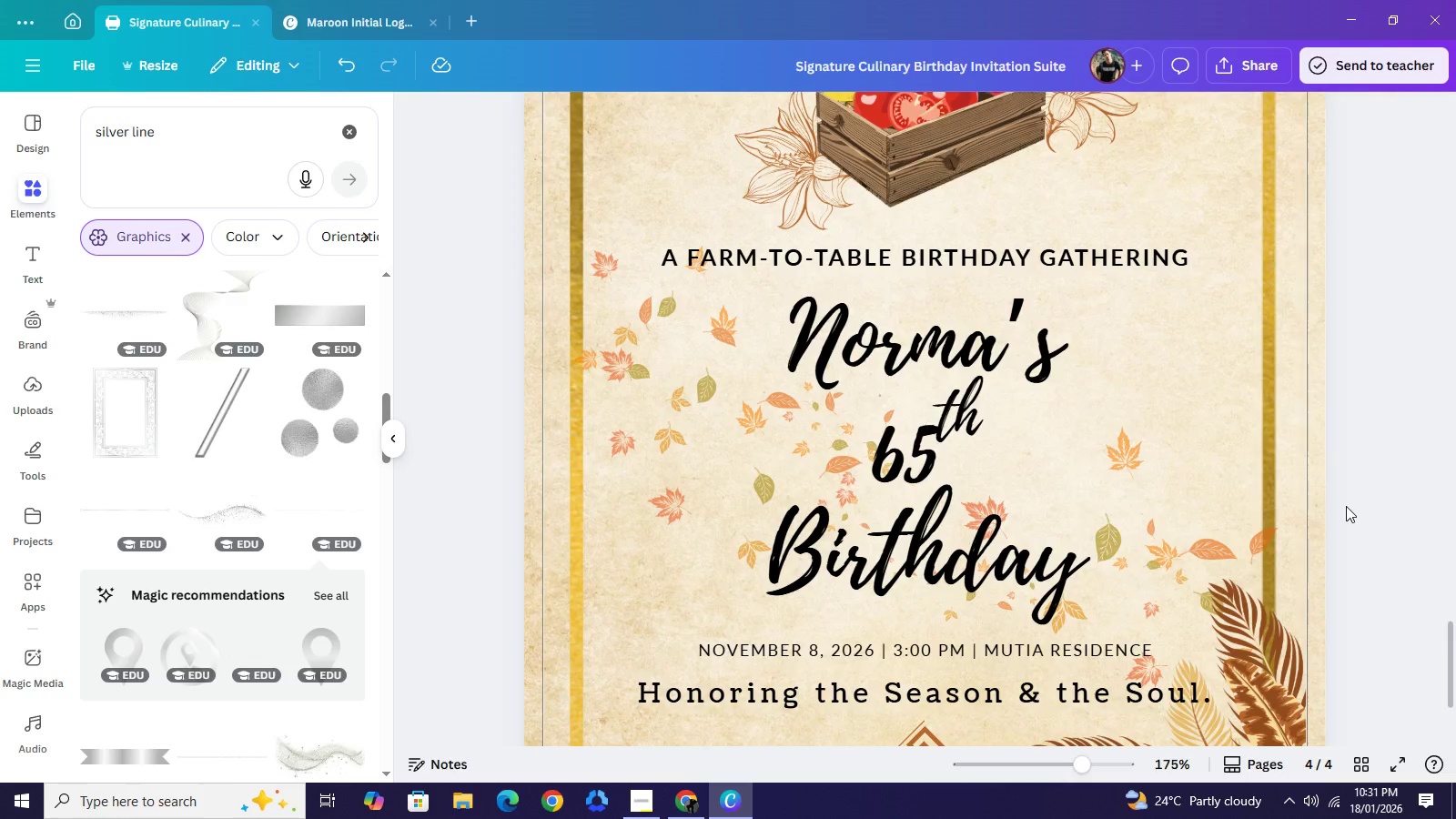 
scroll: coordinate [1345, 503], scroll_direction: up, amount: 5.0
 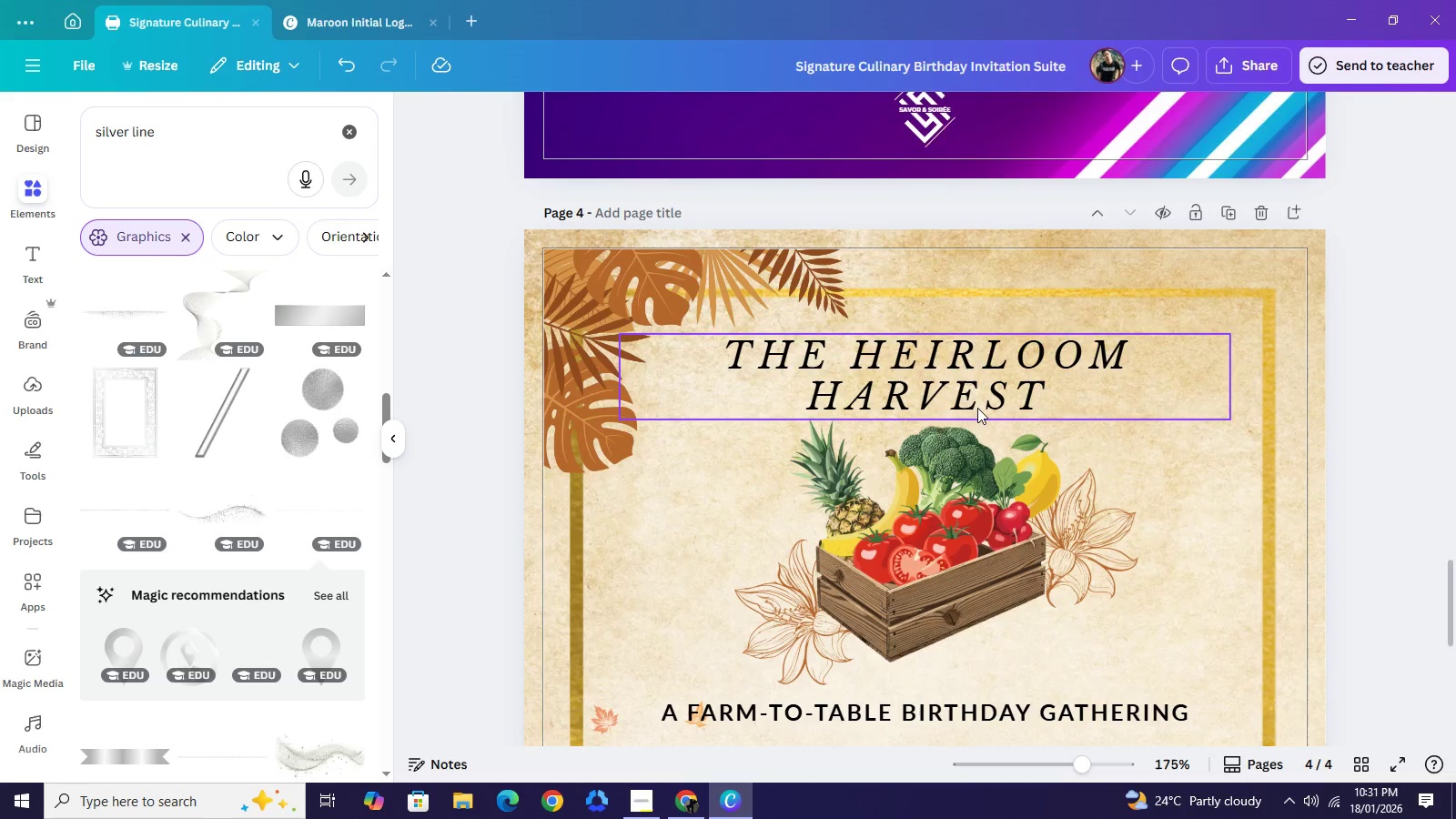 
left_click([965, 382])
 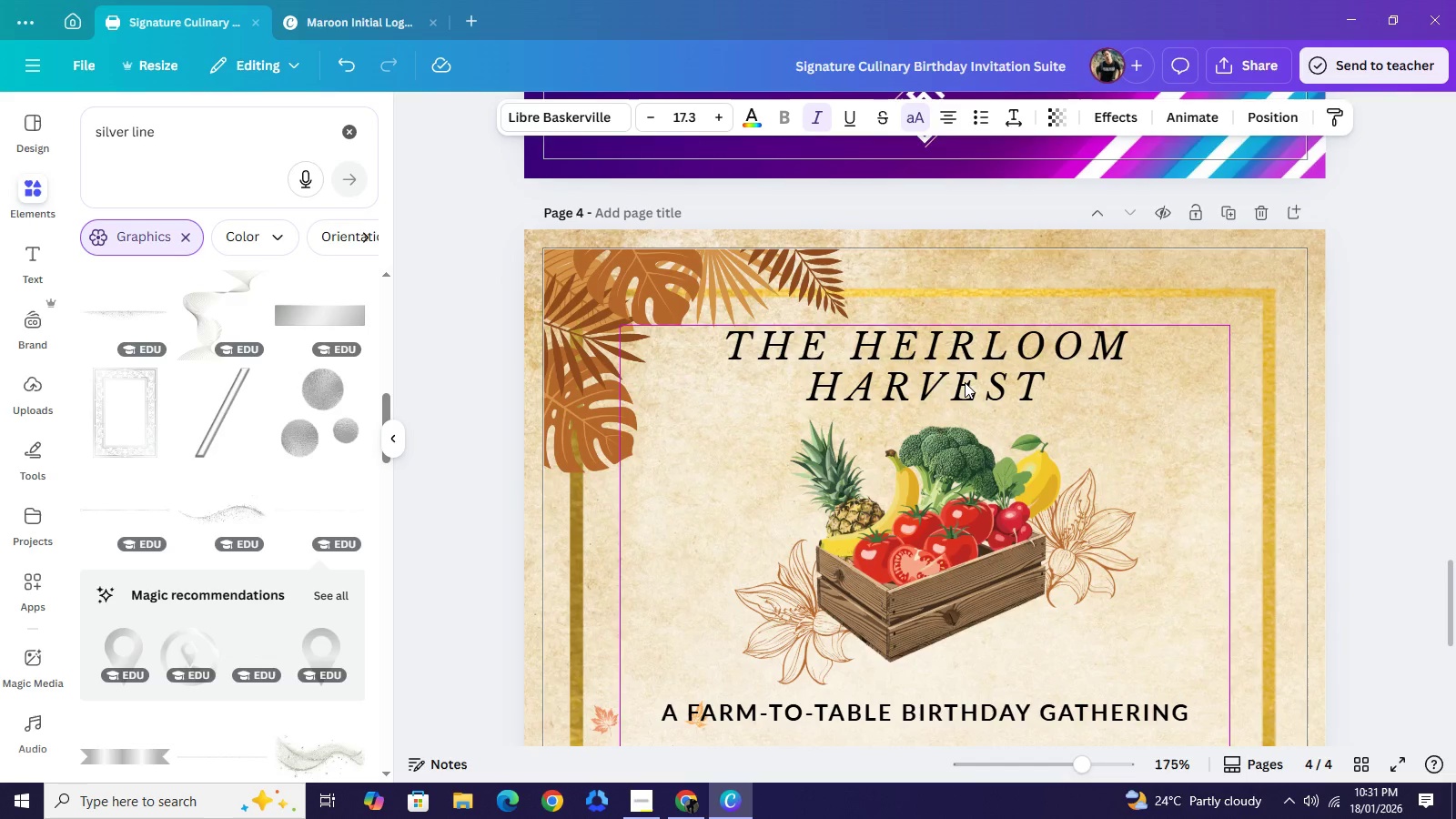 
key(ArrowUp)
 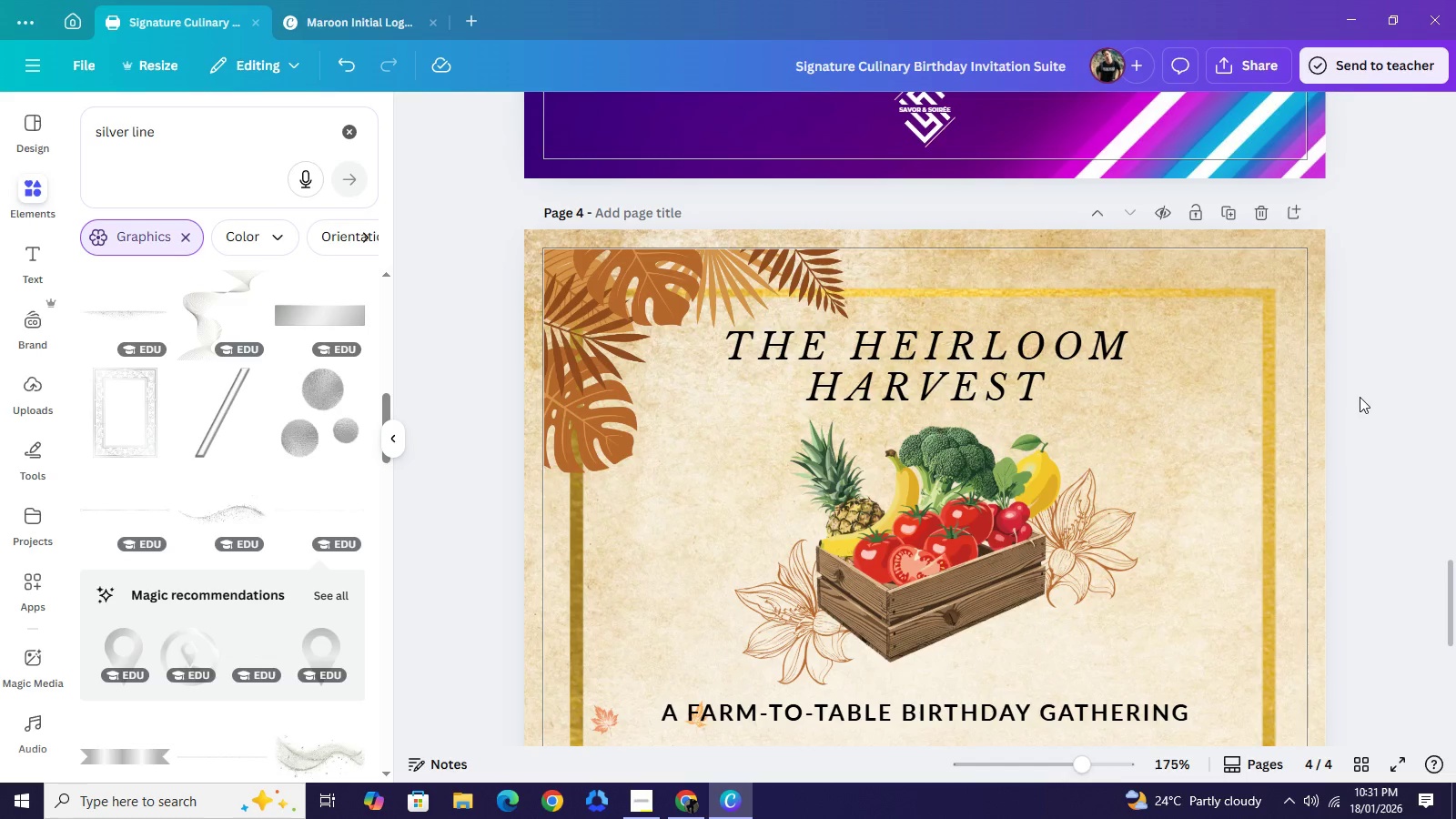 
scroll: coordinate [1356, 397], scroll_direction: up, amount: 1.0
 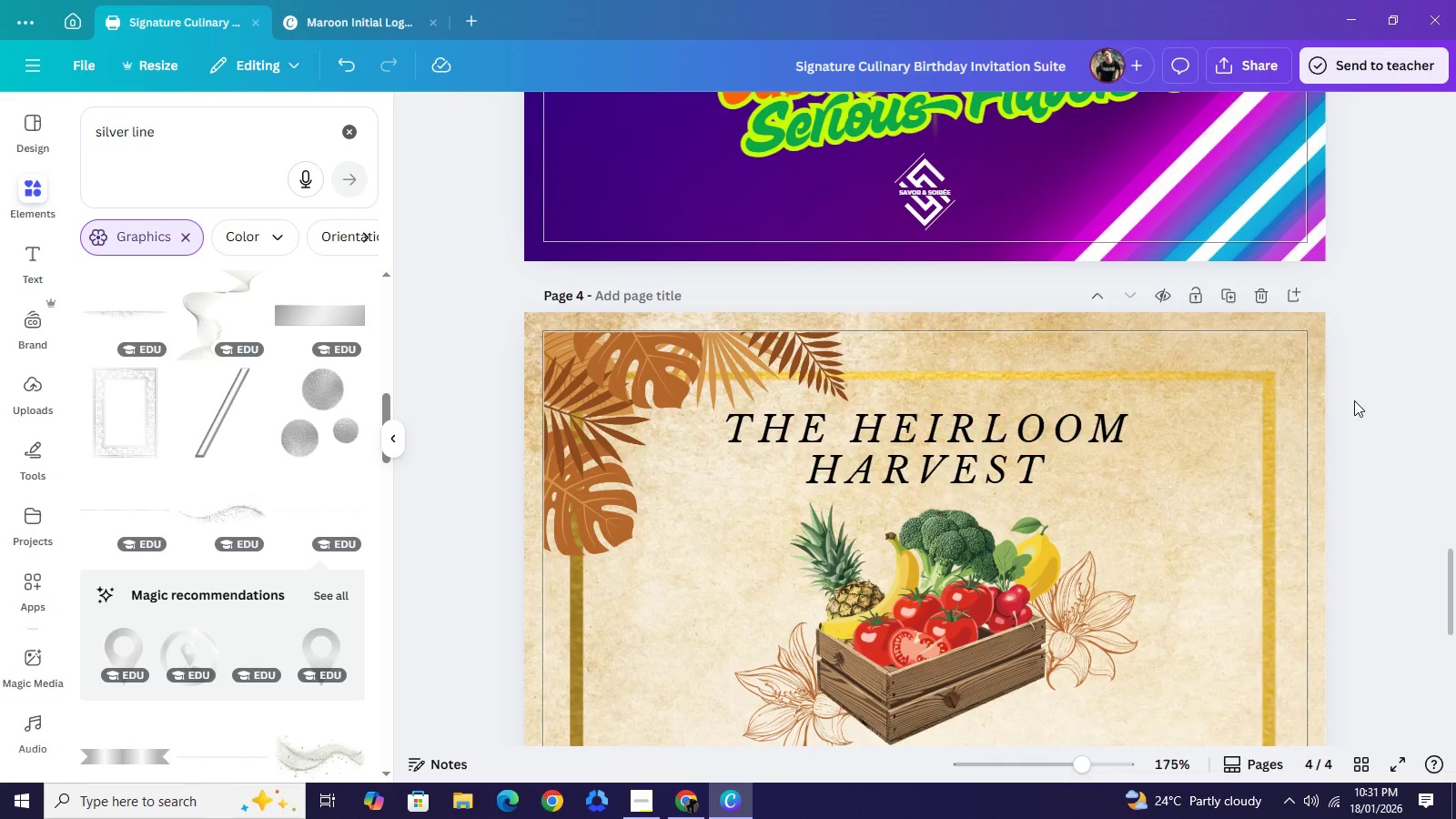 
scroll: coordinate [1340, 423], scroll_direction: down, amount: 3.0
 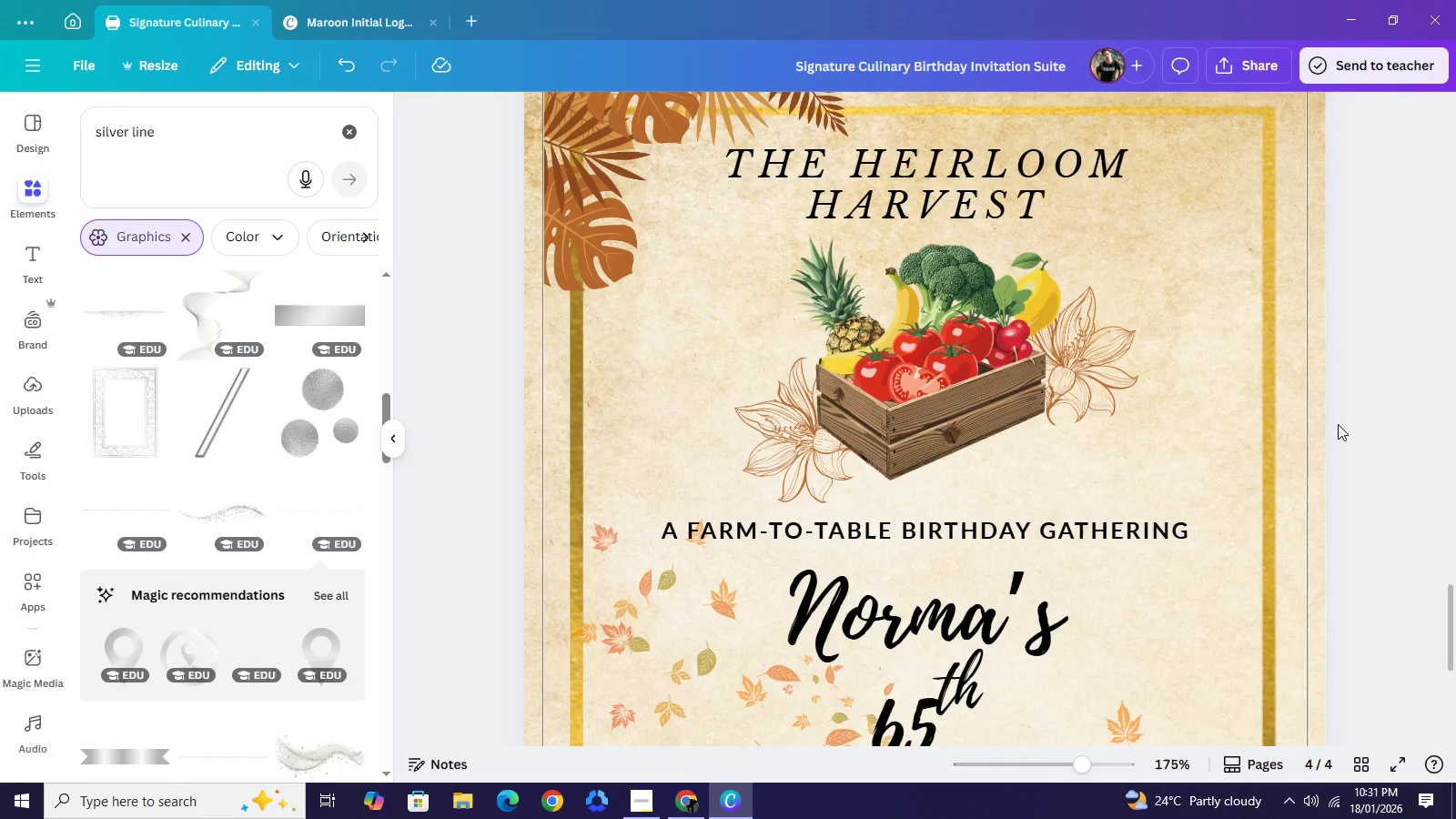 
wait(14.72)
 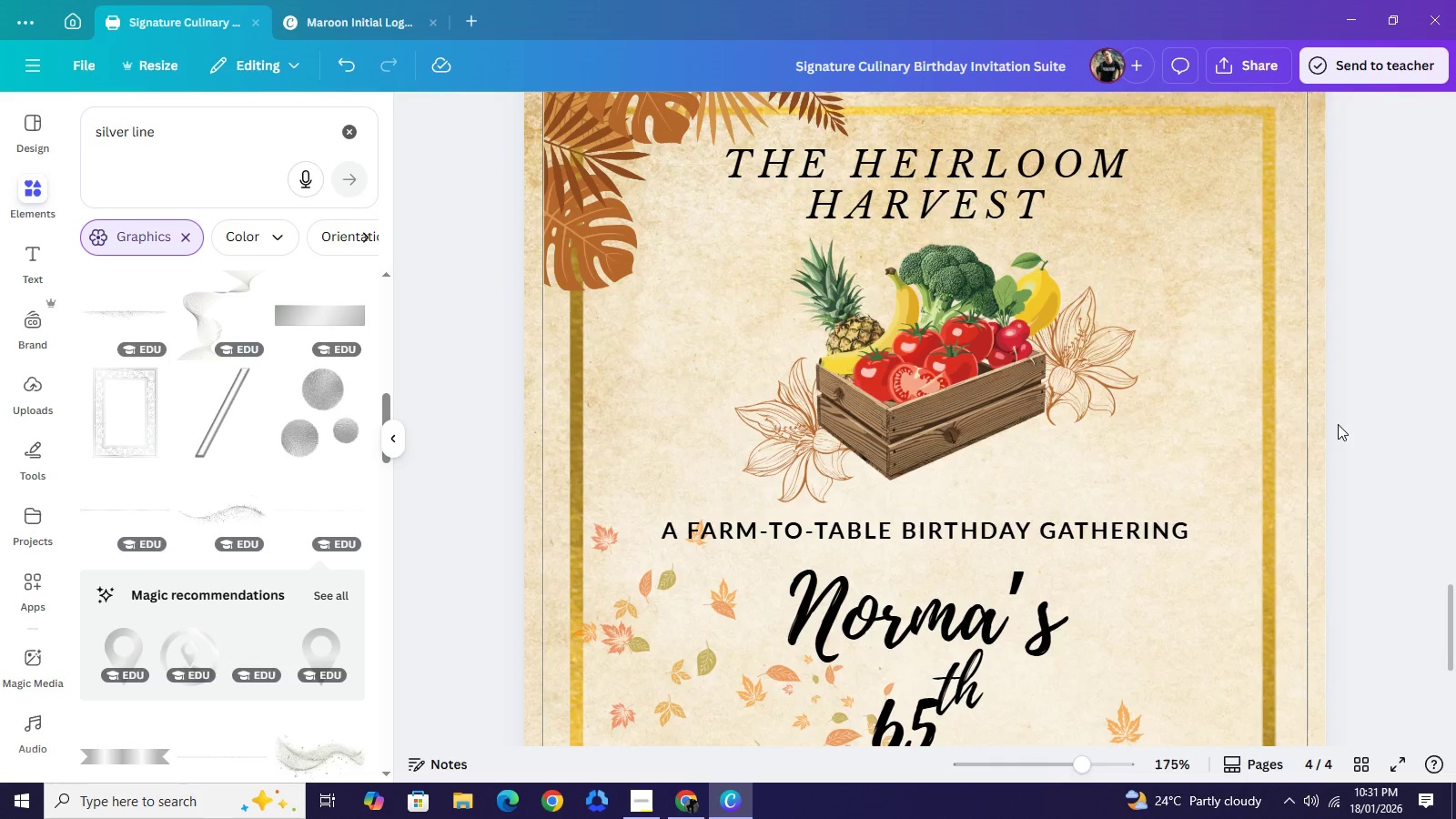 
scroll: coordinate [1338, 423], scroll_direction: up, amount: 2.0
 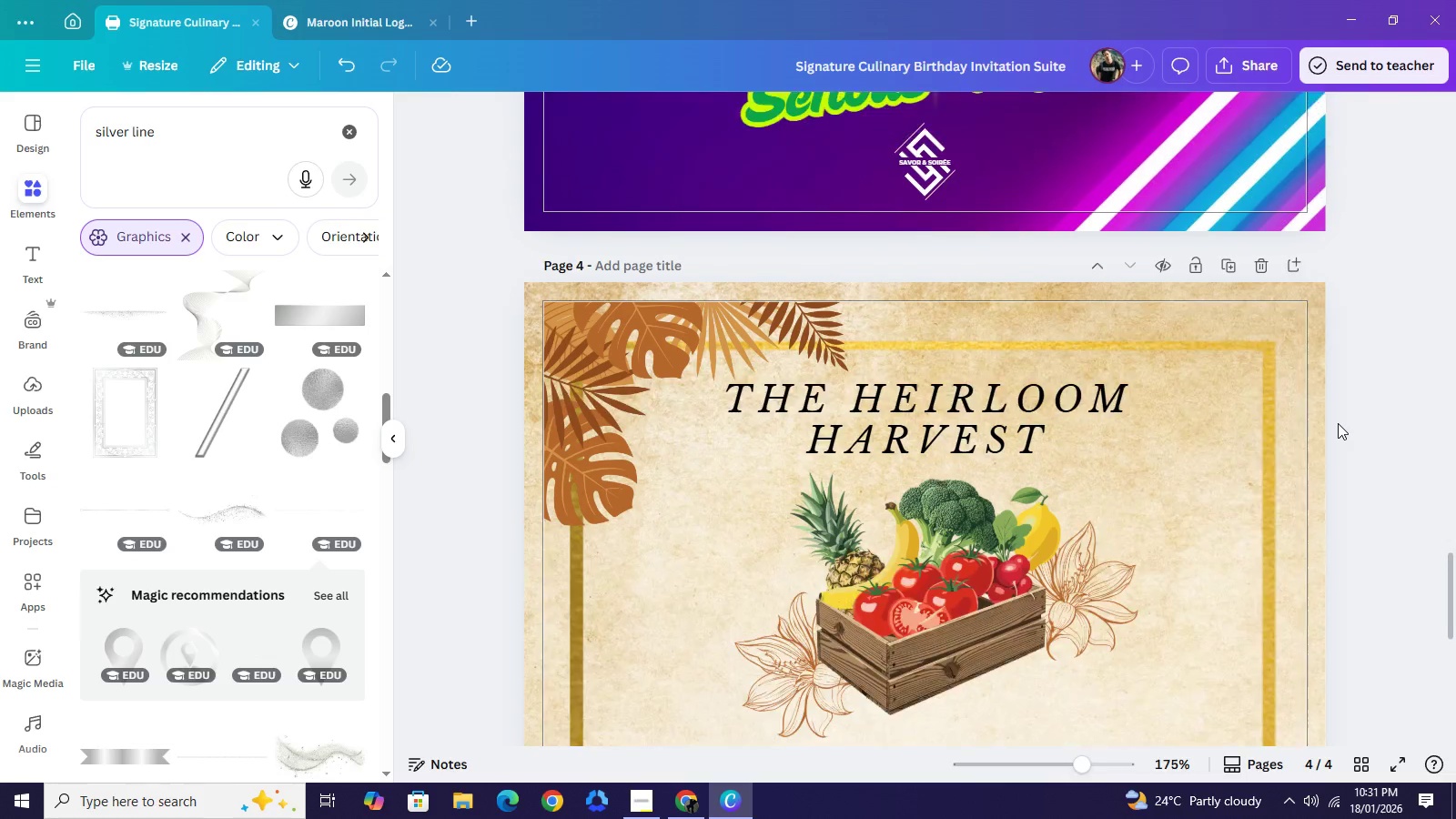 
scroll: coordinate [1338, 423], scroll_direction: none, amount: 0.0
 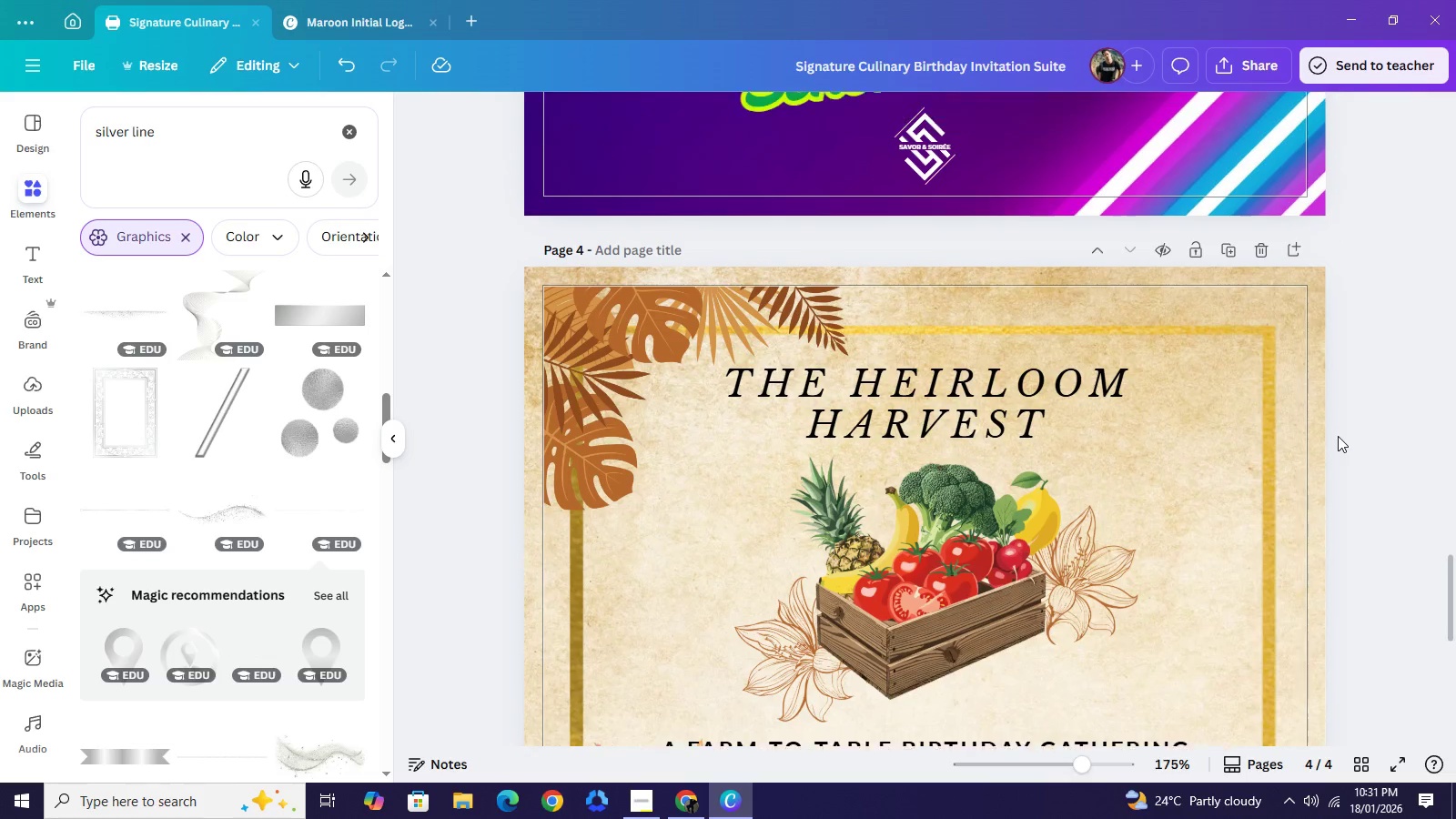 
scroll: coordinate [1107, 410], scroll_direction: up, amount: 9.0
 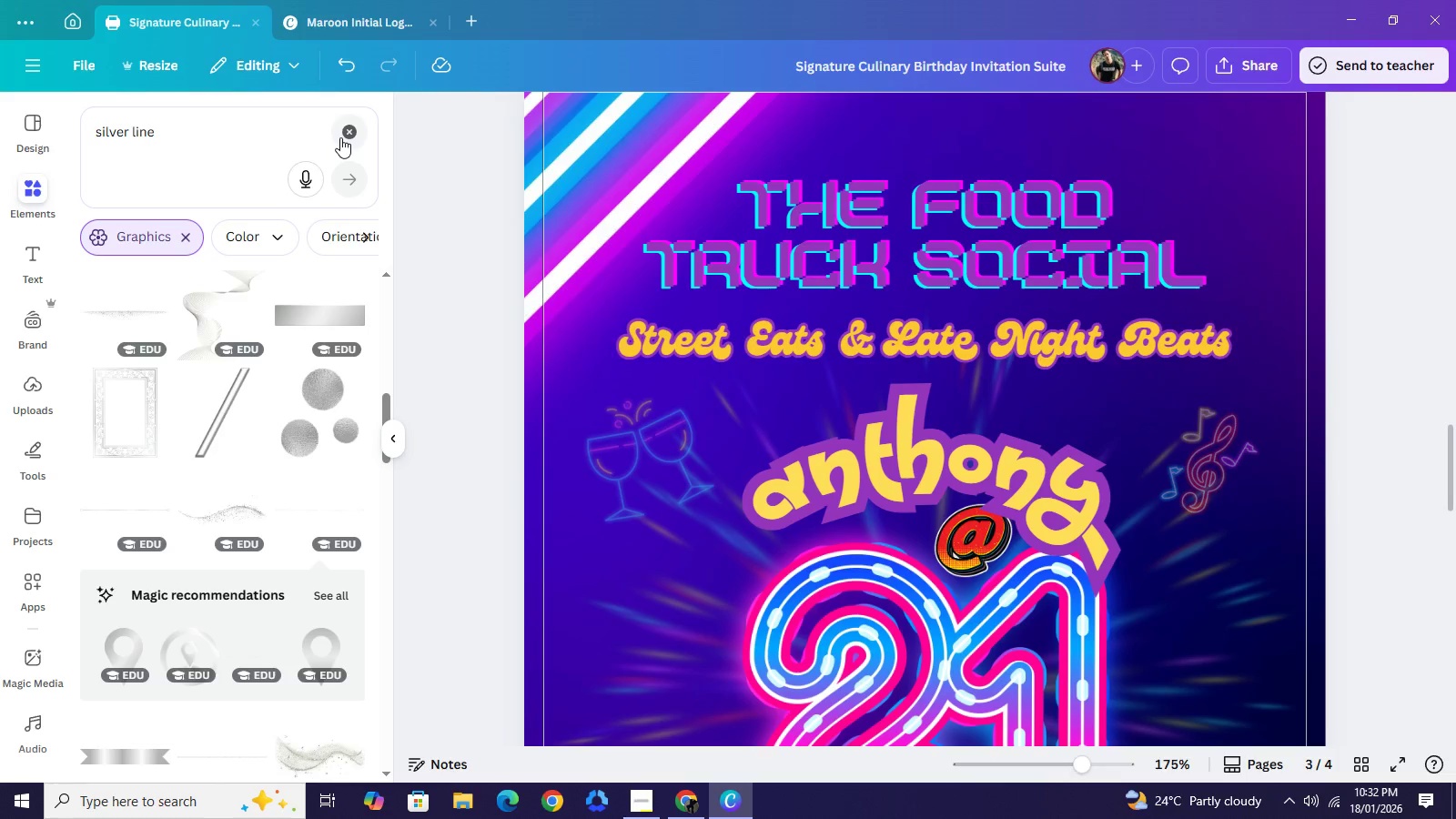 
left_click([340, 137])
 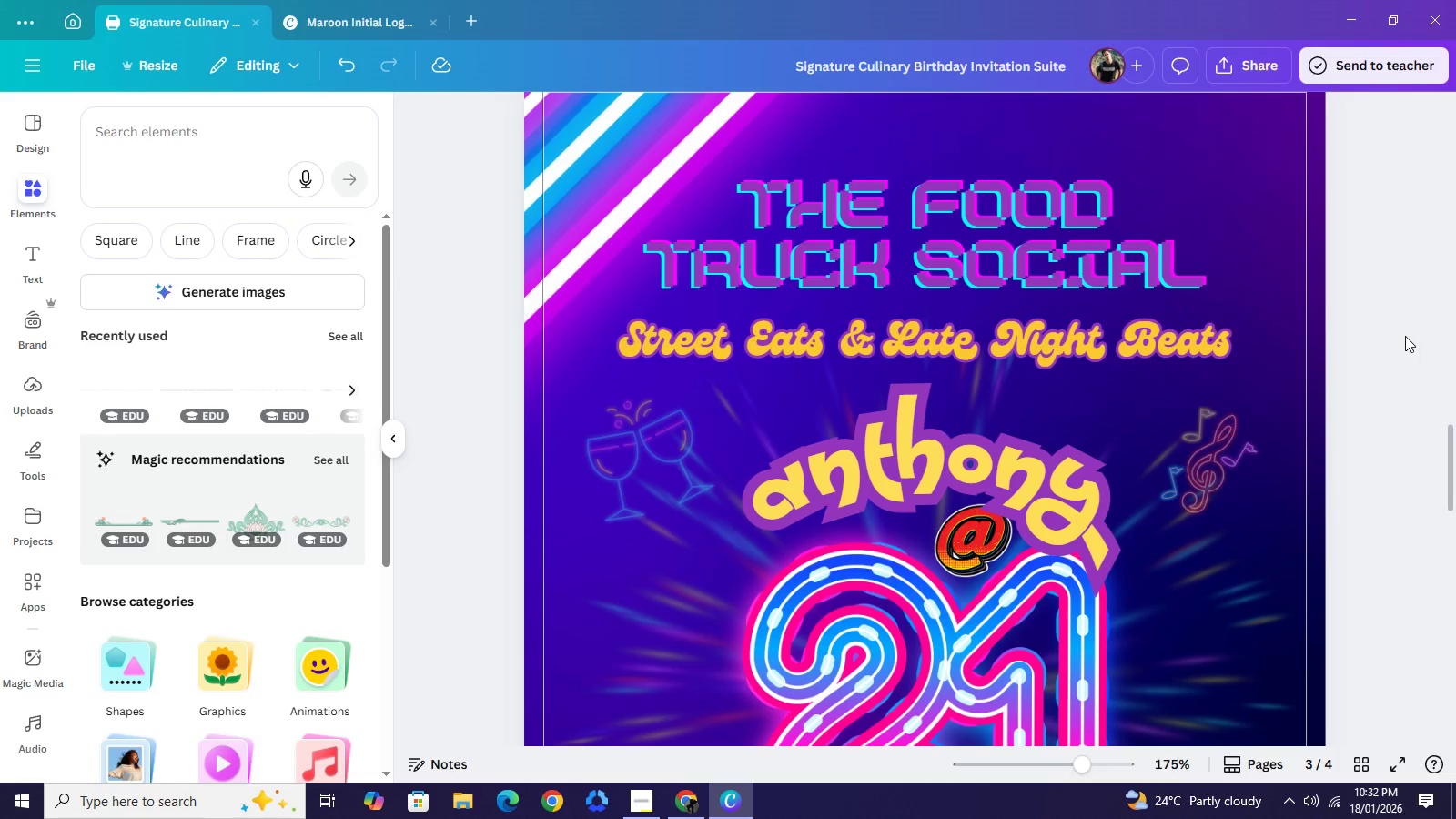 
wait(10.11)
 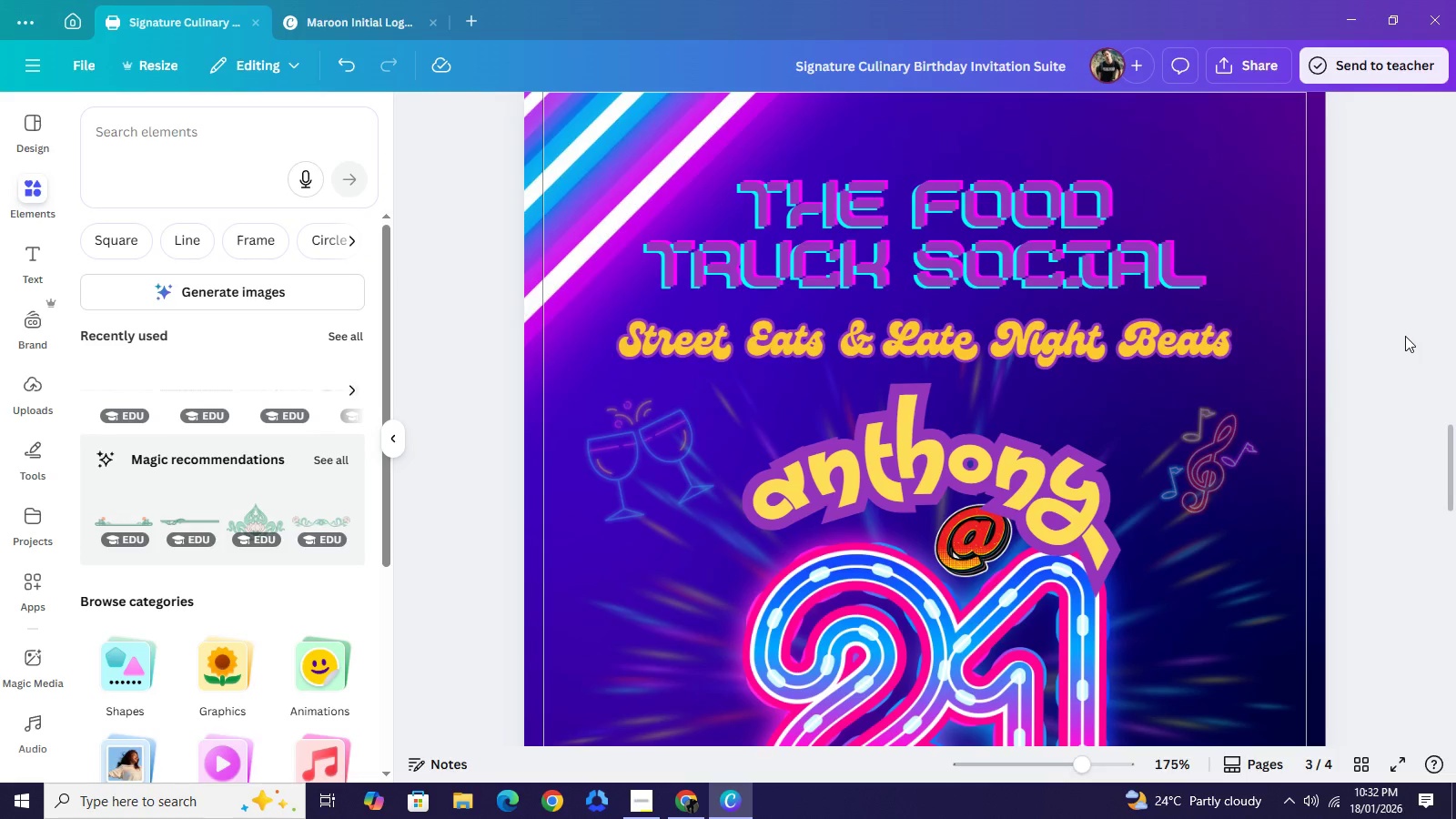 
left_click([1345, 341])
 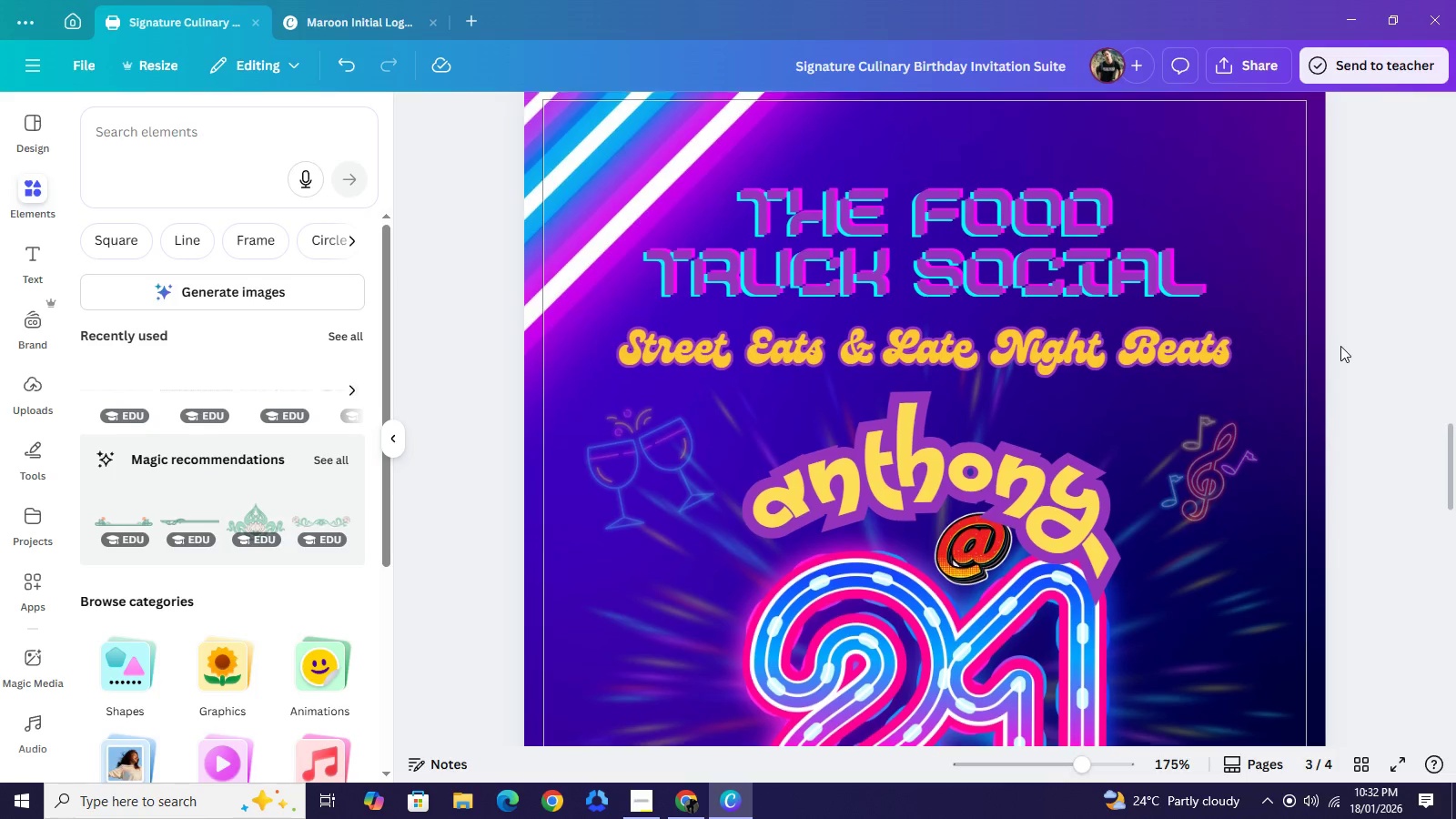 
scroll: coordinate [1338, 349], scroll_direction: up, amount: 17.0
 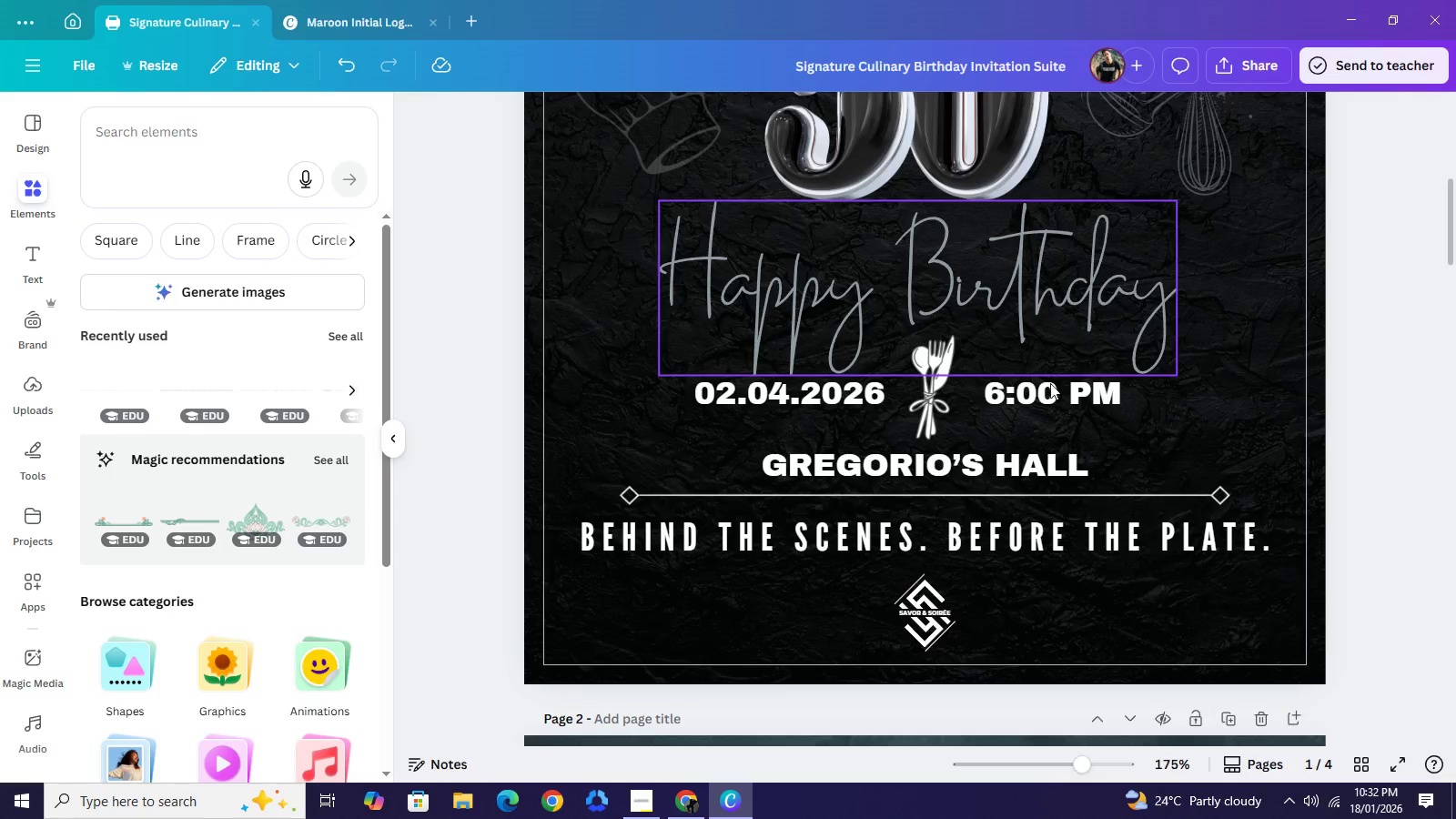 
left_click([929, 394])
 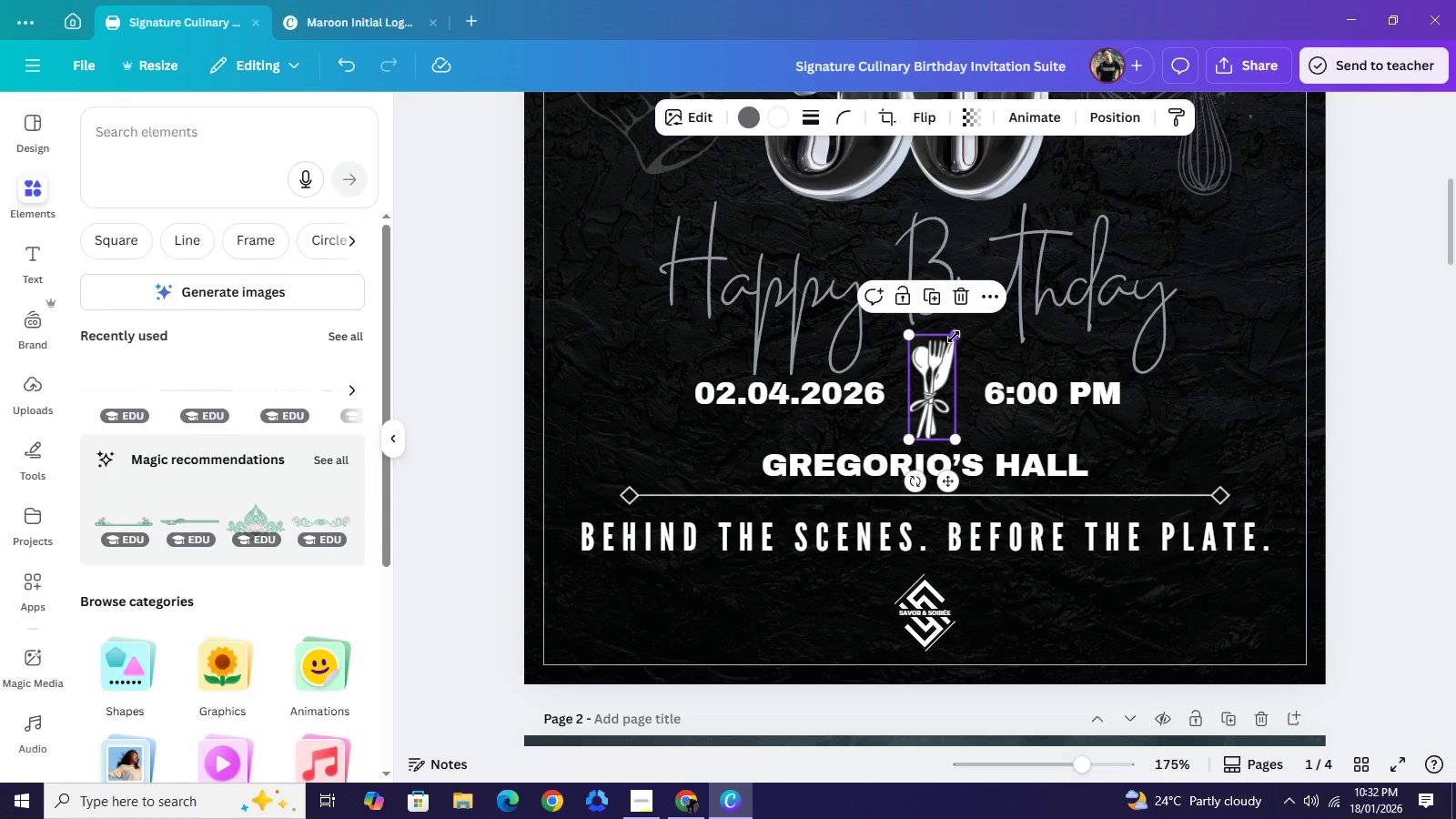 
left_click_drag(start_coordinate=[954, 337], to_coordinate=[946, 360])
 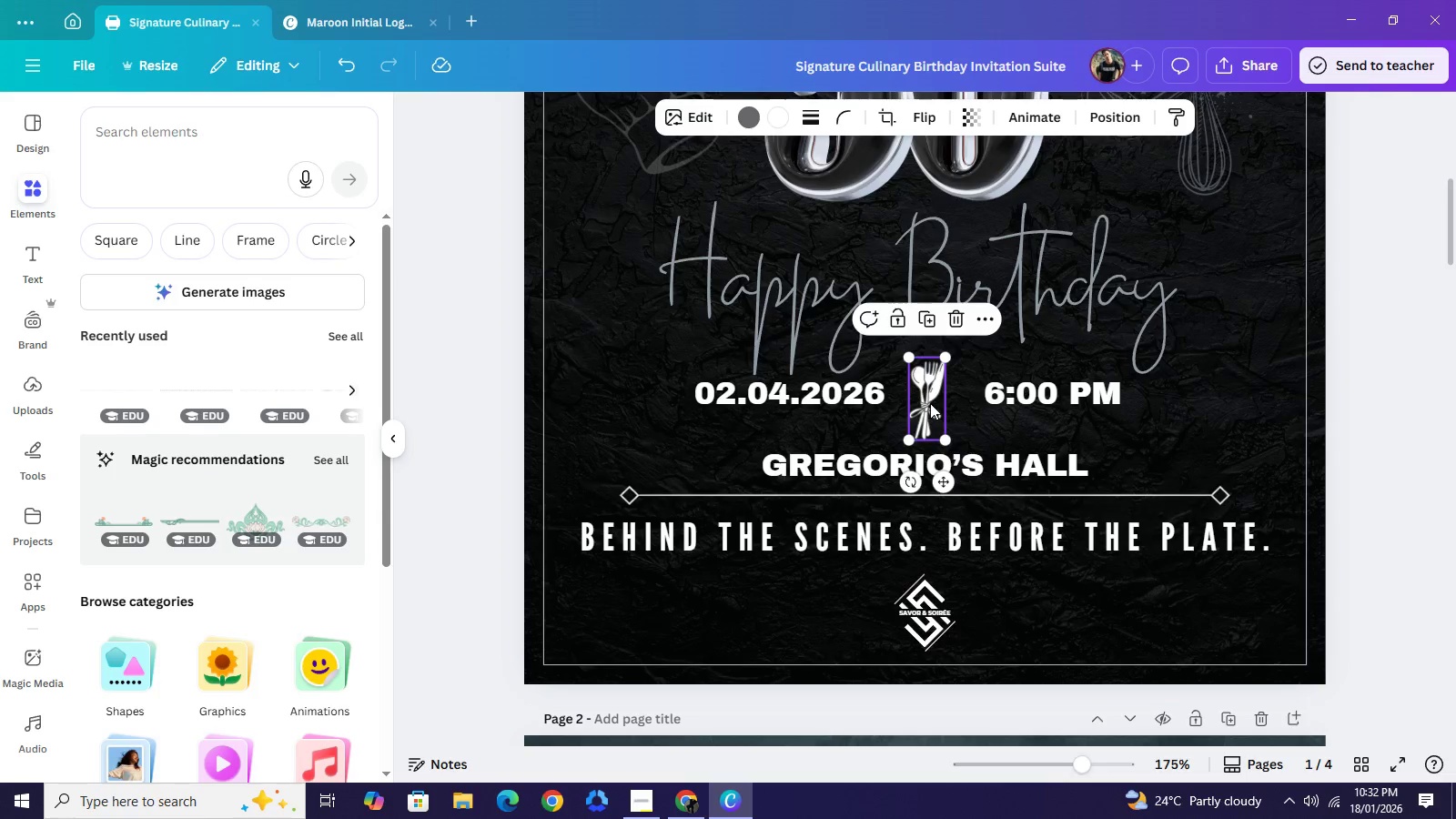 
left_click_drag(start_coordinate=[930, 403], to_coordinate=[927, 394])
 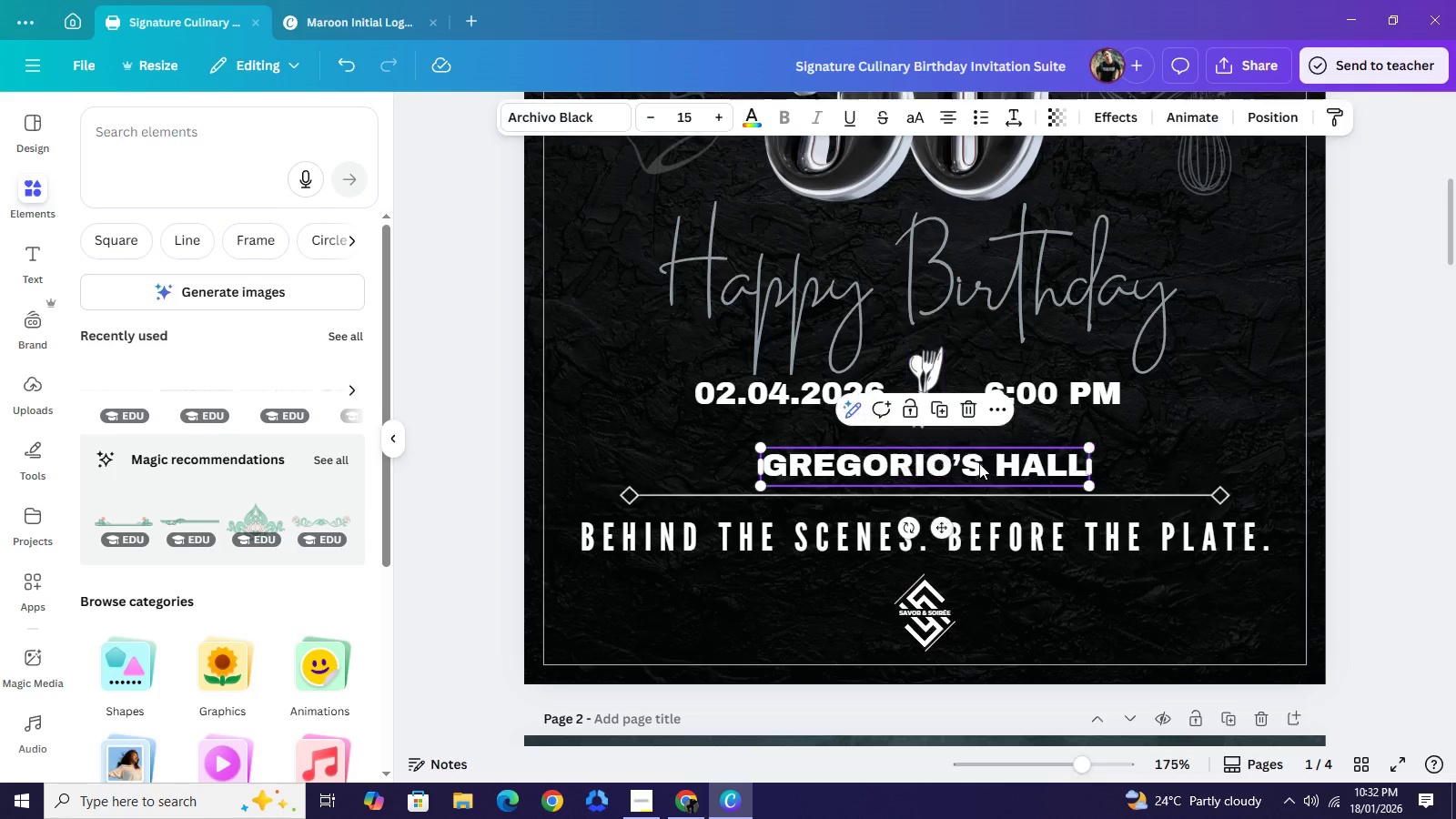 
left_click([980, 460])
 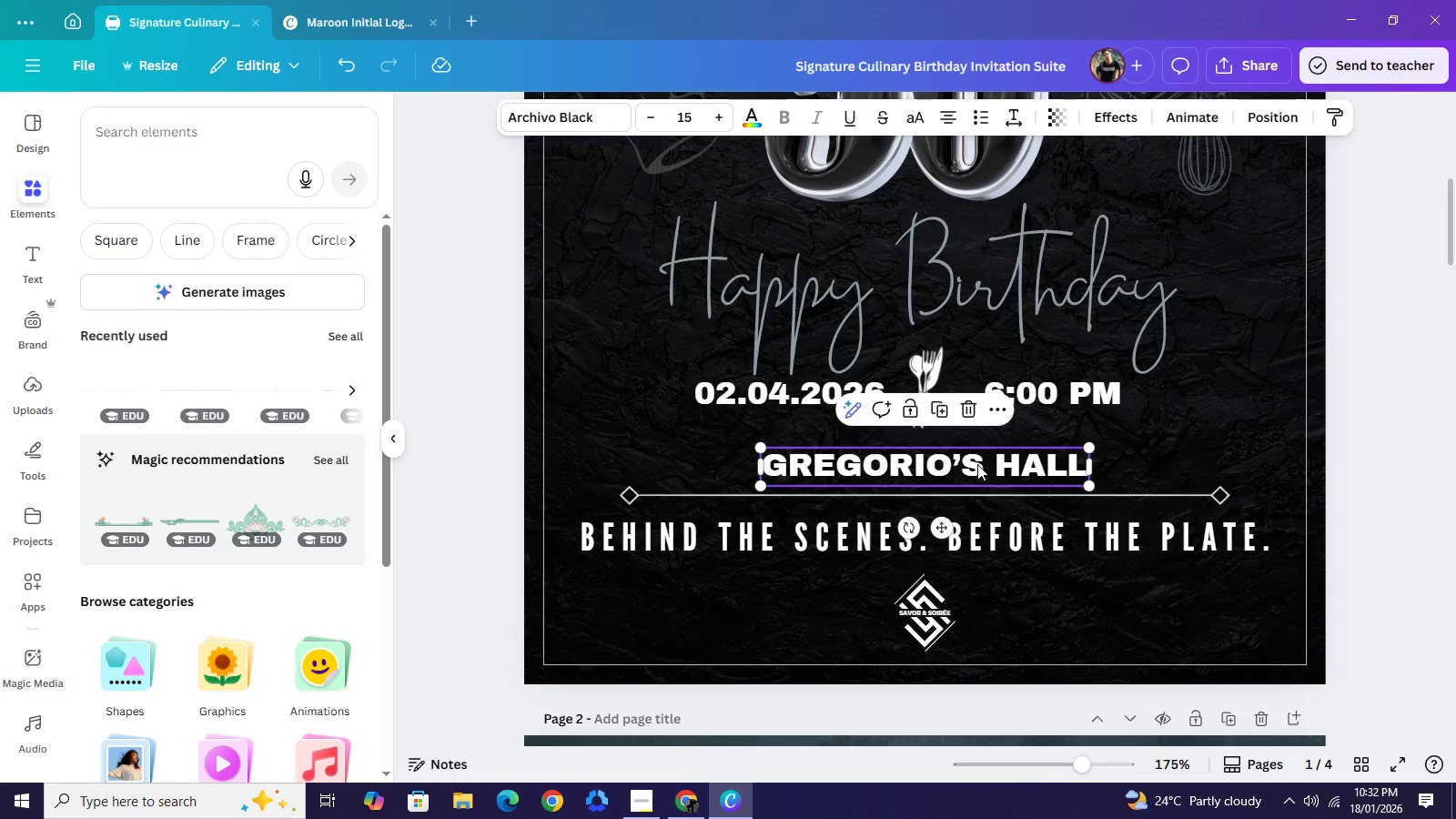 
key(ArrowUp)
 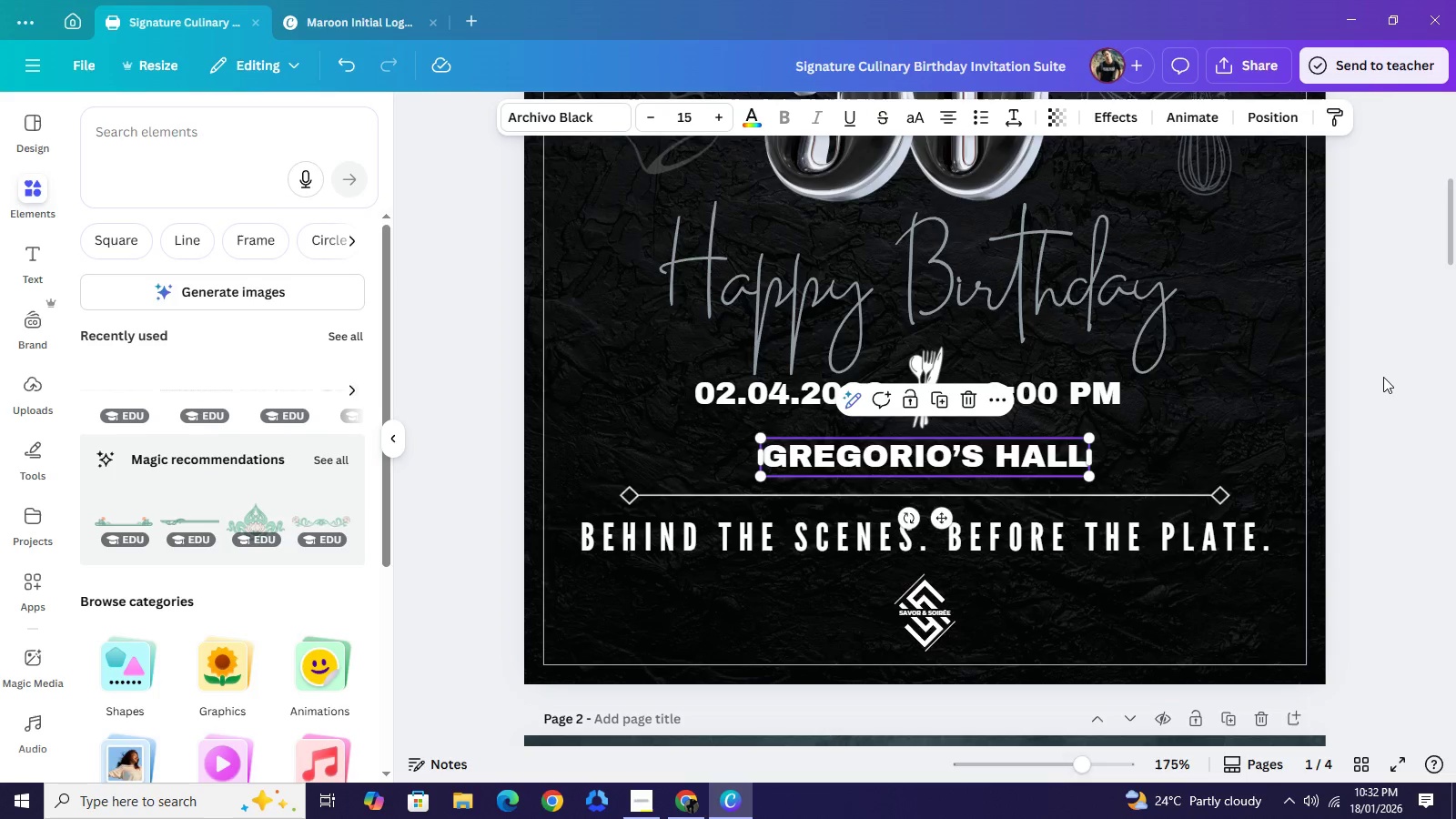 
left_click([1389, 377])
 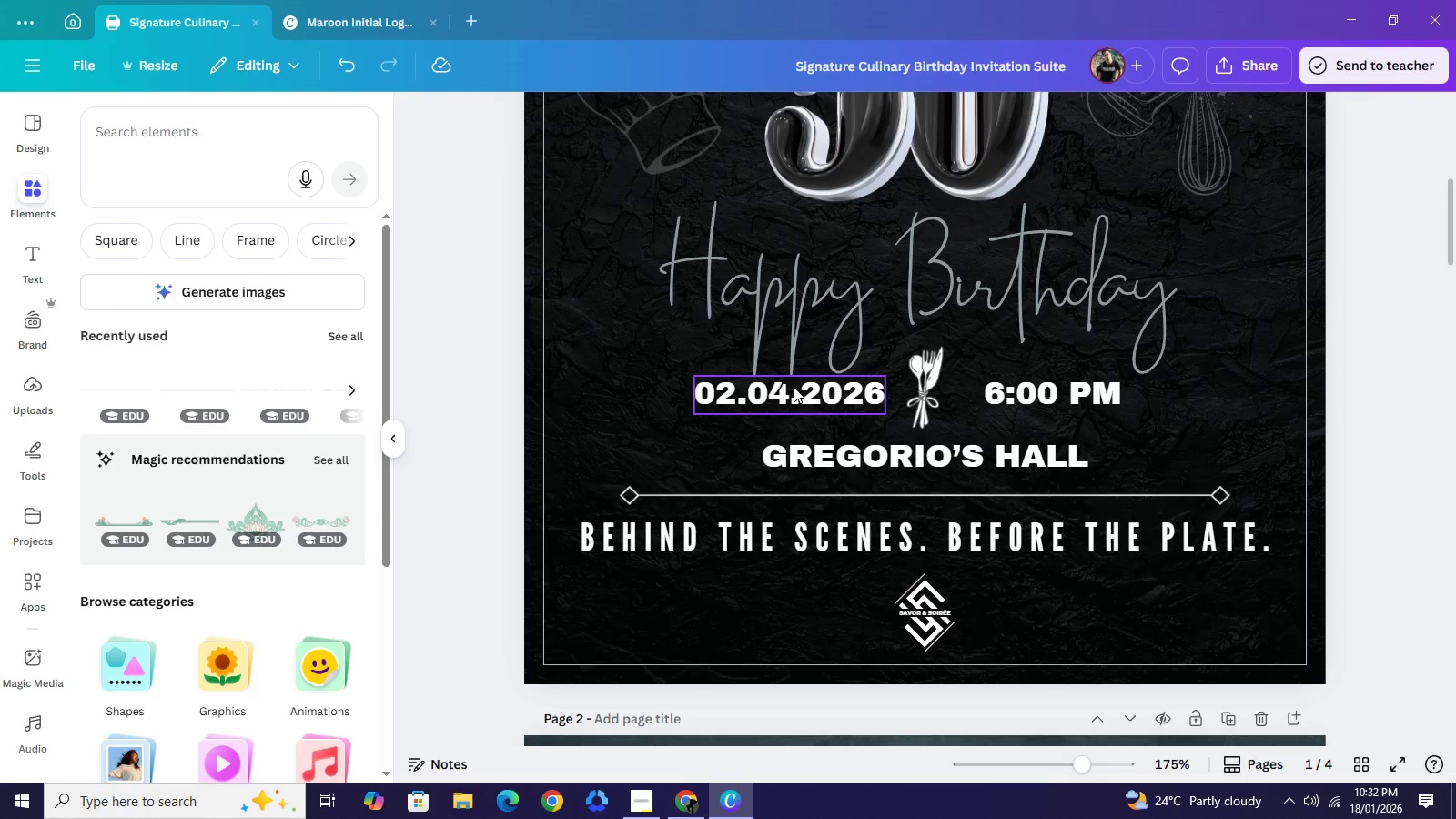 
left_click([794, 387])
 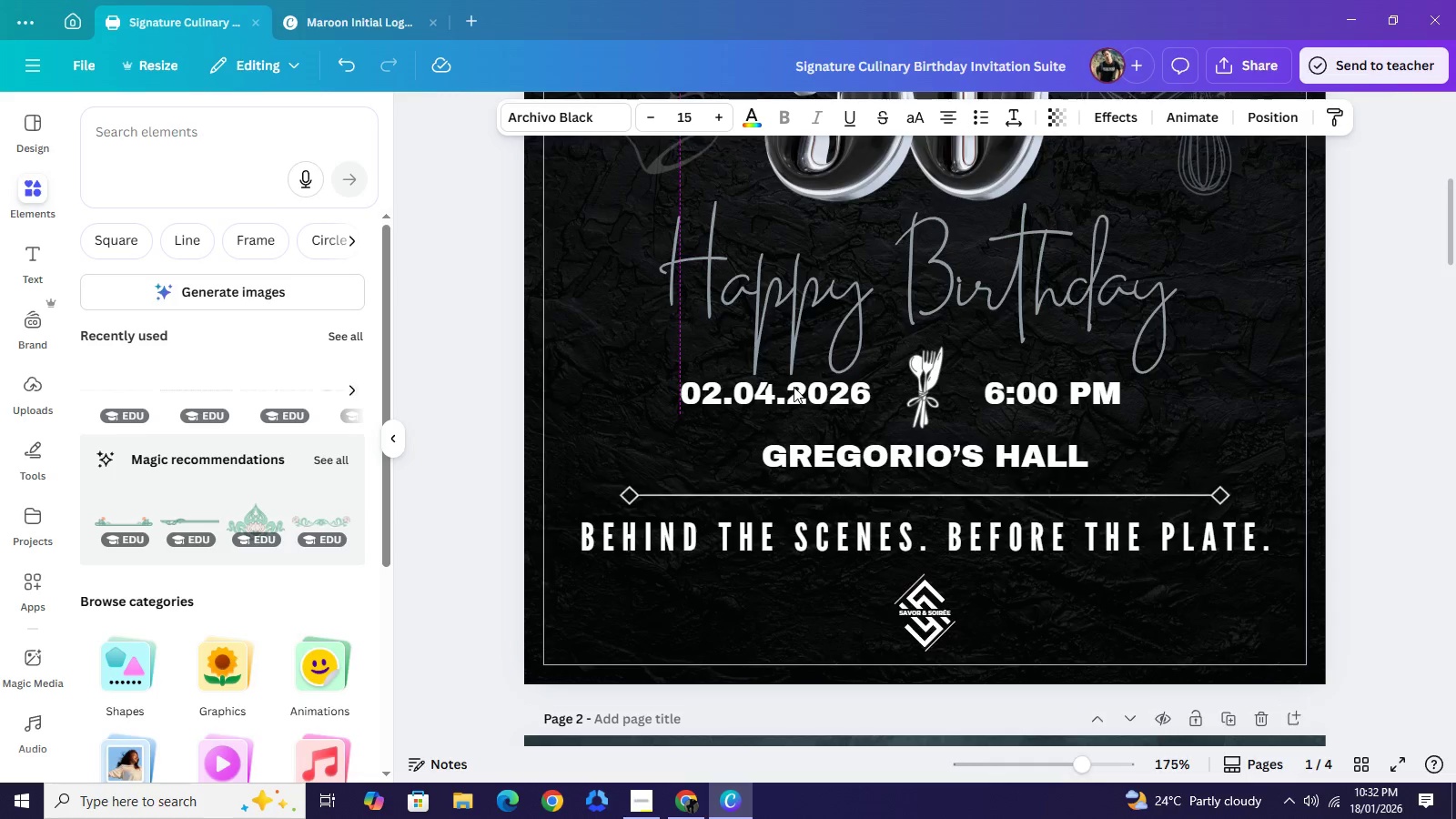 
key(ArrowLeft)
 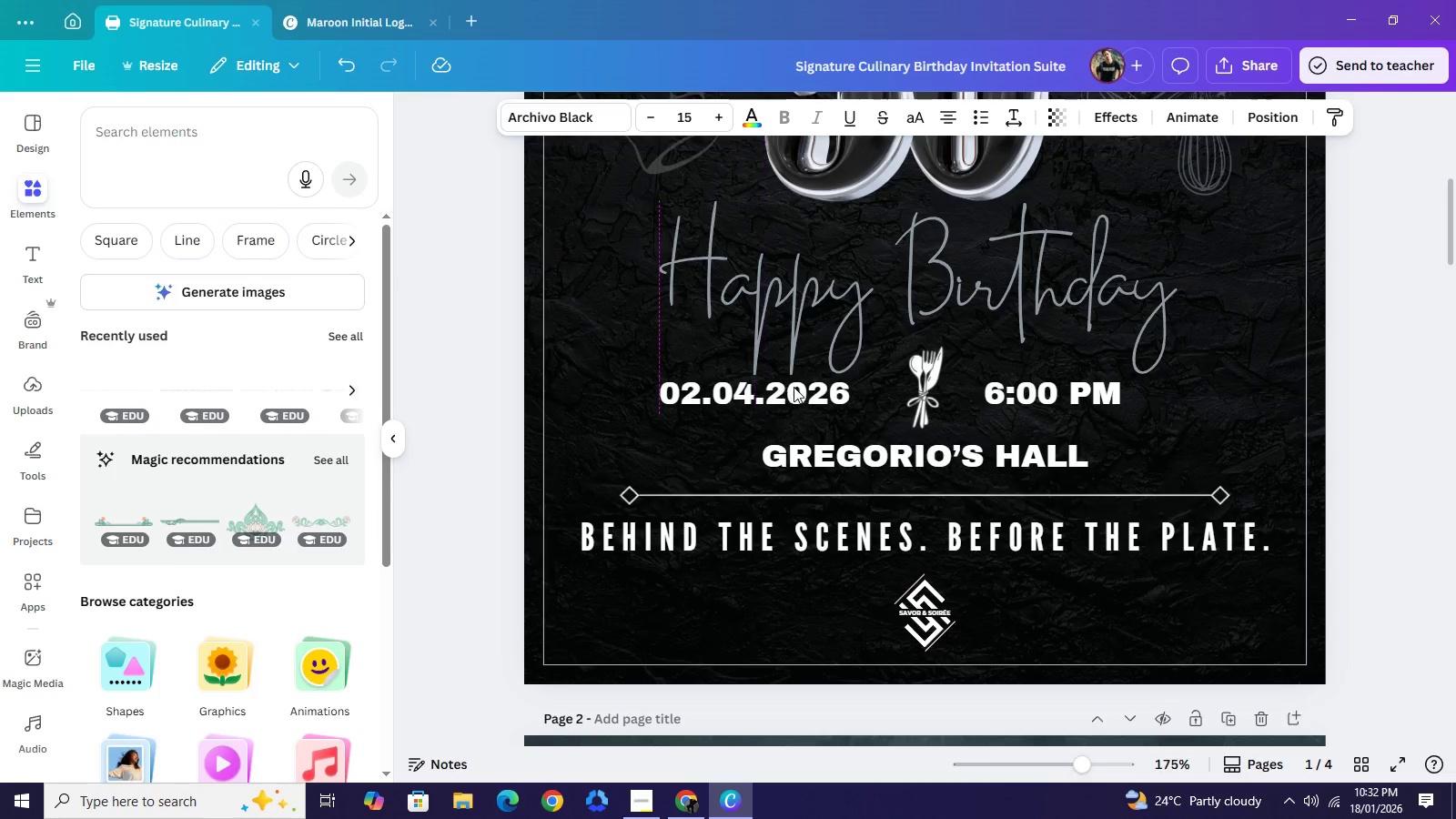 
key(ArrowLeft)
 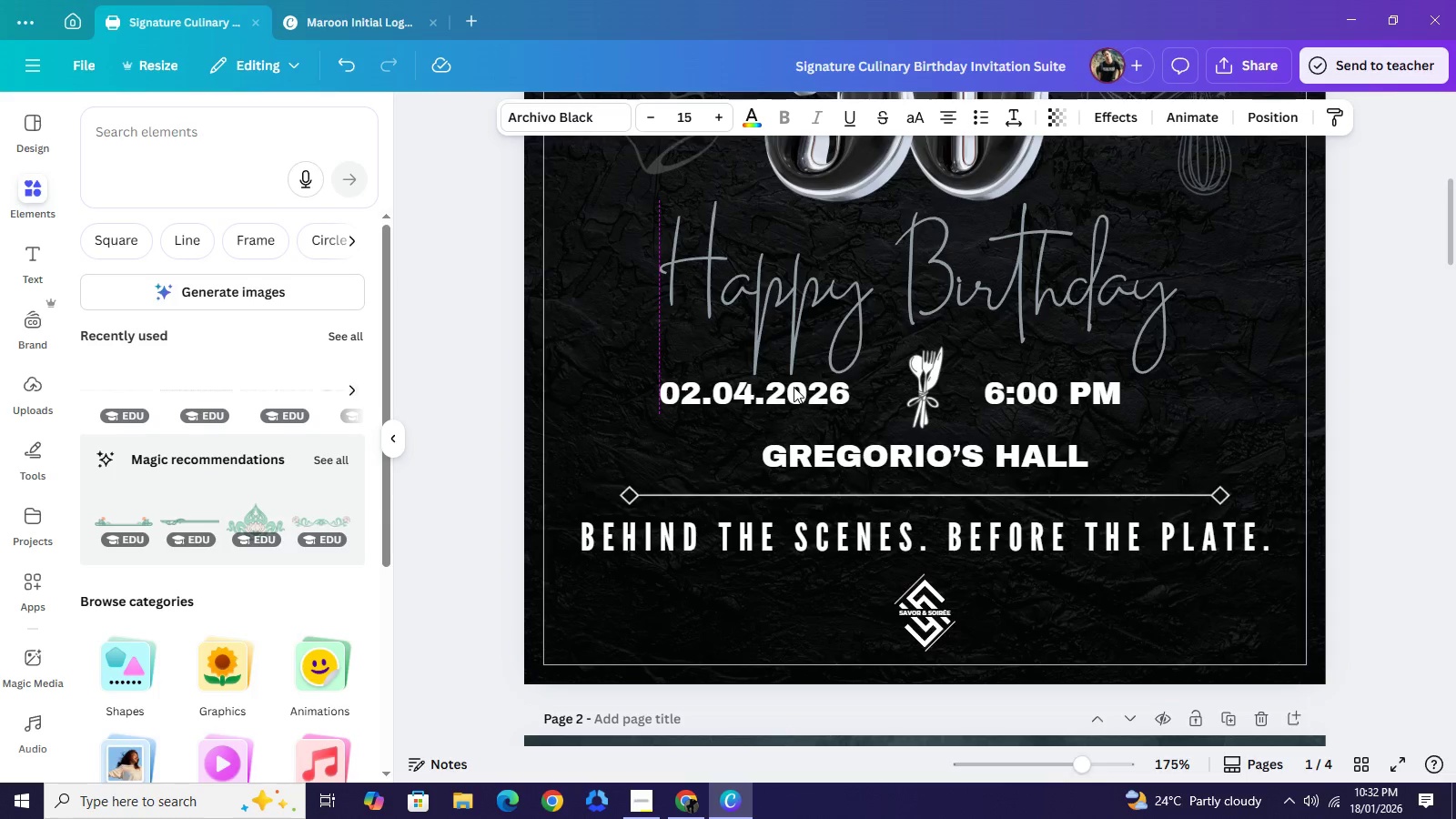 
key(ArrowLeft)
 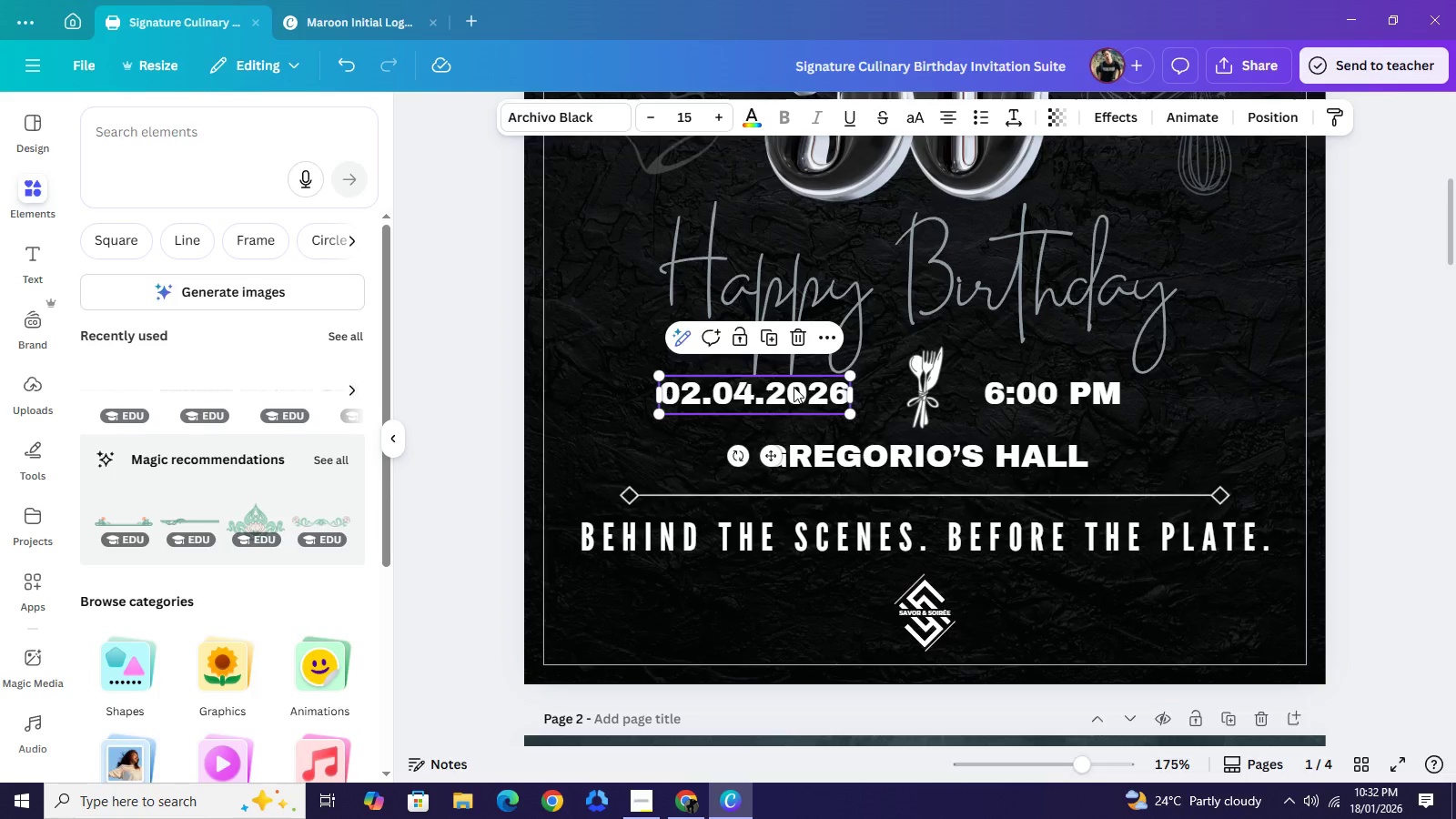 
key(ArrowRight)
 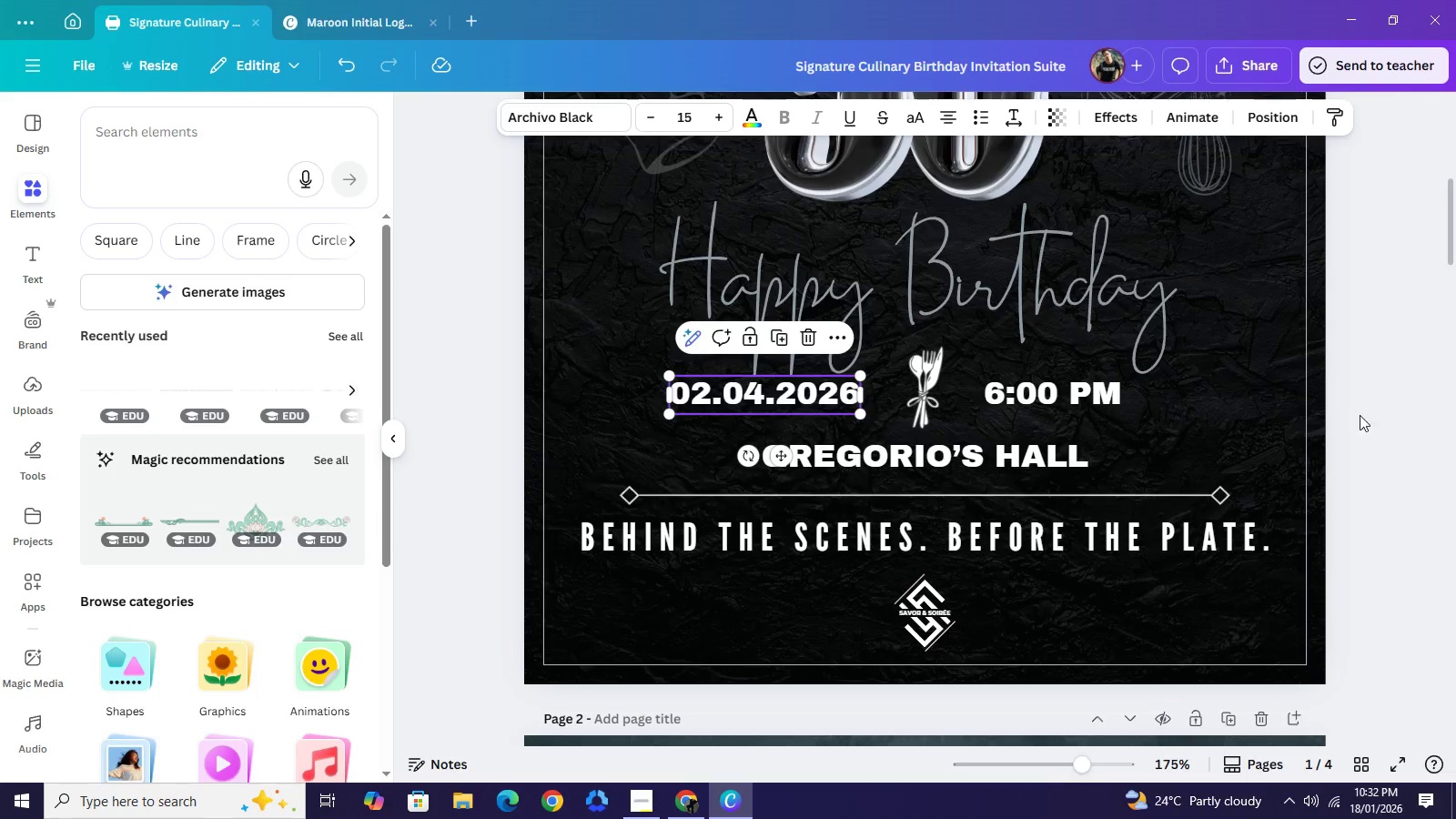 
left_click([1376, 419])
 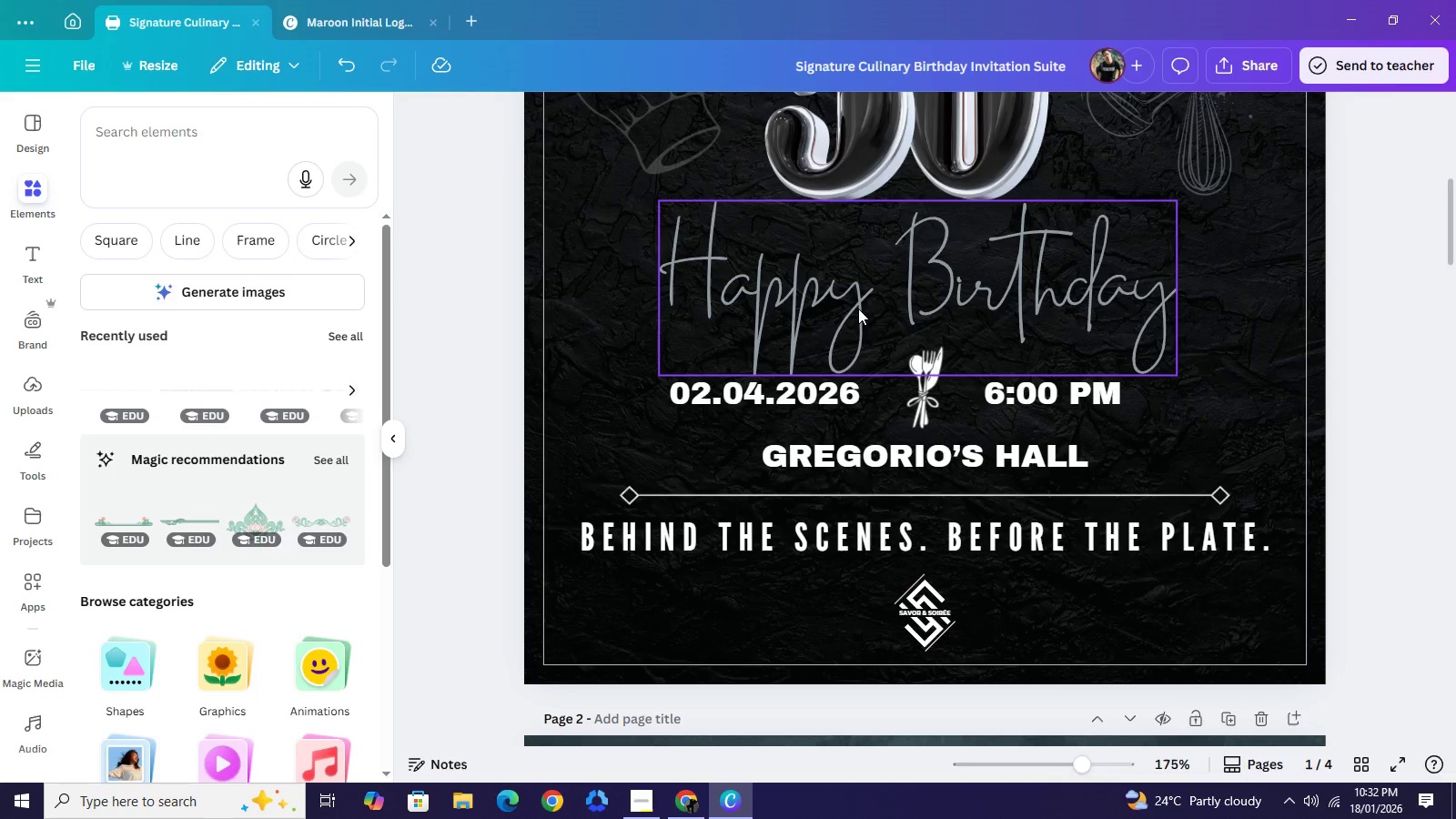 
left_click([858, 308])
 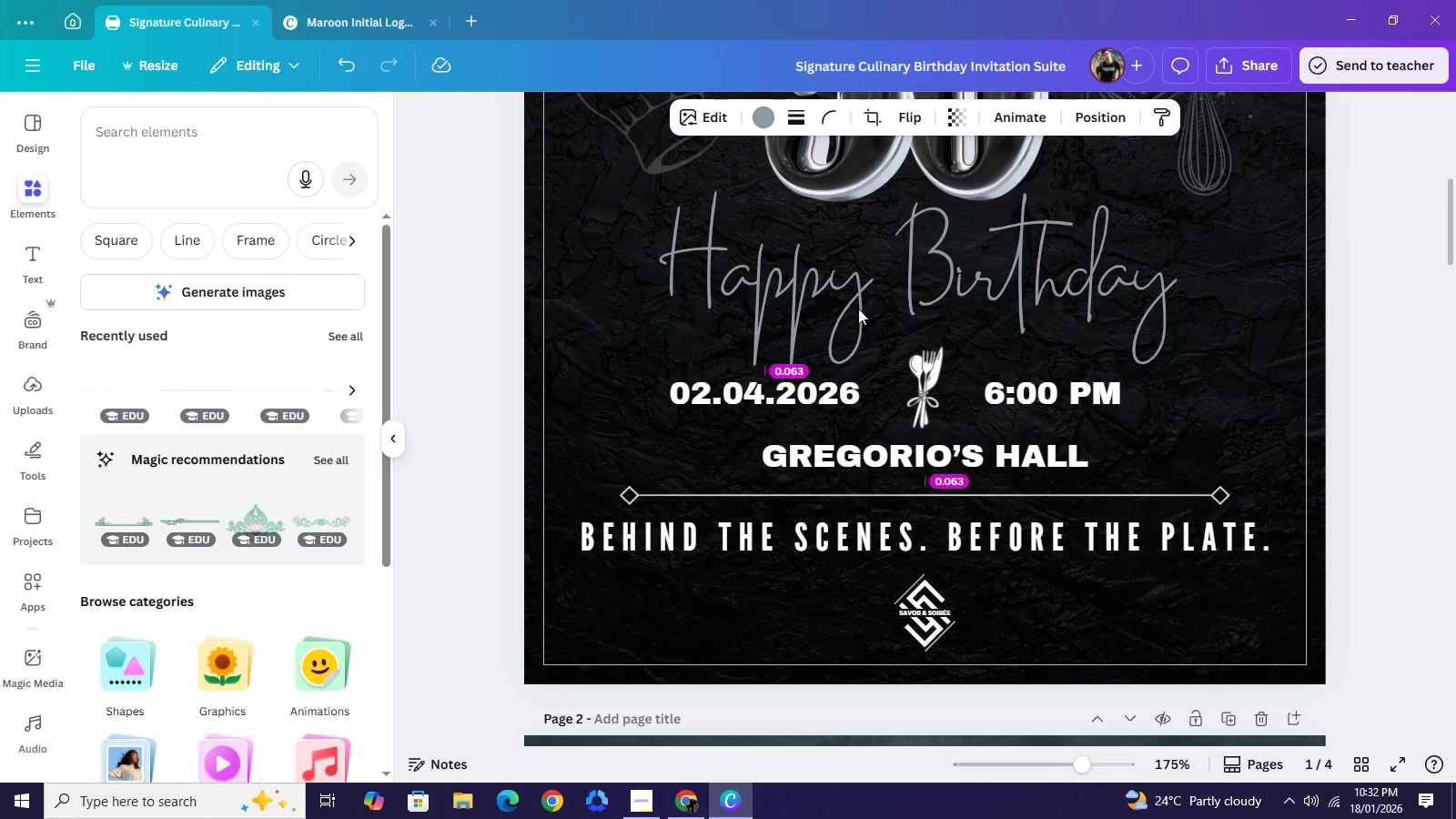 
key(ArrowUp)
 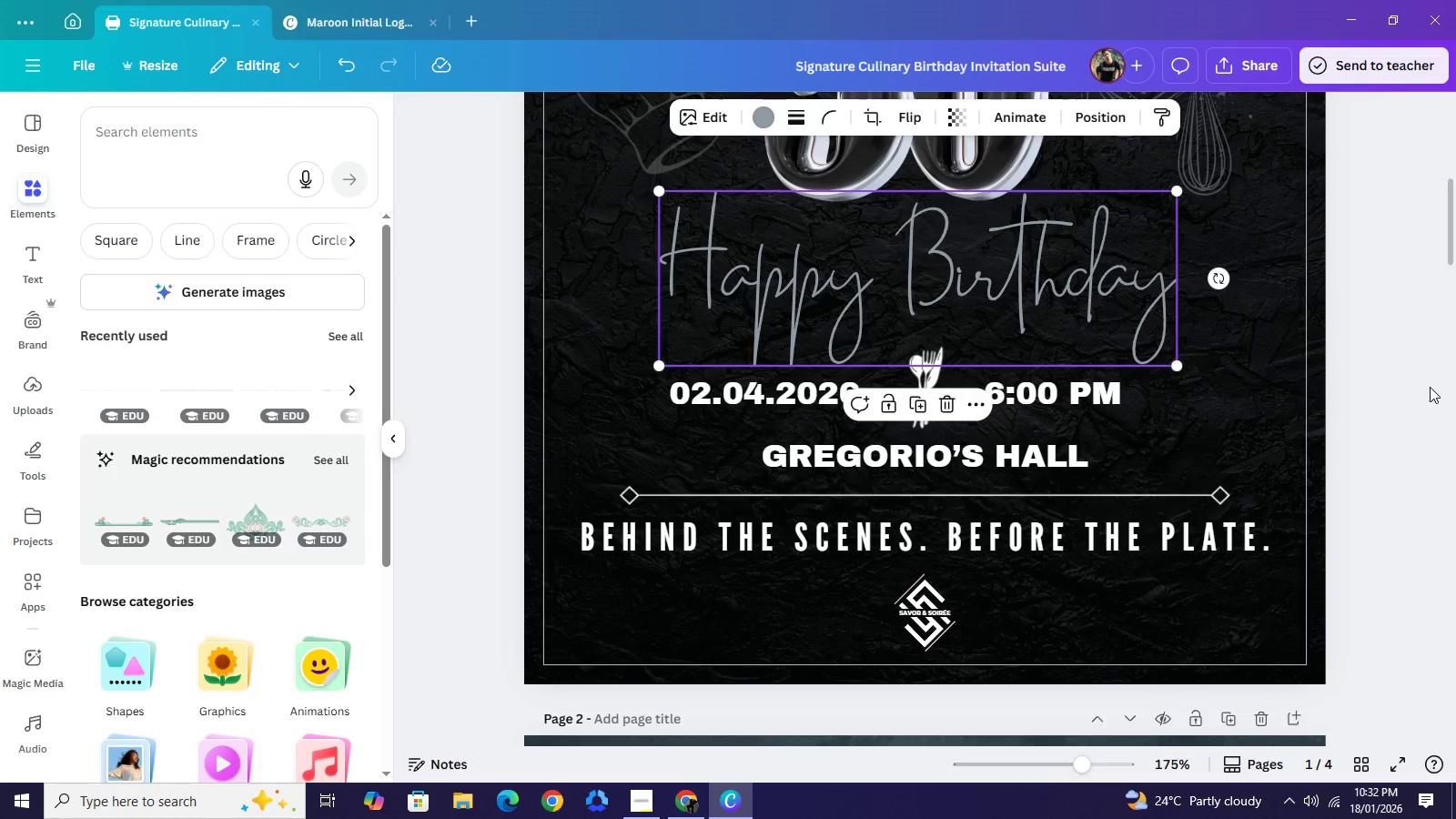 
left_click([1430, 387])
 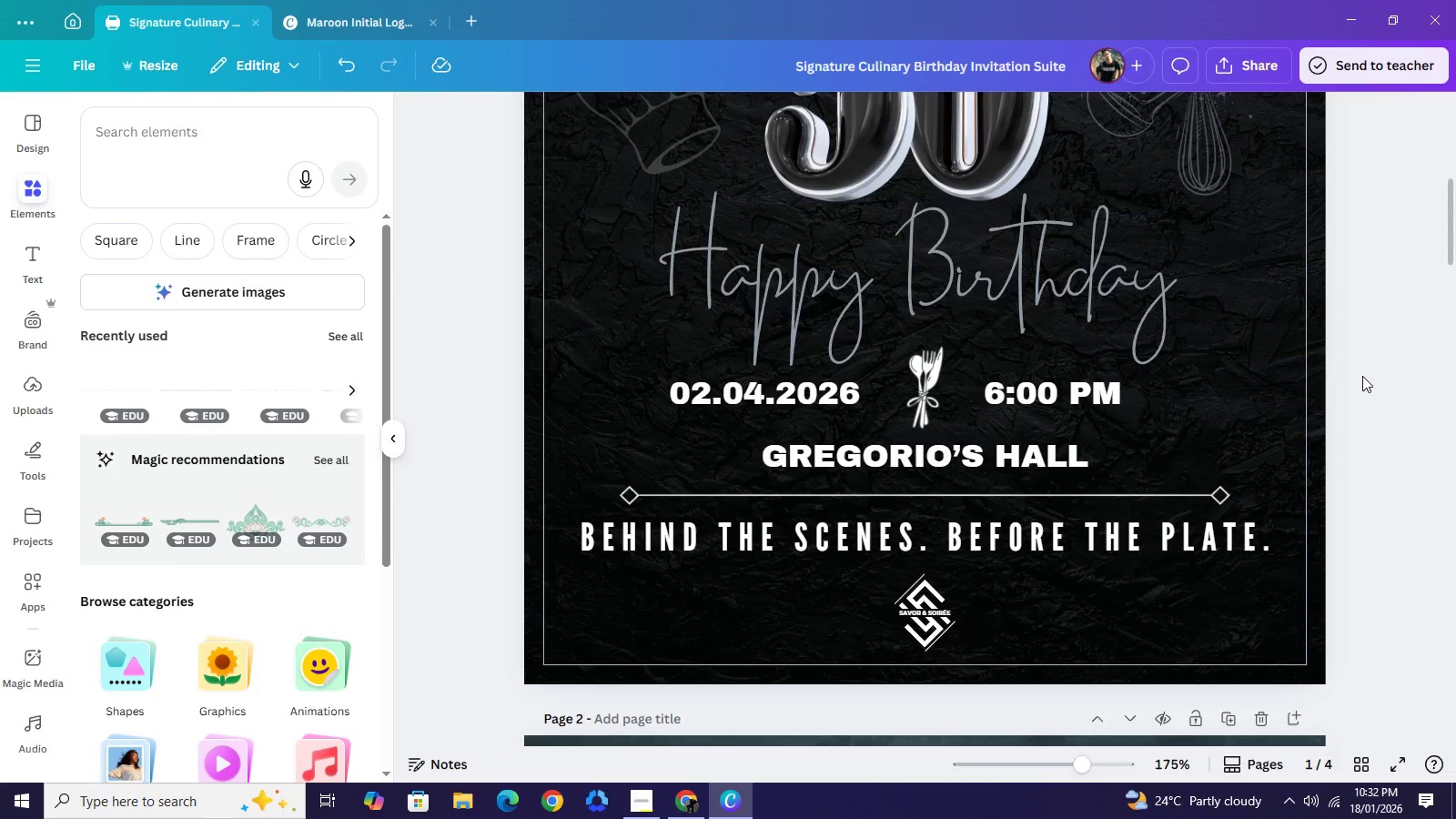 
scroll: coordinate [1362, 376], scroll_direction: up, amount: 3.0
 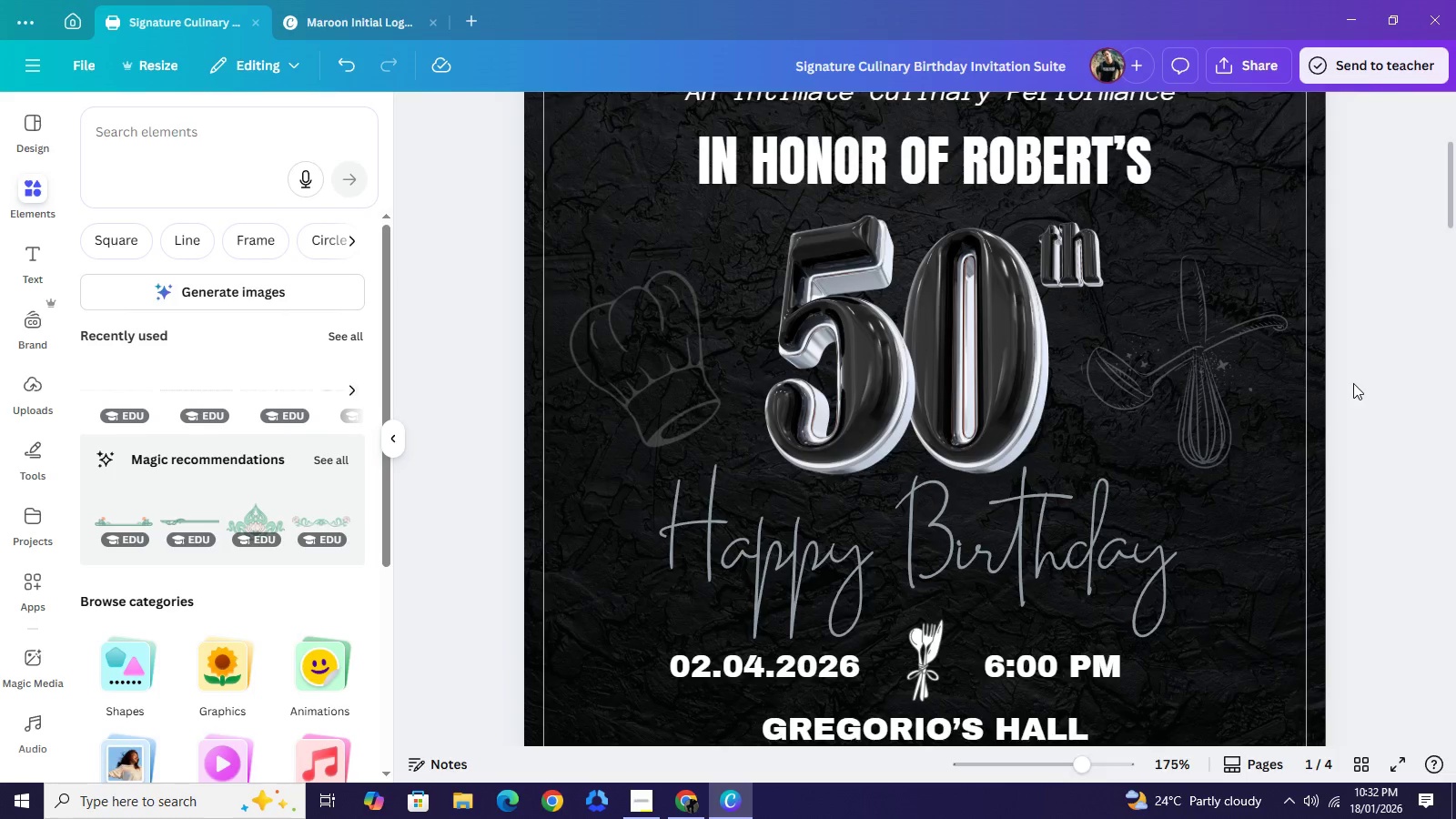 
scroll: coordinate [1353, 383], scroll_direction: down, amount: 2.0
 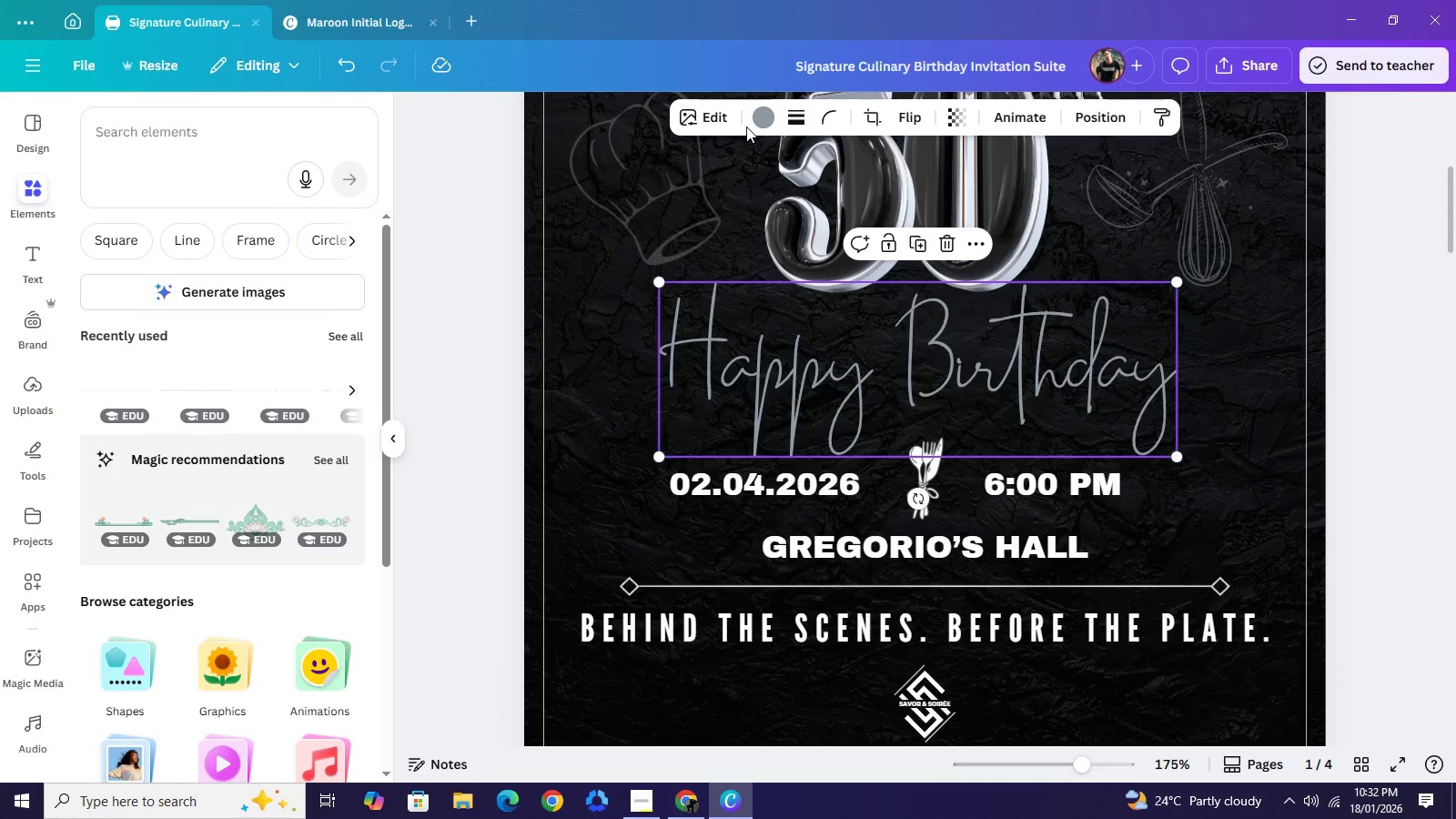 
left_click([759, 112])
 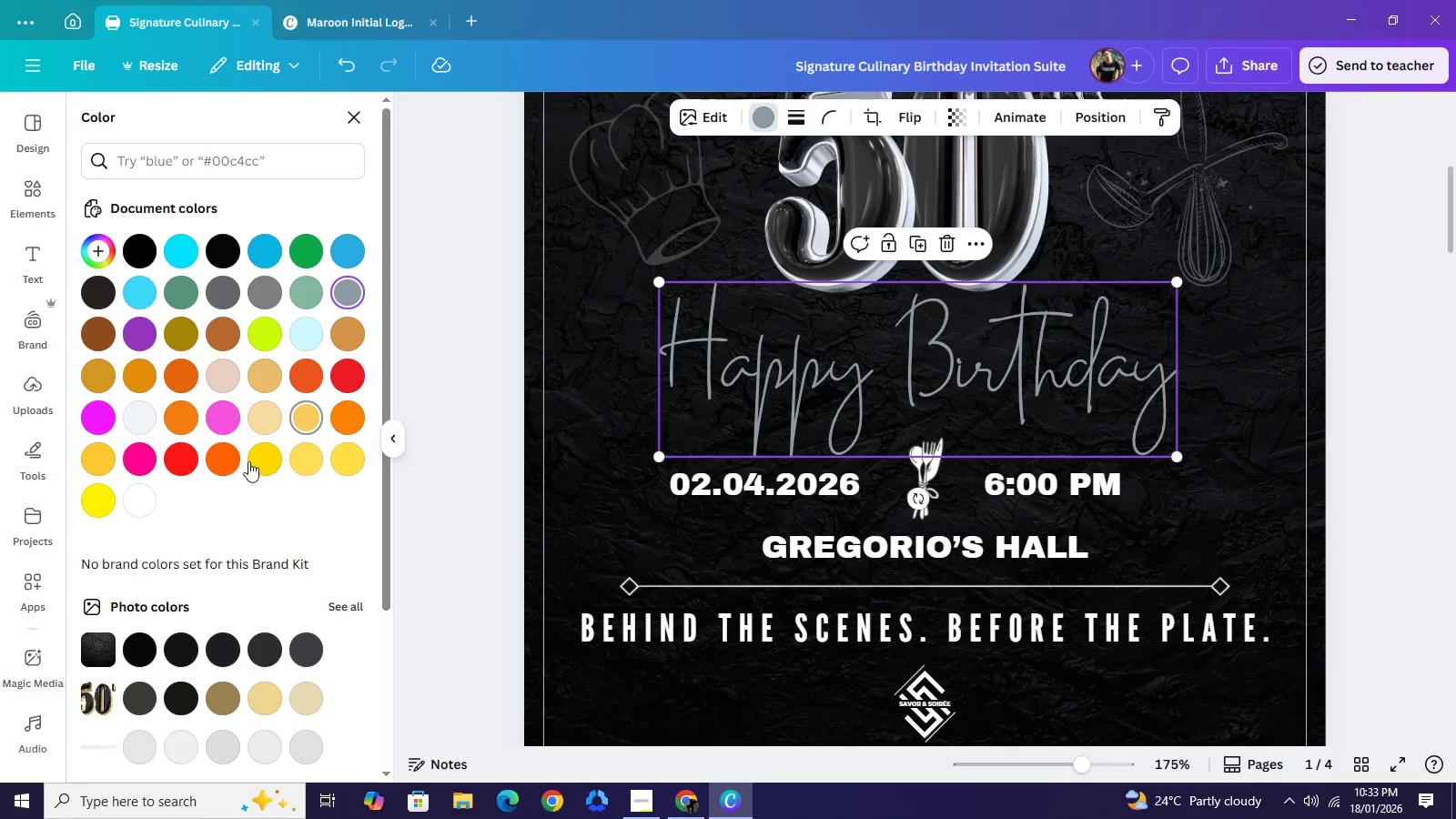 
left_click([149, 406])
 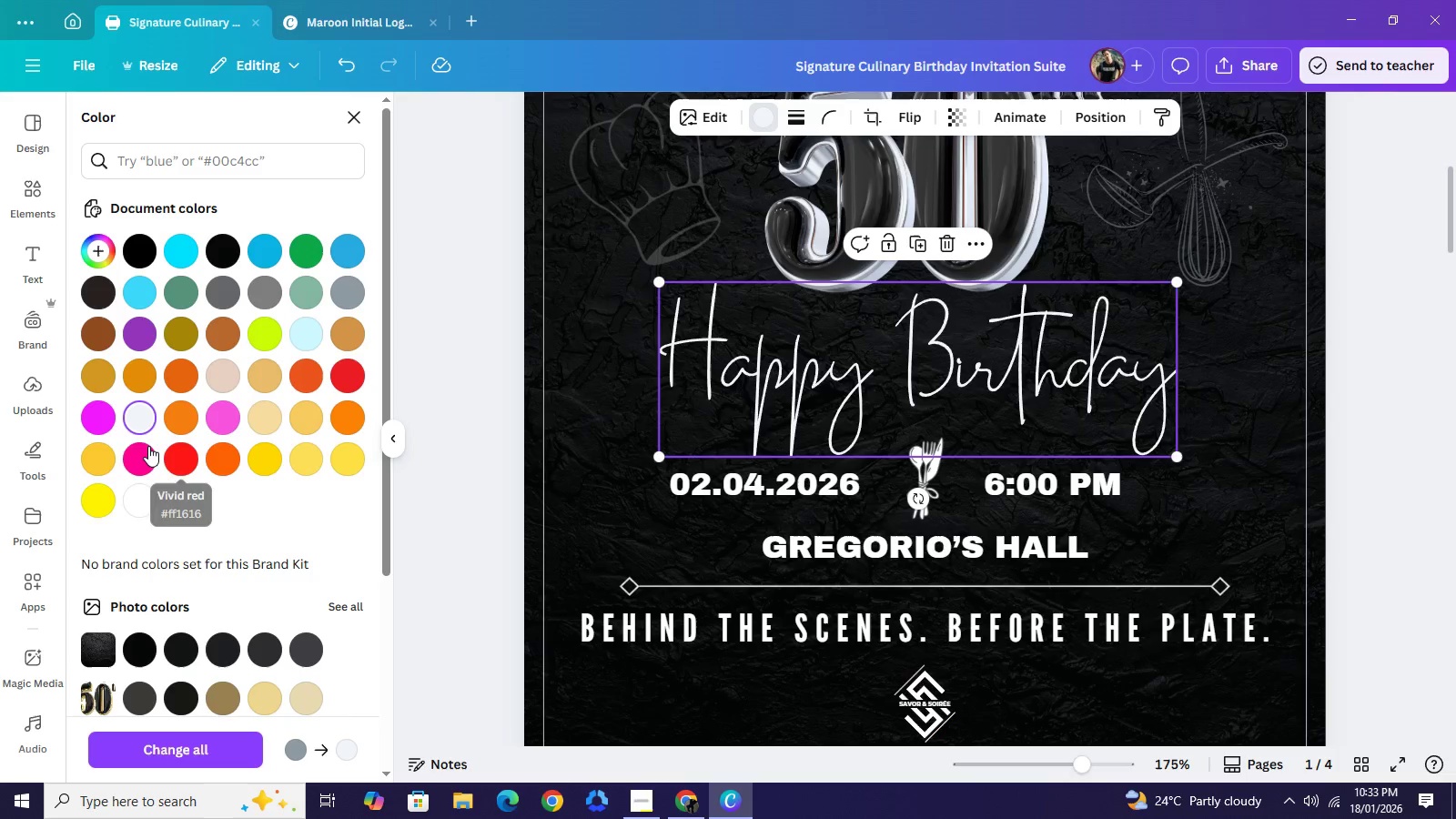 
left_click([136, 417])
 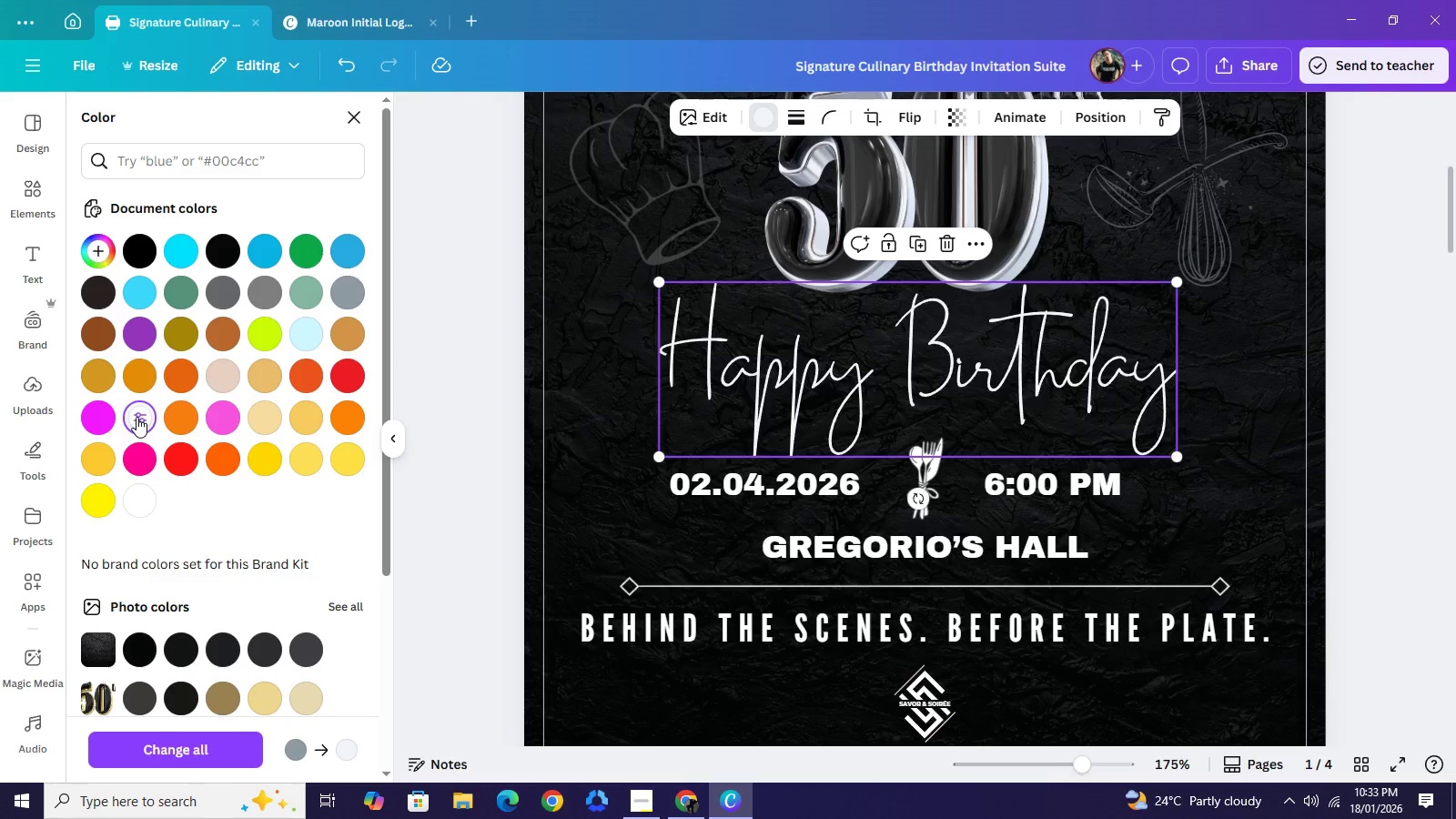 
left_click([136, 417])
 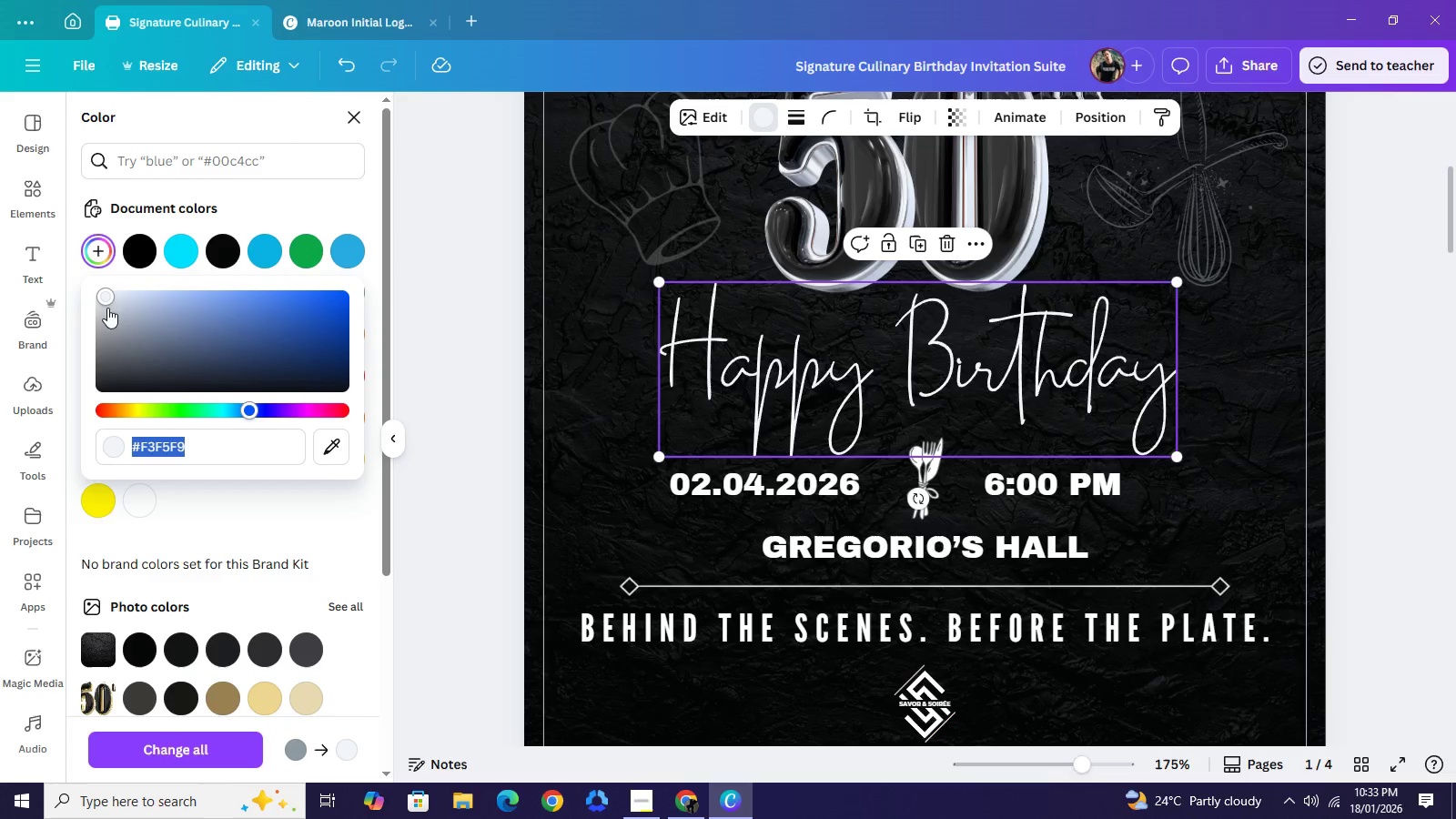 
left_click_drag(start_coordinate=[106, 298], to_coordinate=[86, 317])
 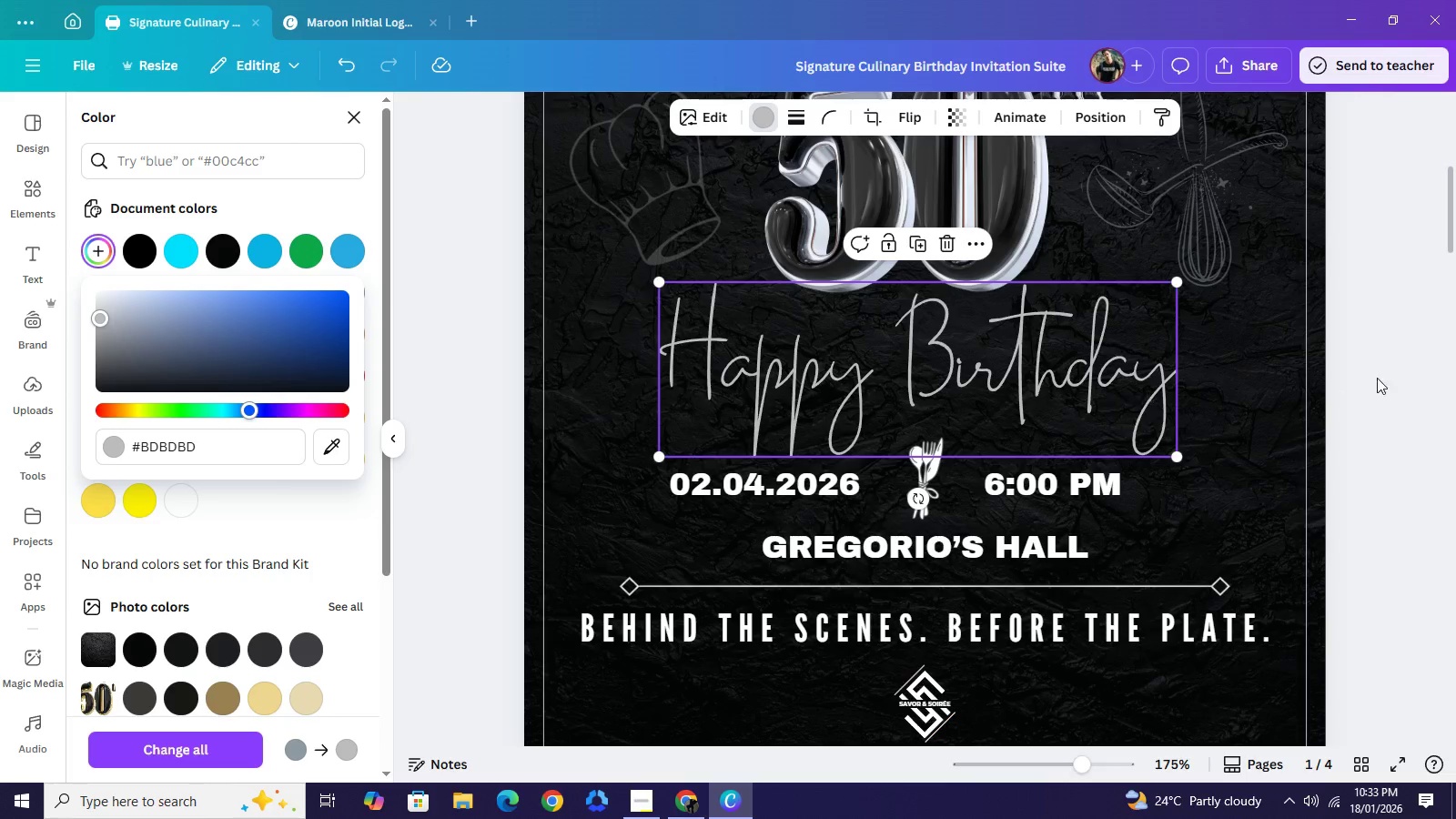 
left_click([1439, 361])
 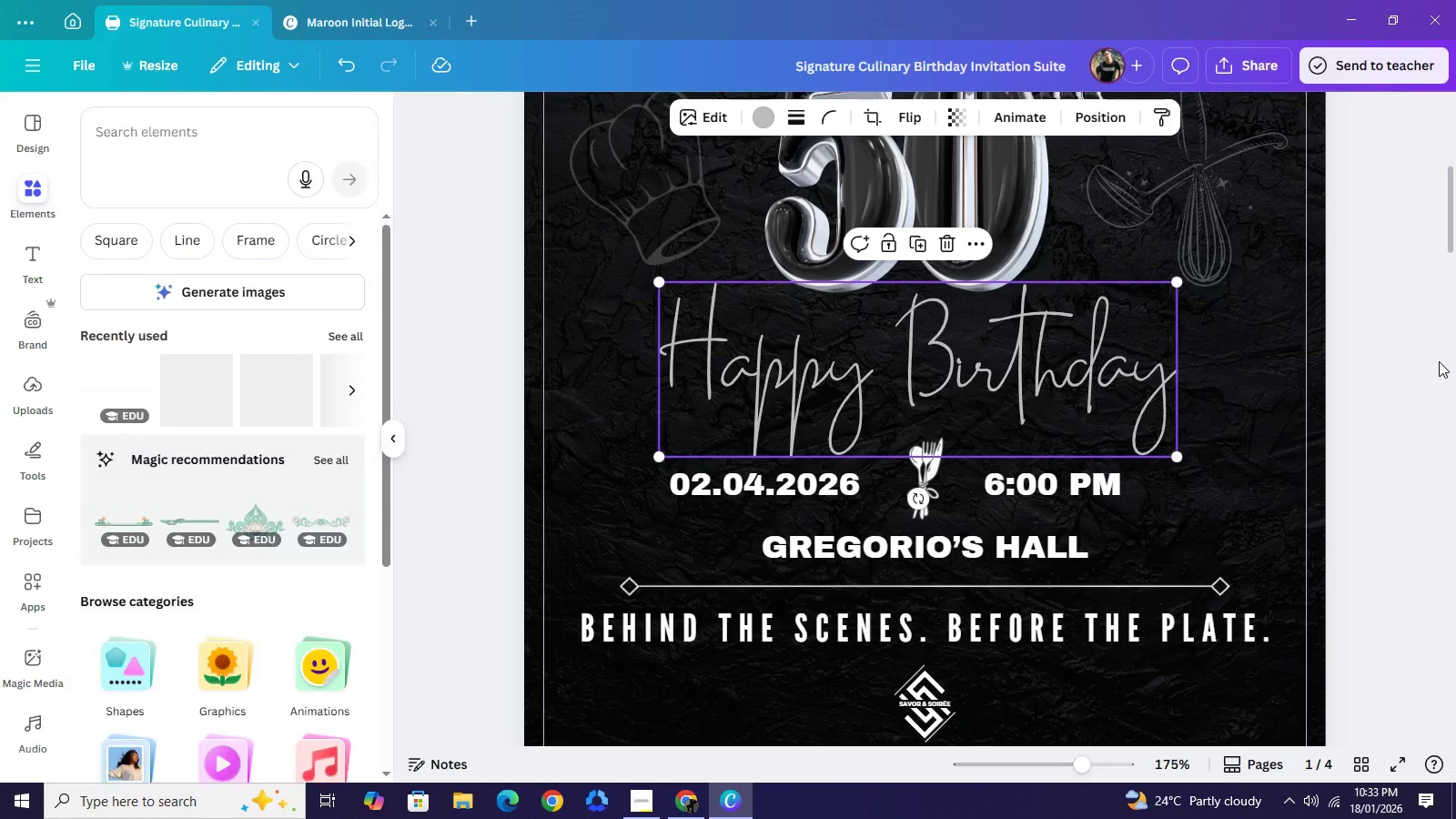 
left_click([1439, 361])
 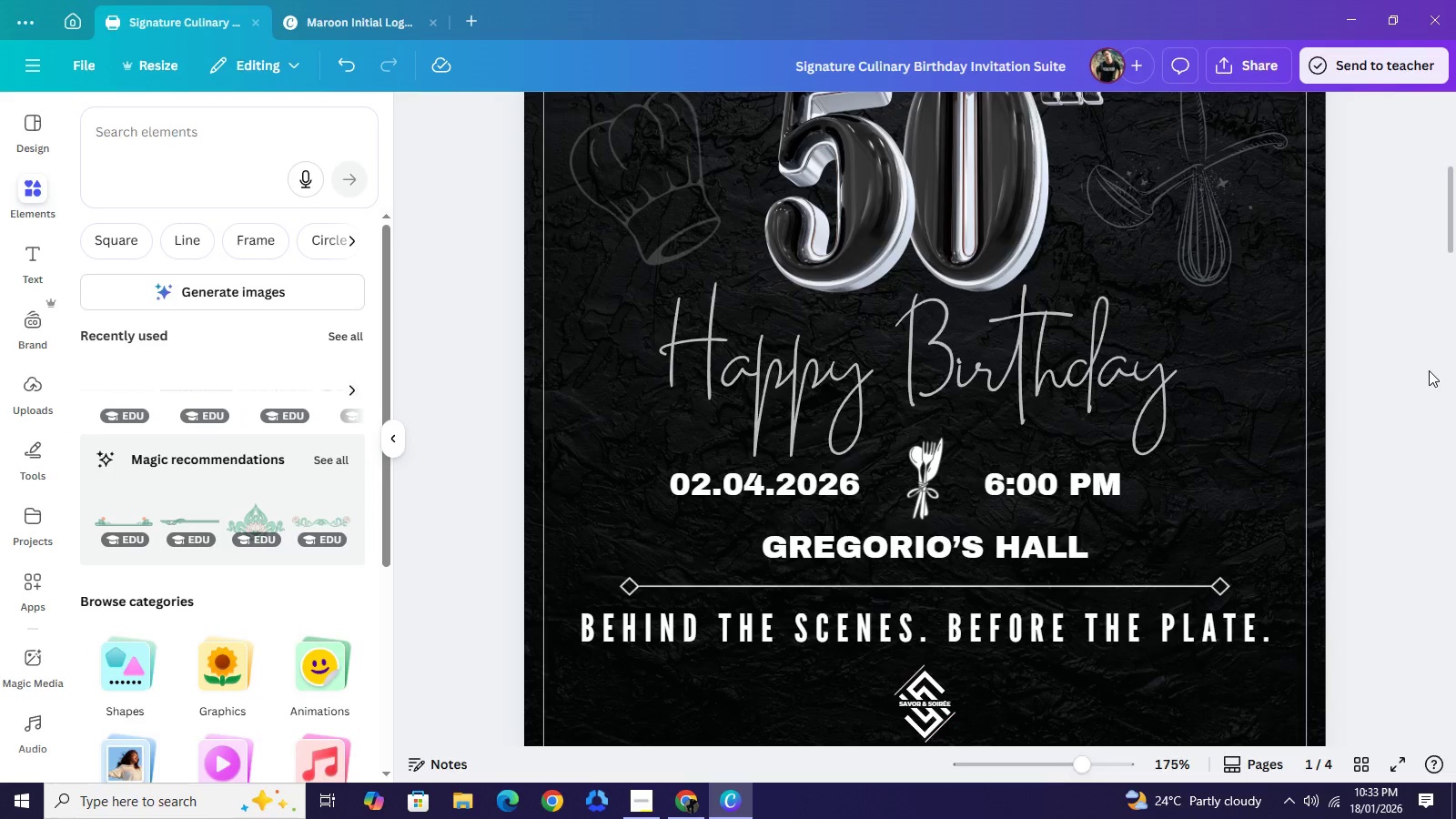 
scroll: coordinate [1428, 371], scroll_direction: up, amount: 4.0
 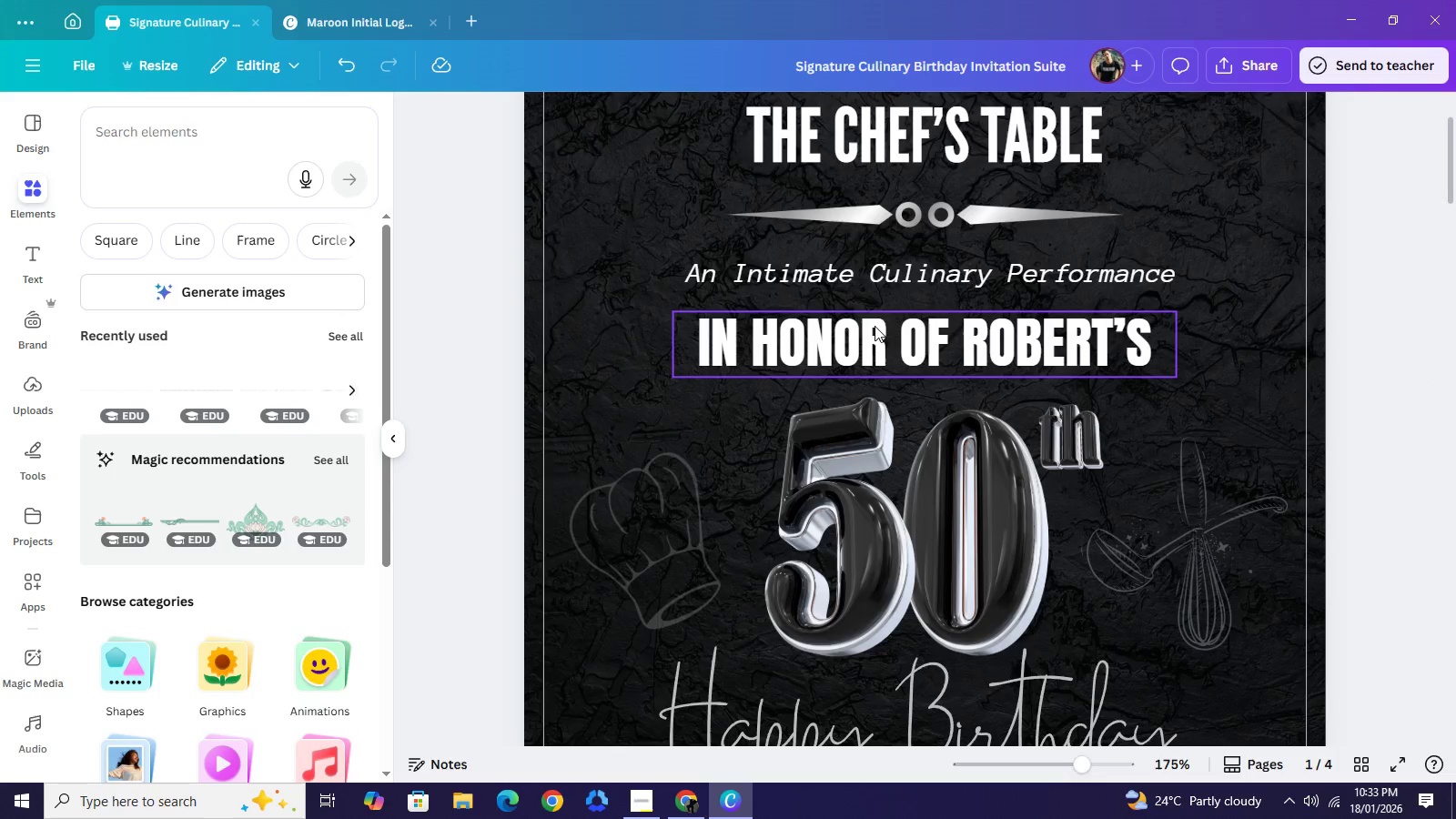 
left_click([840, 278])
 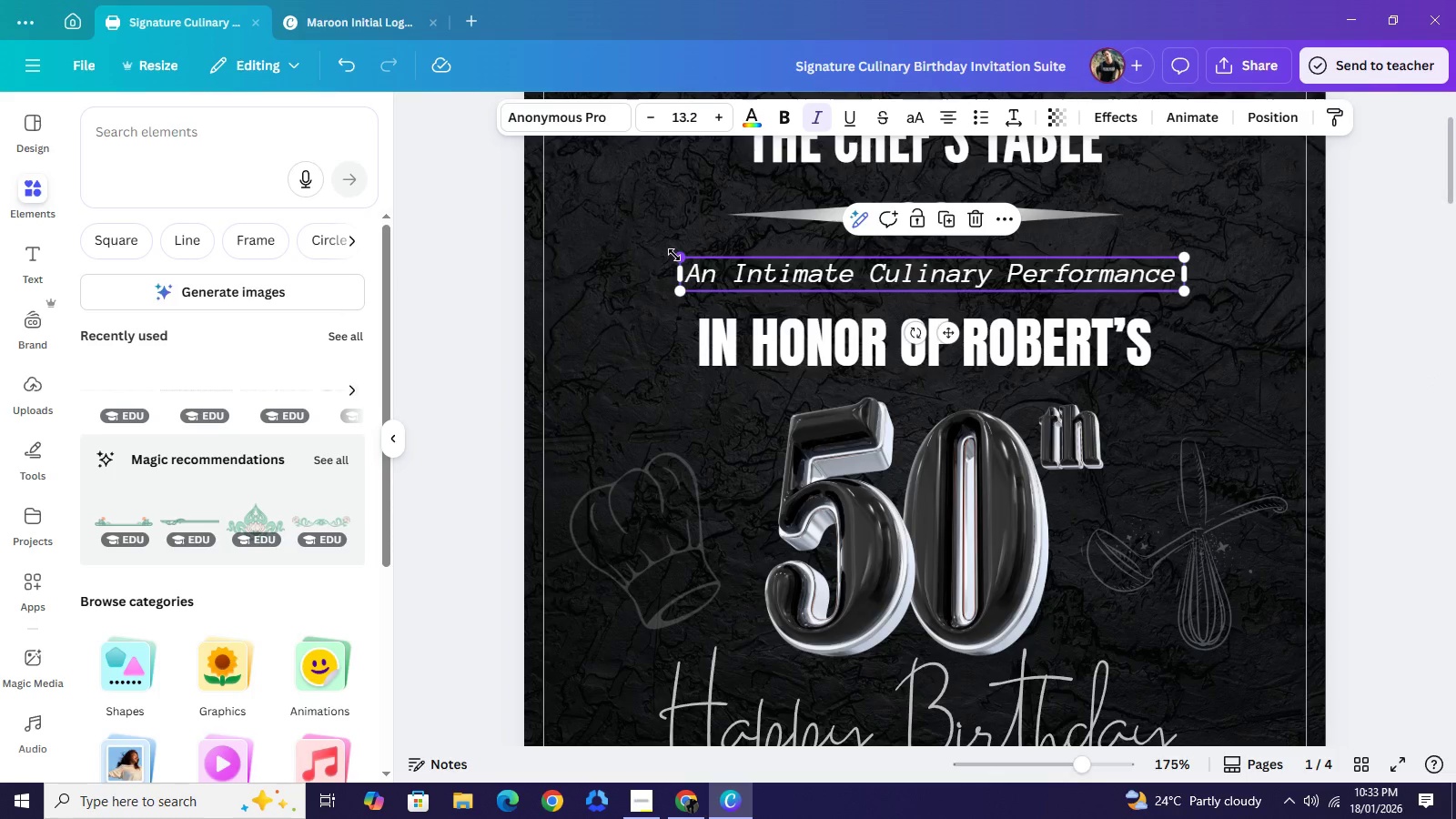 
left_click_drag(start_coordinate=[674, 255], to_coordinate=[597, 224])
 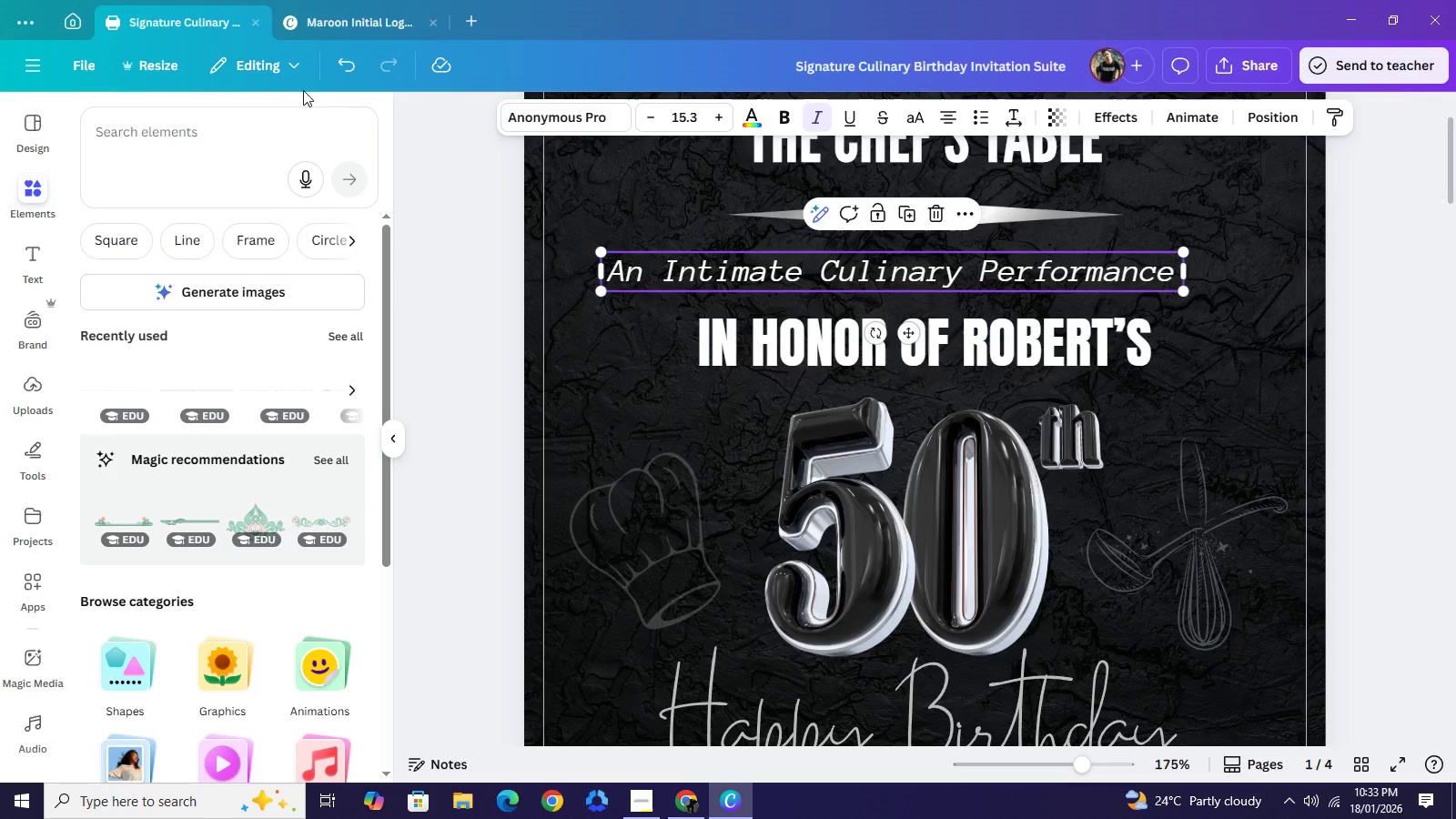 
left_click([336, 75])
 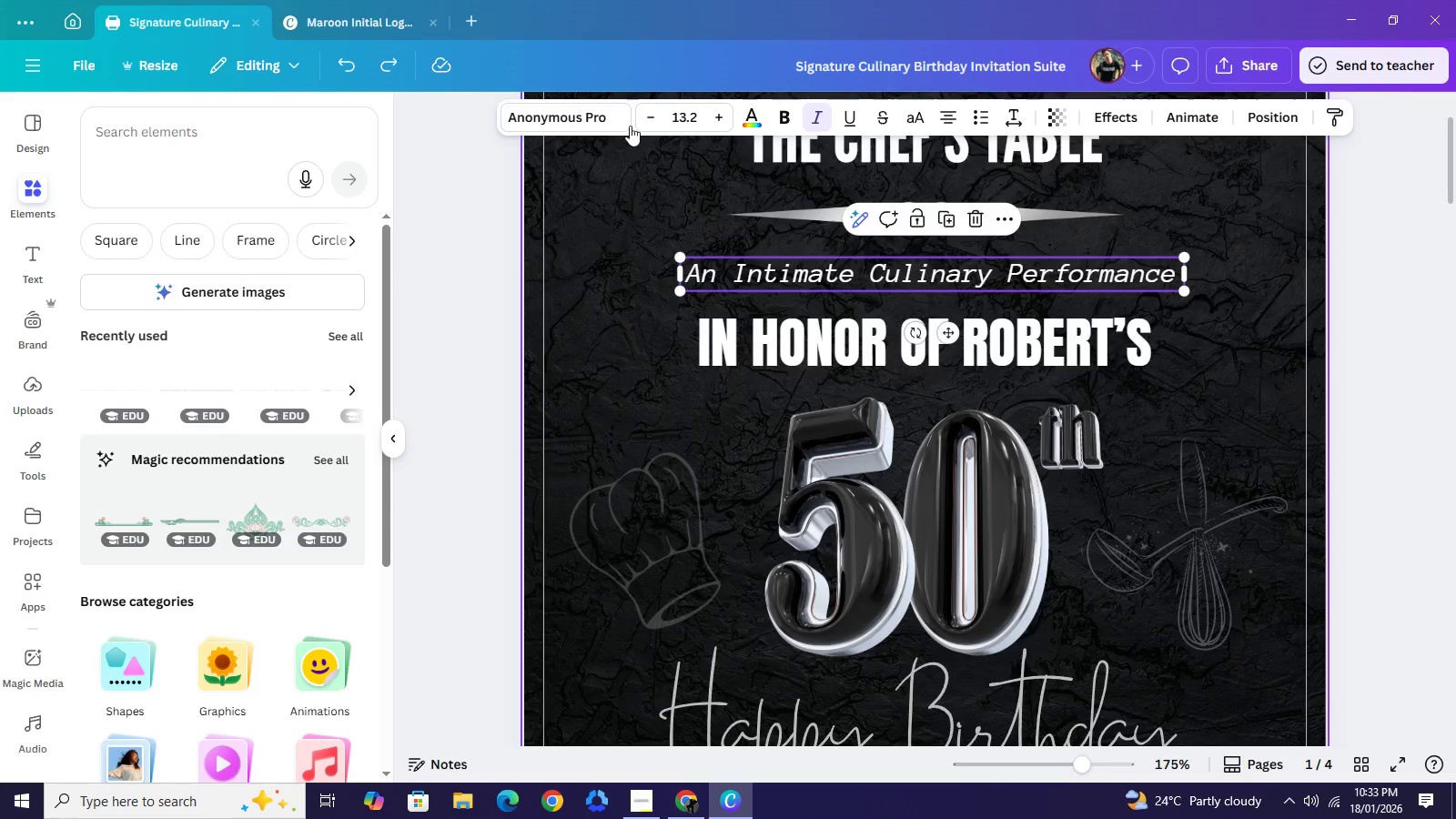 
left_click([643, 118])
 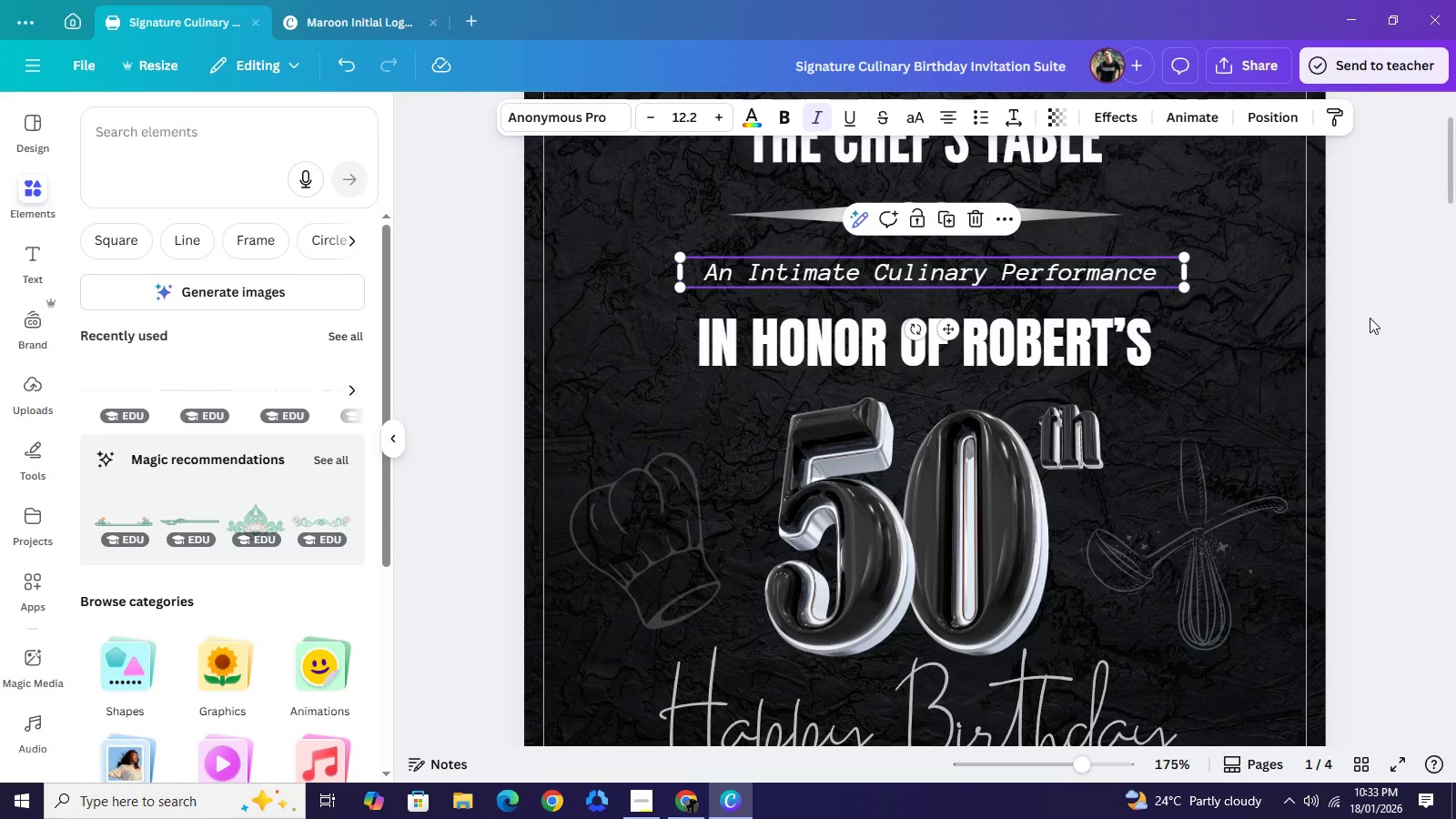 
left_click([1370, 318])
 